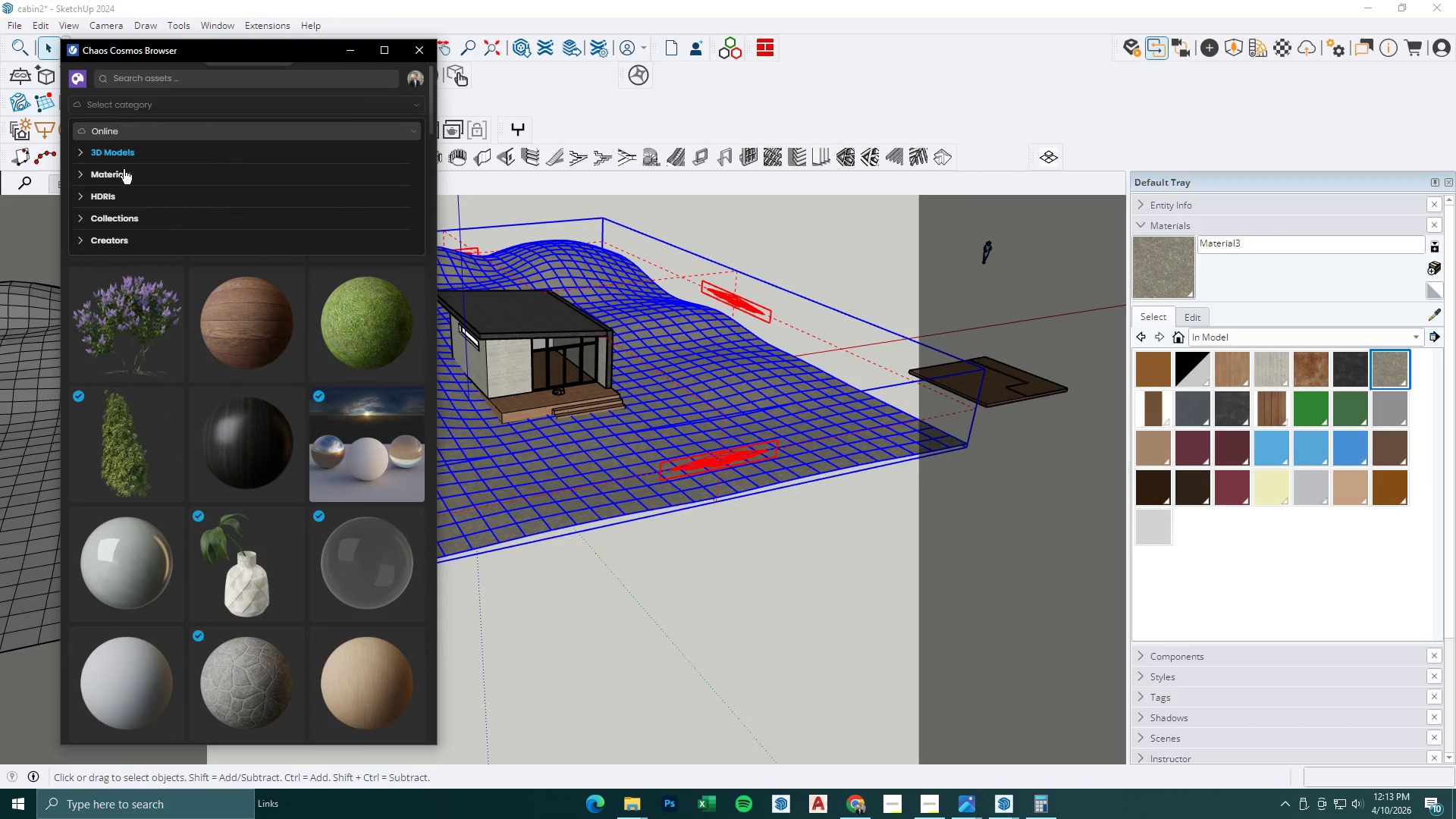 
left_click([79, 150])
 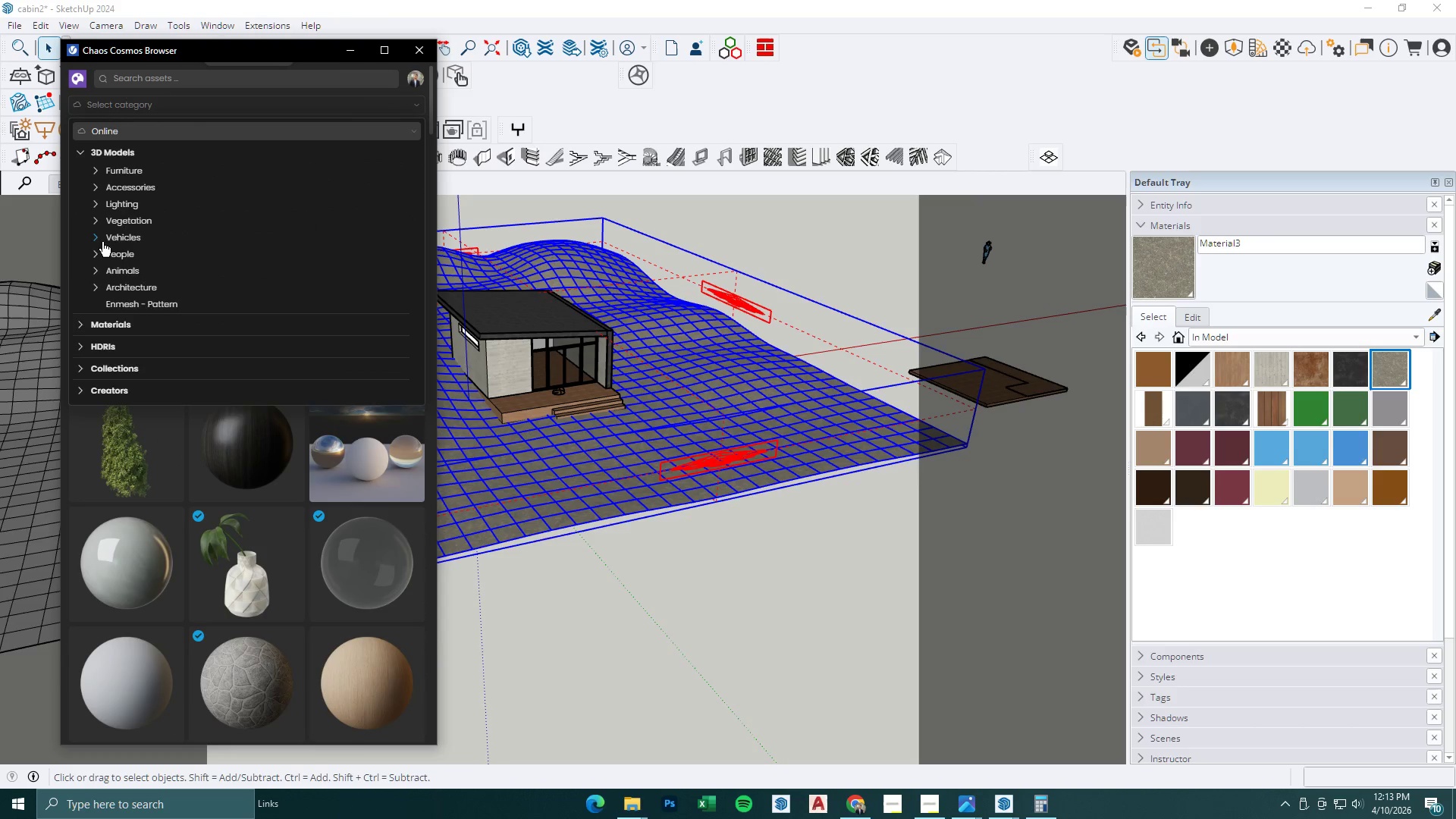 
left_click([92, 221])
 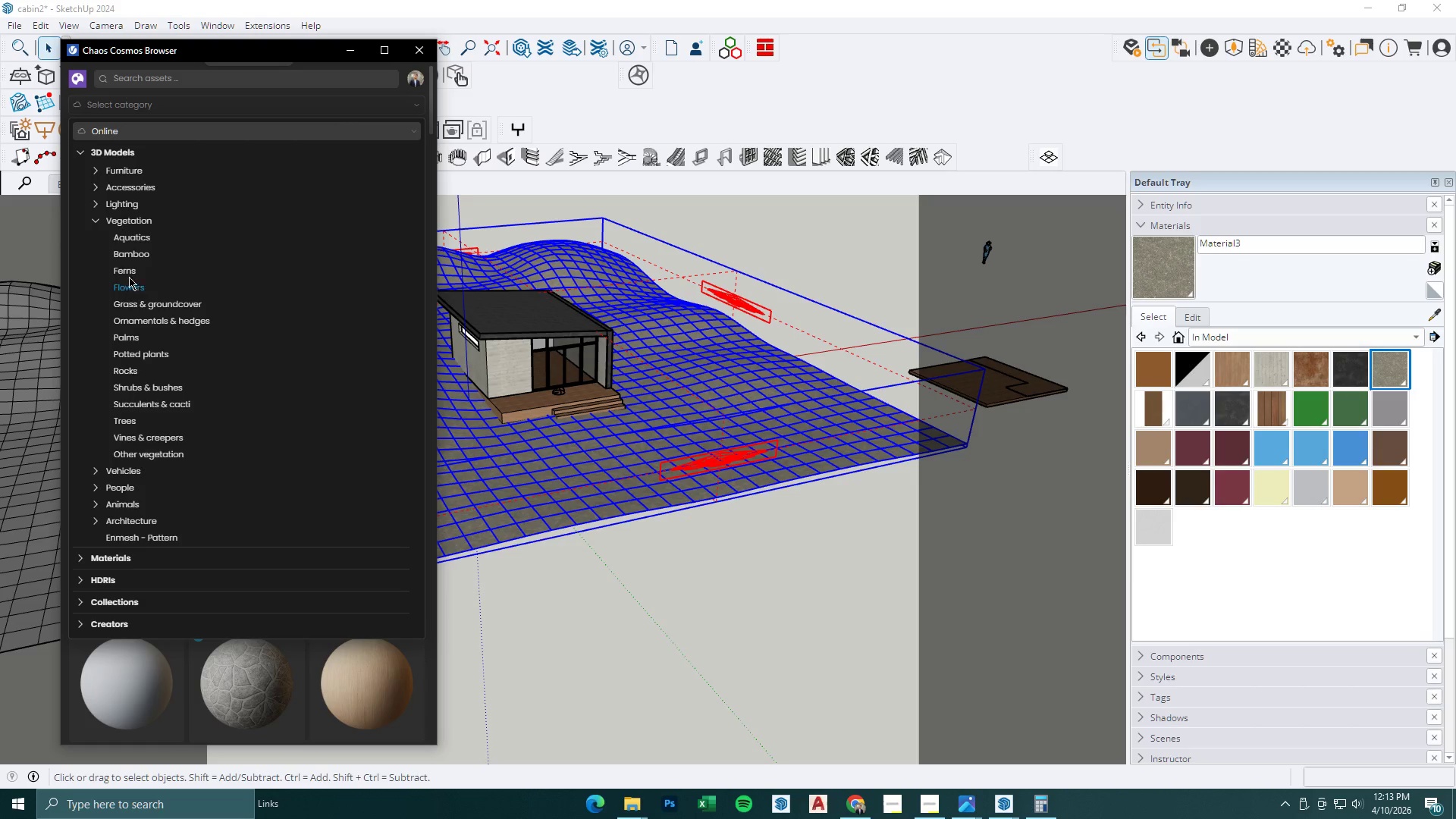 
wait(5.55)
 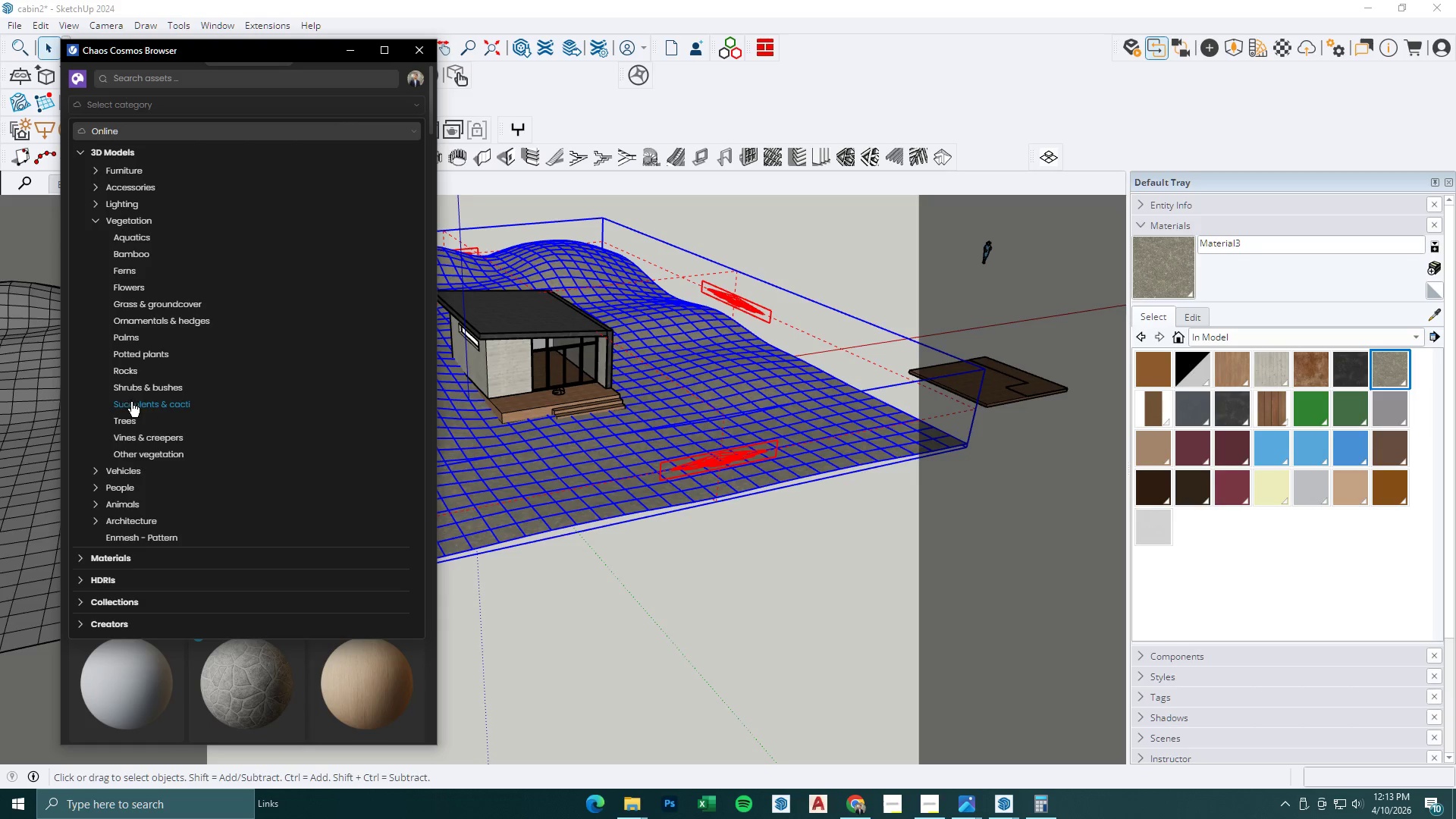 
left_click([130, 373])
 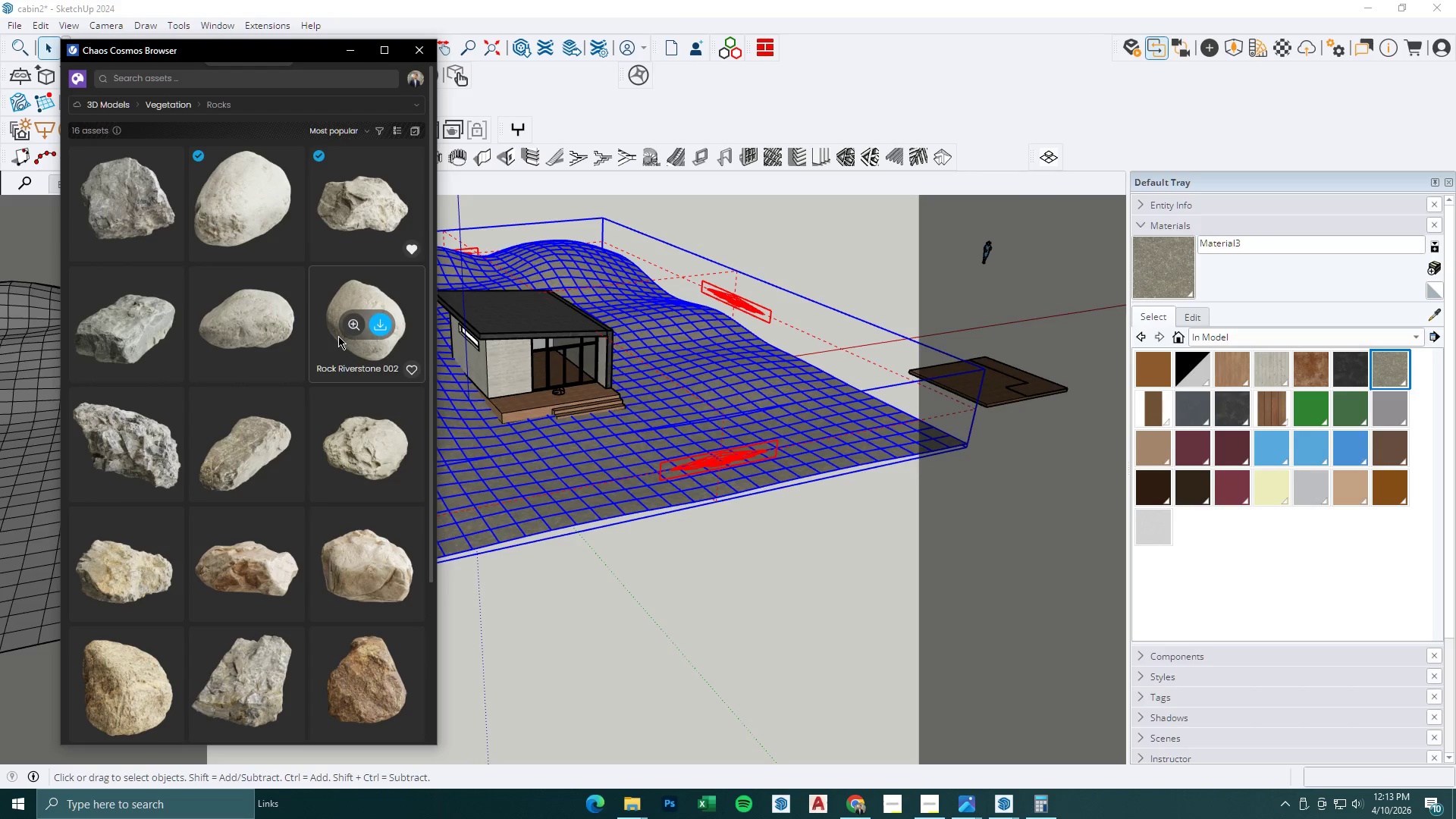 
scroll: coordinate [264, 467], scroll_direction: down, amount: 3.0
 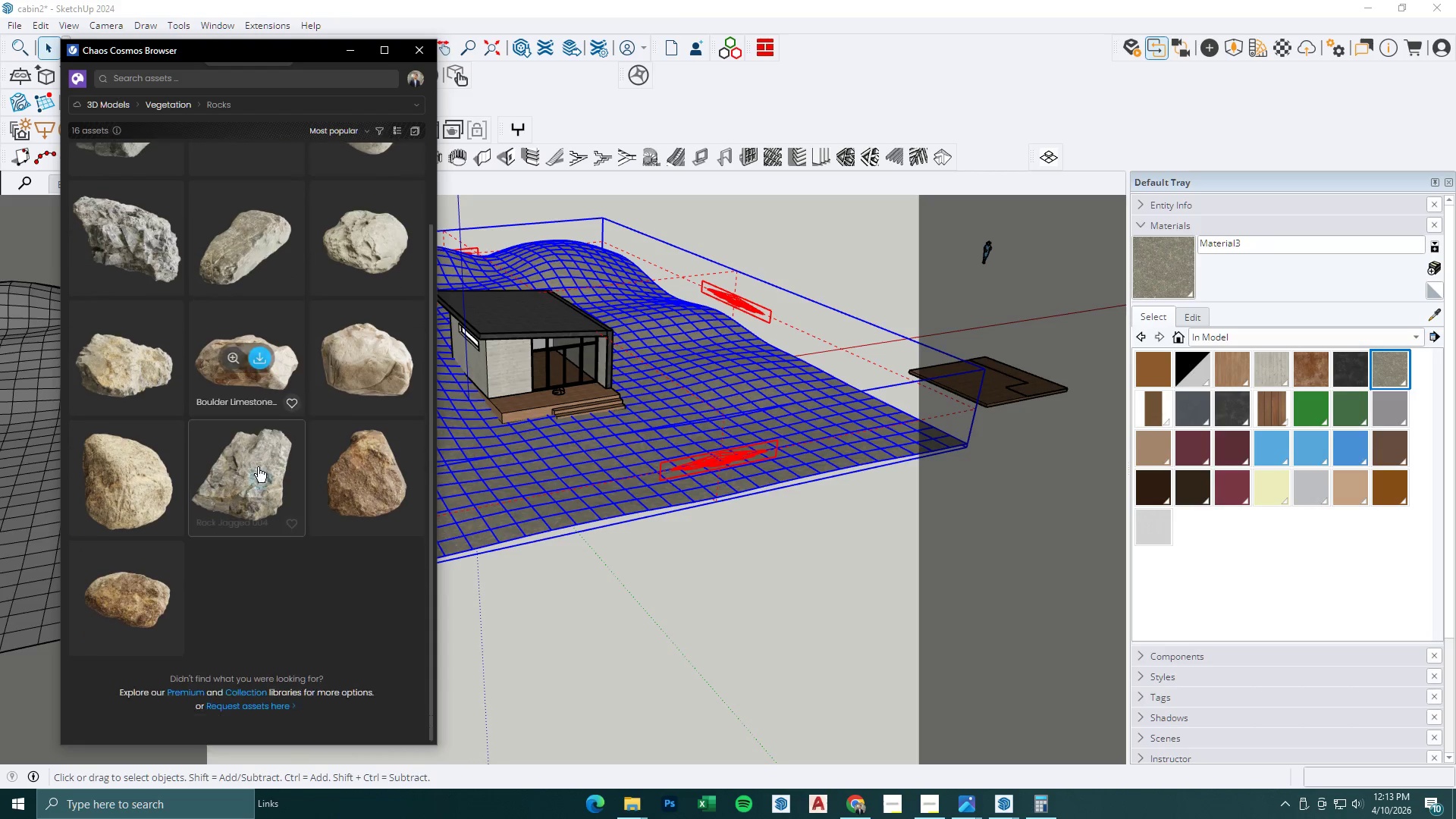 
mouse_move([183, 472])
 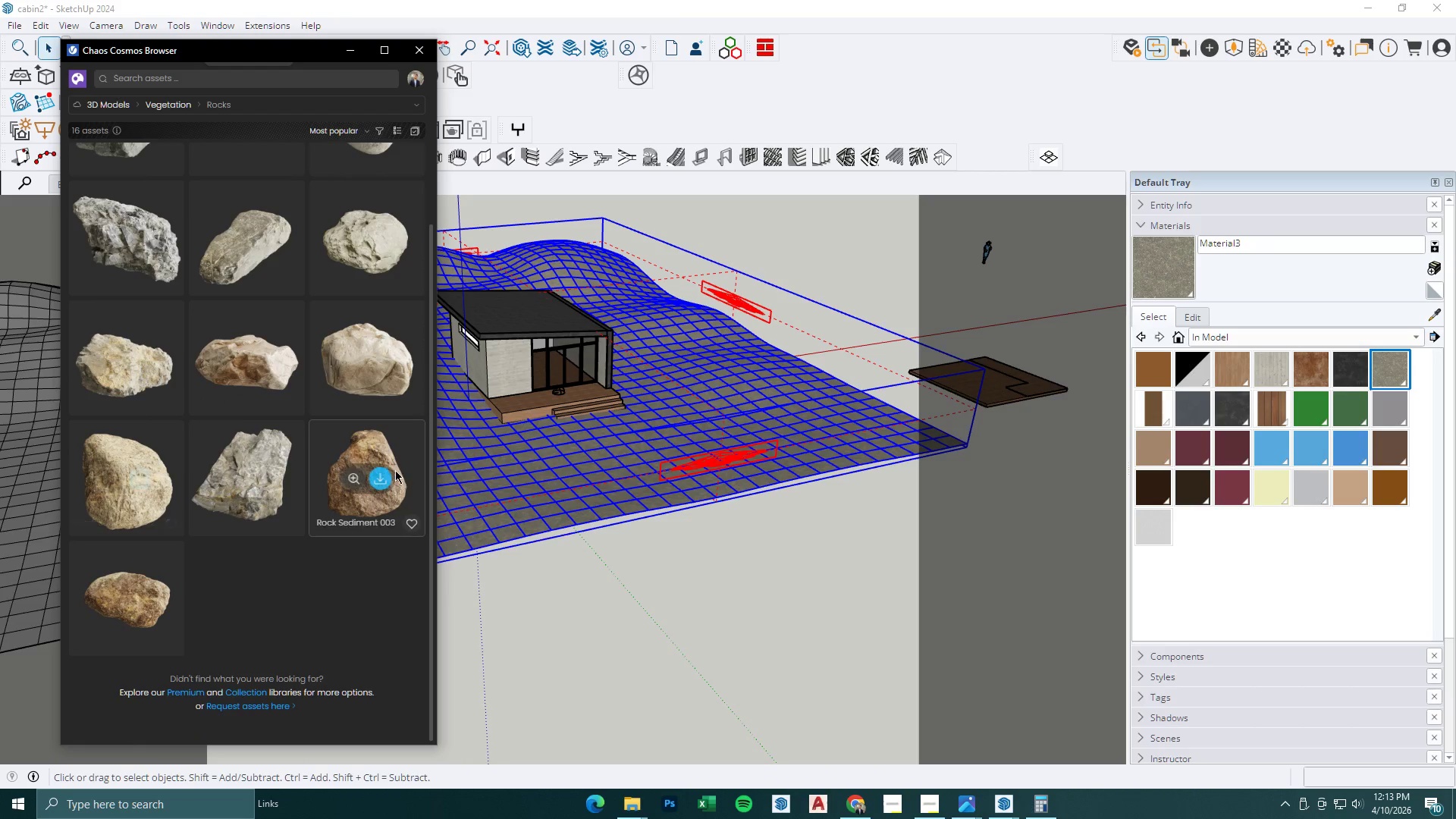 
left_click([380, 475])
 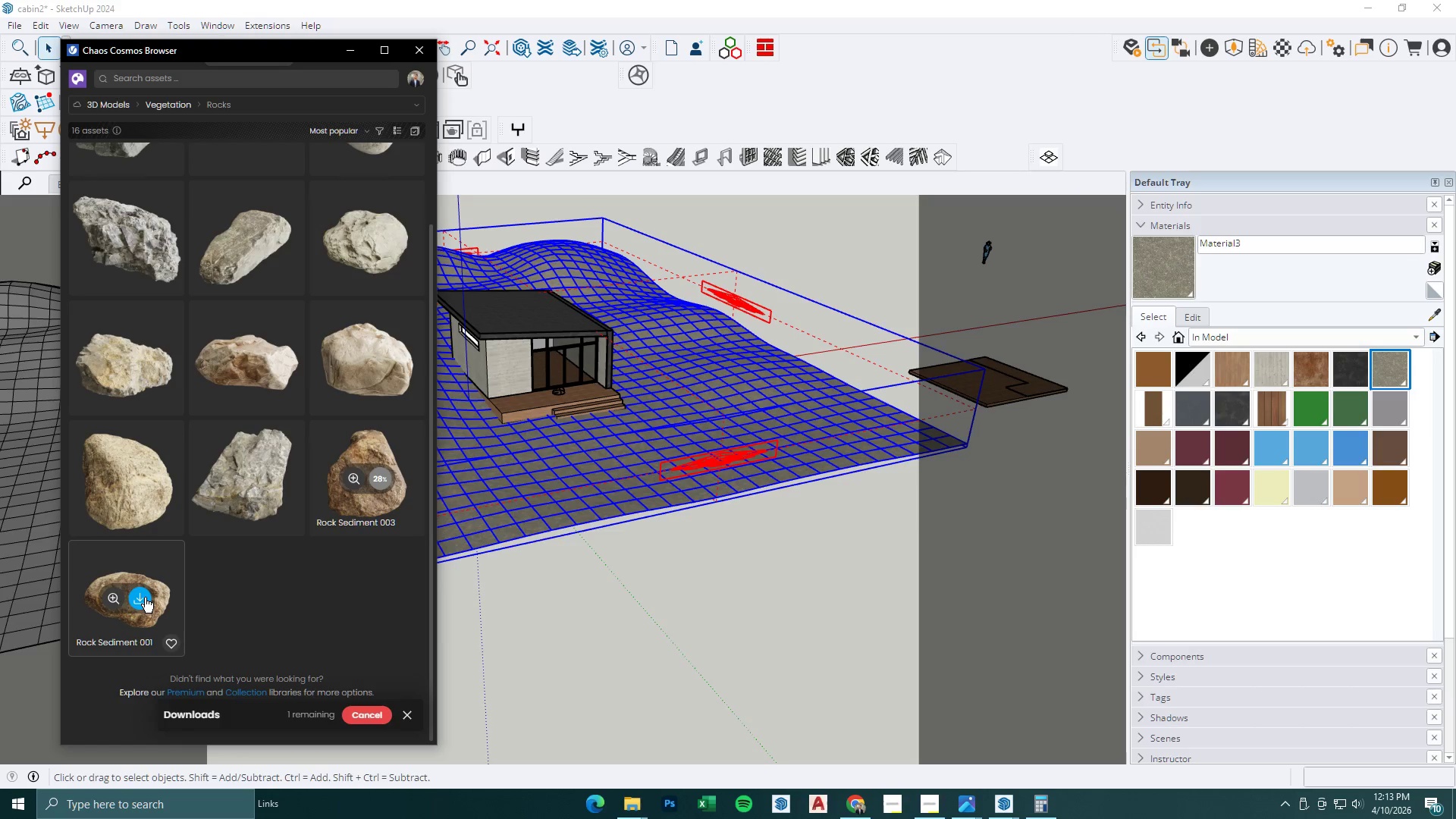 
left_click([145, 598])
 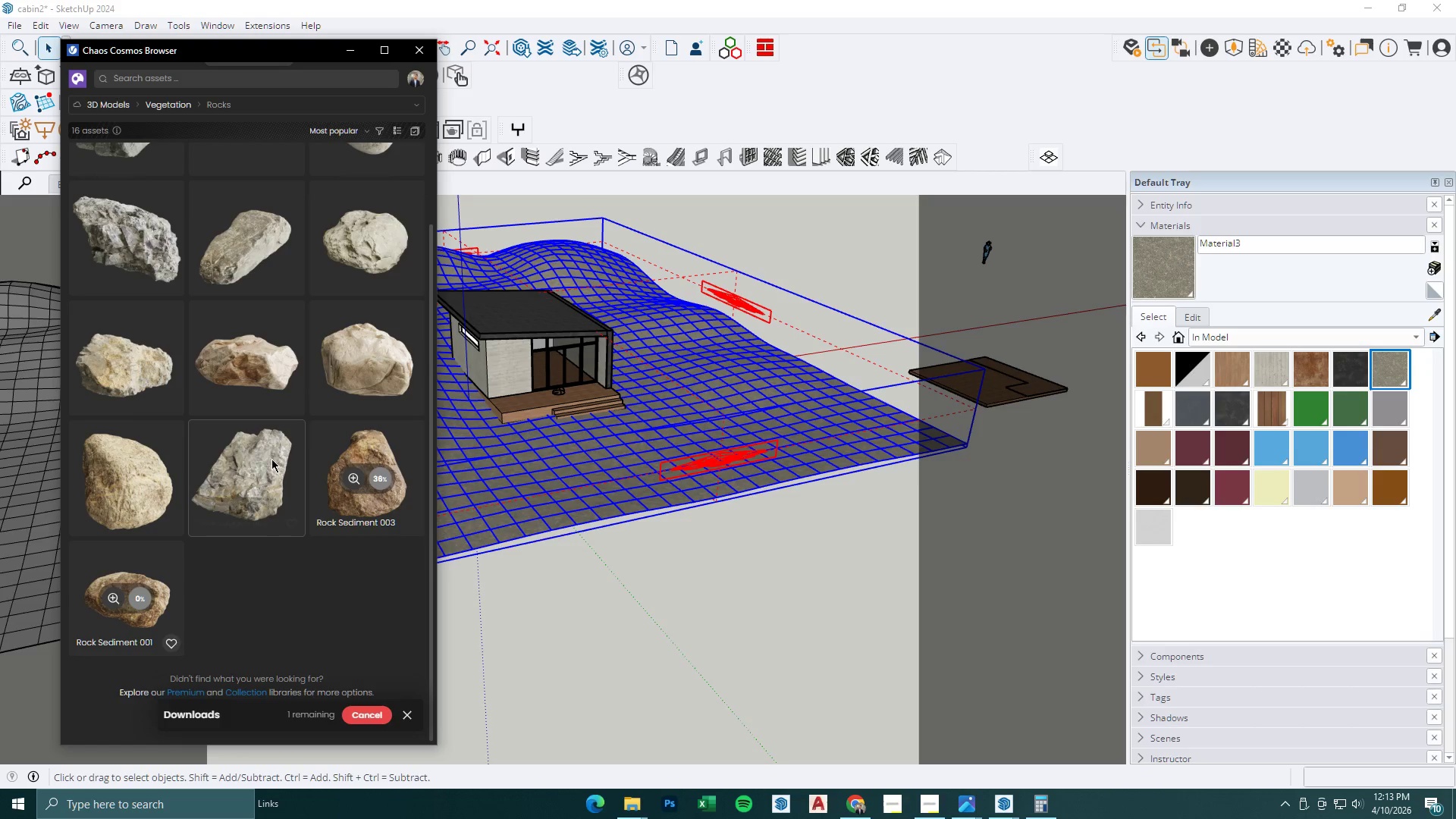 
scroll: coordinate [340, 447], scroll_direction: up, amount: 5.0
 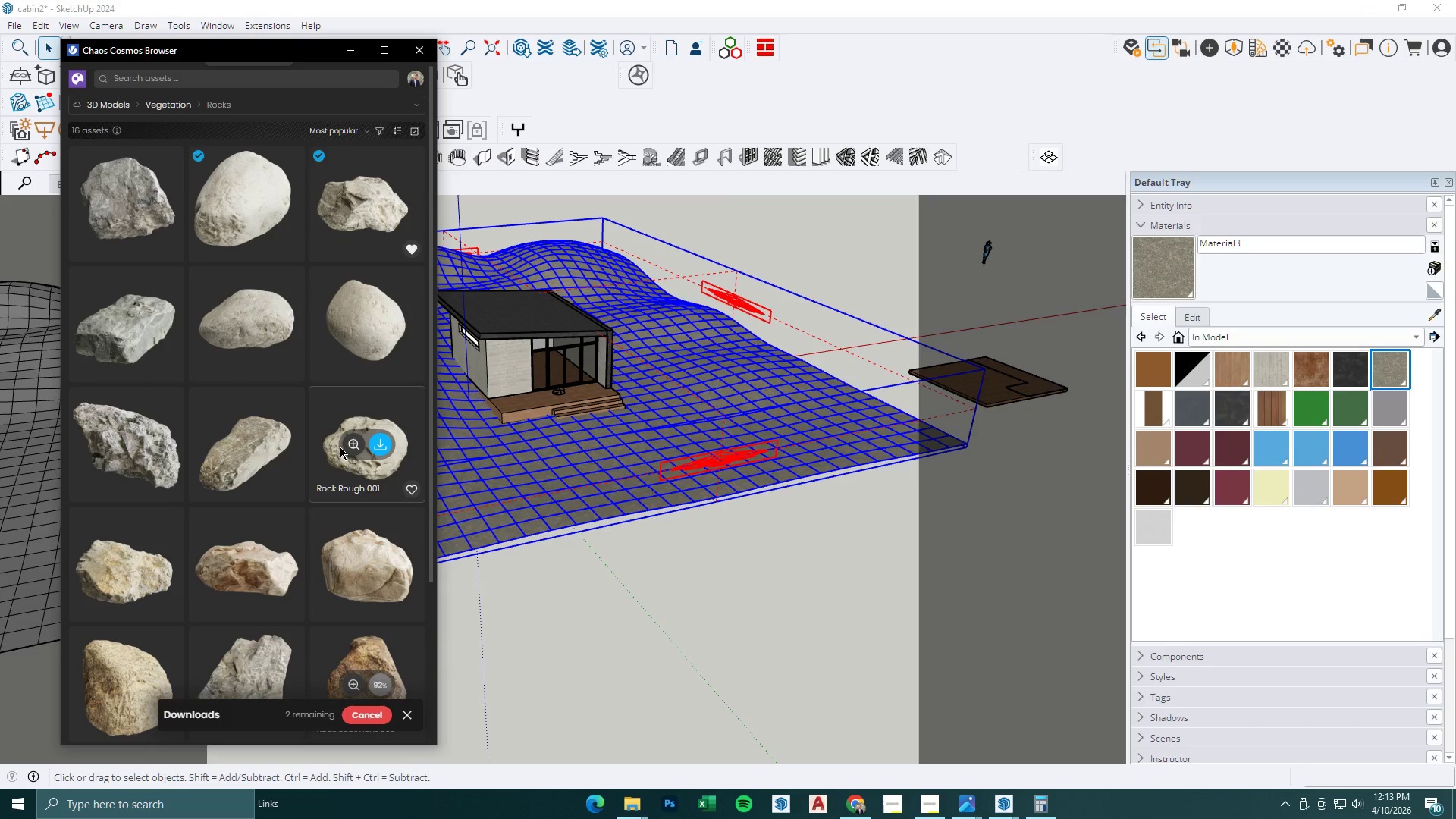 
scroll: coordinate [329, 447], scroll_direction: down, amount: 2.0
 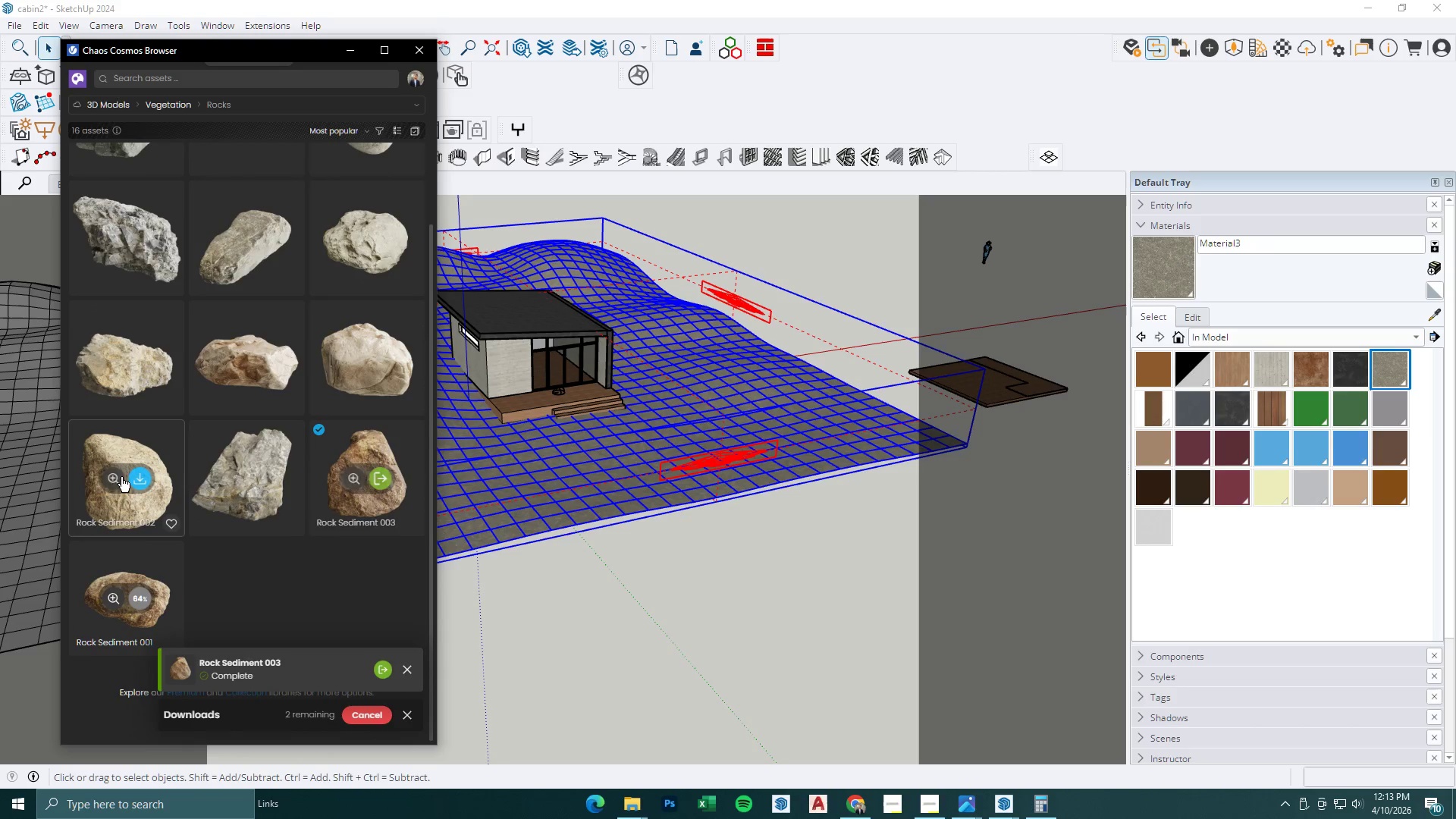 
left_click([137, 475])
 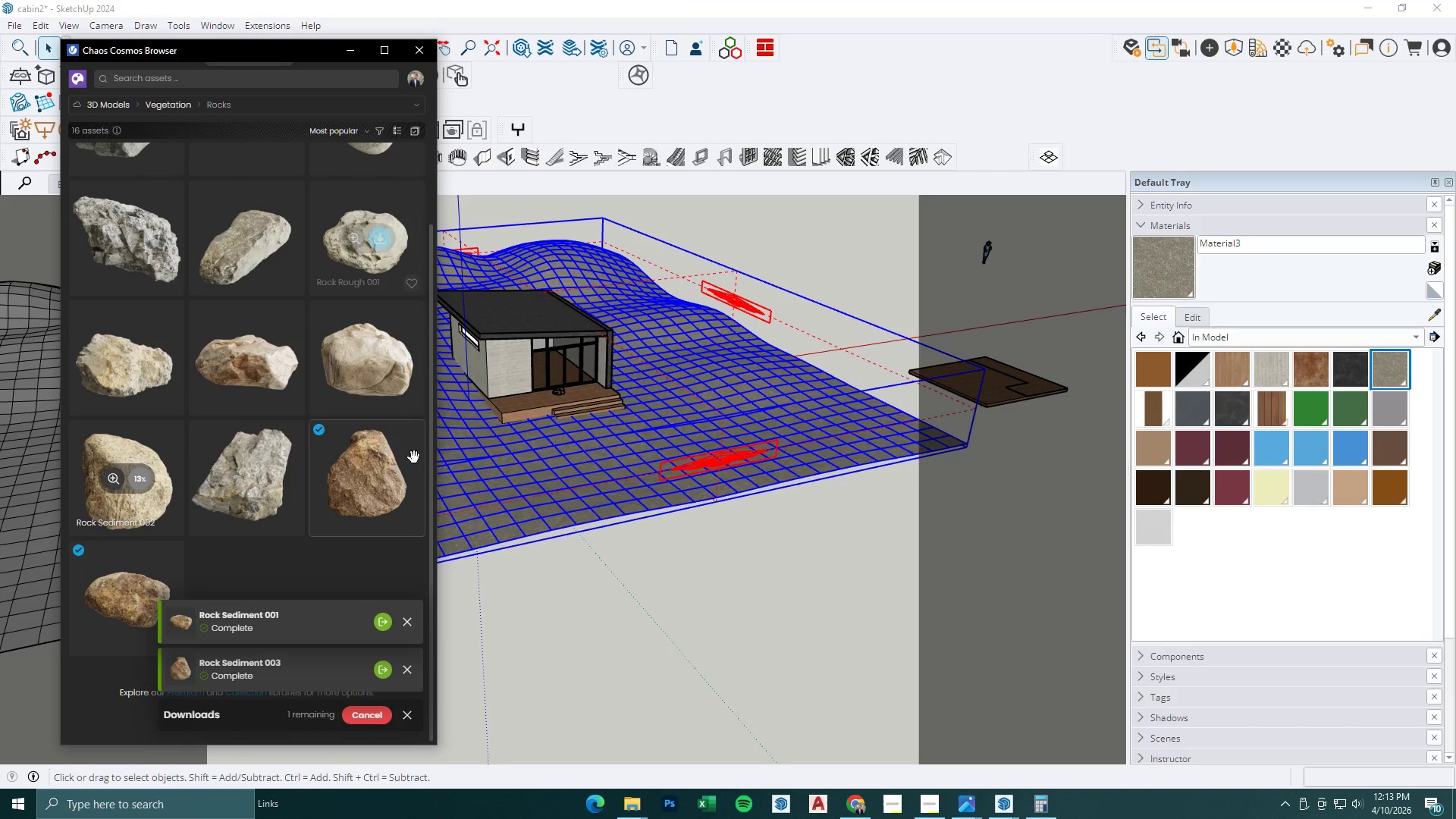 
left_click([381, 479])
 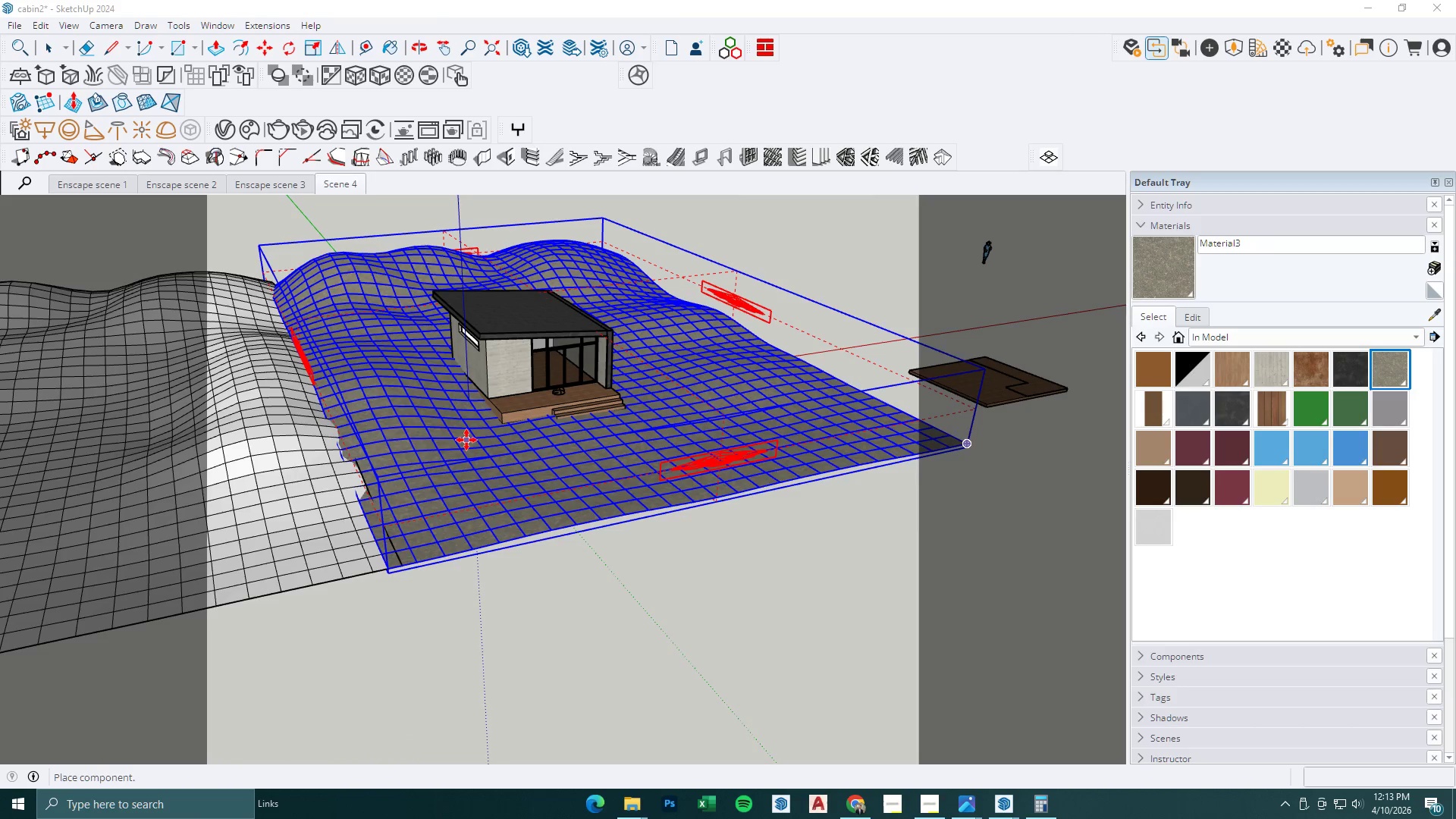 
left_click([466, 440])
 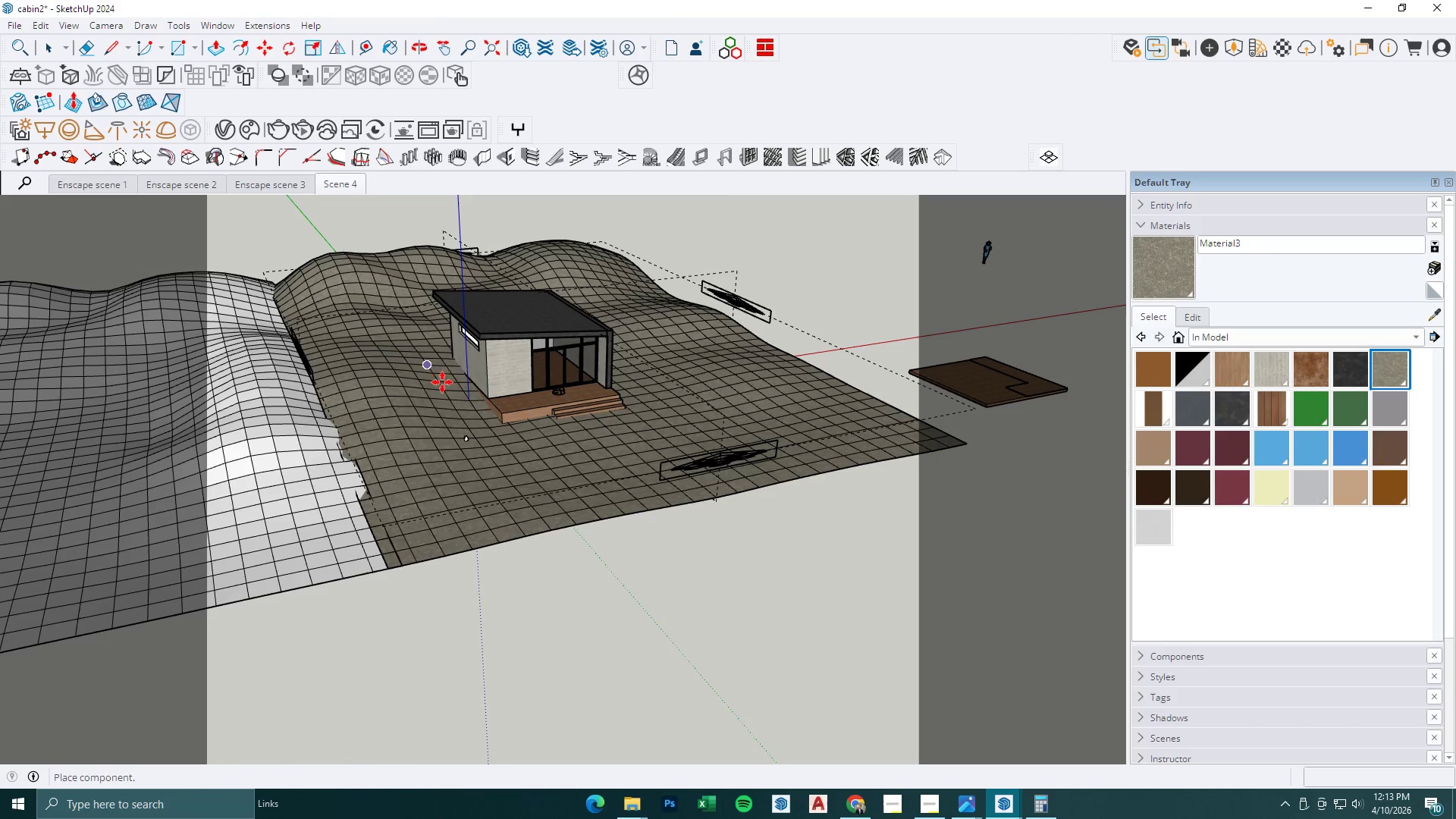 
key(Space)
 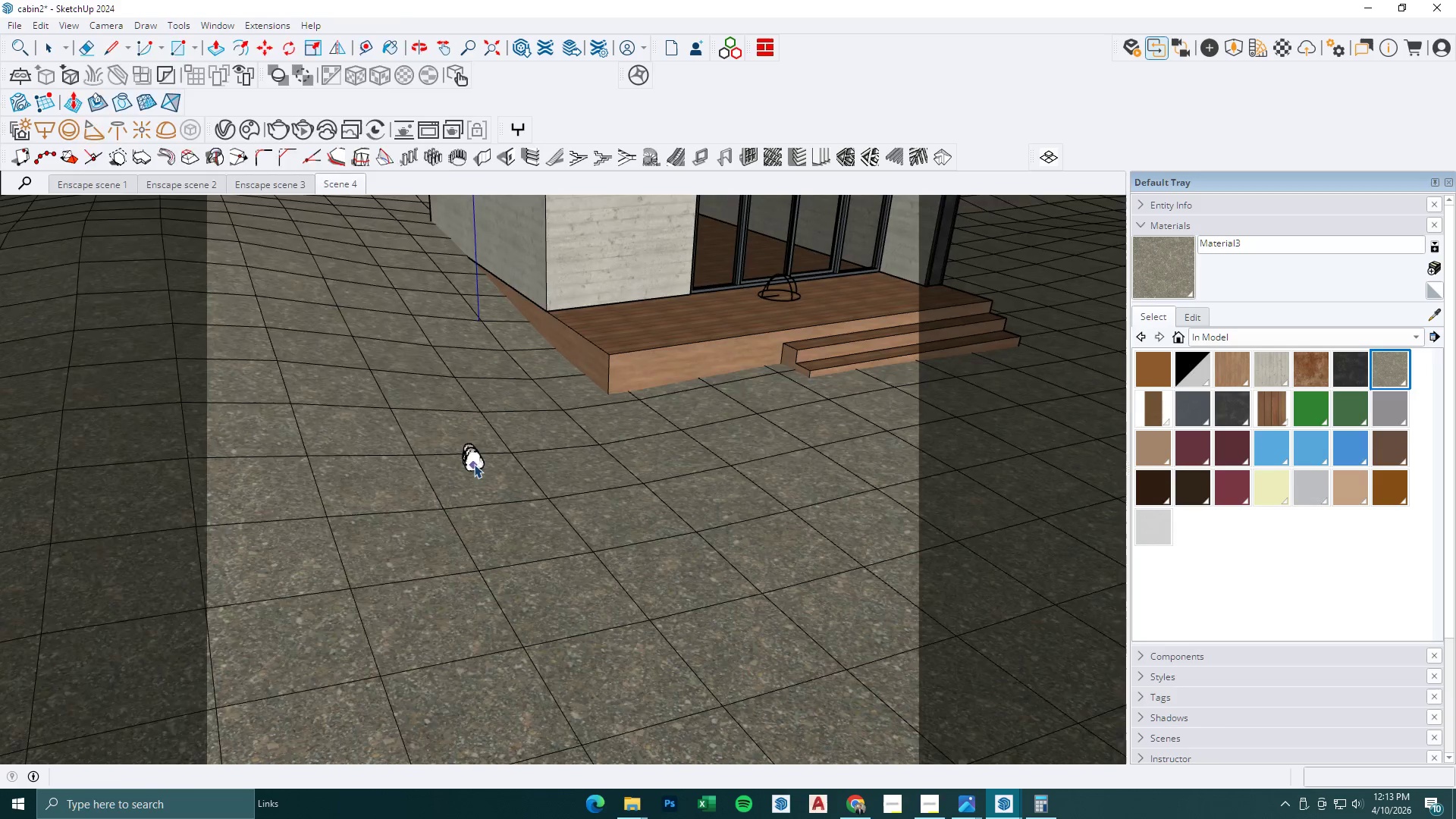 
key(Escape)
 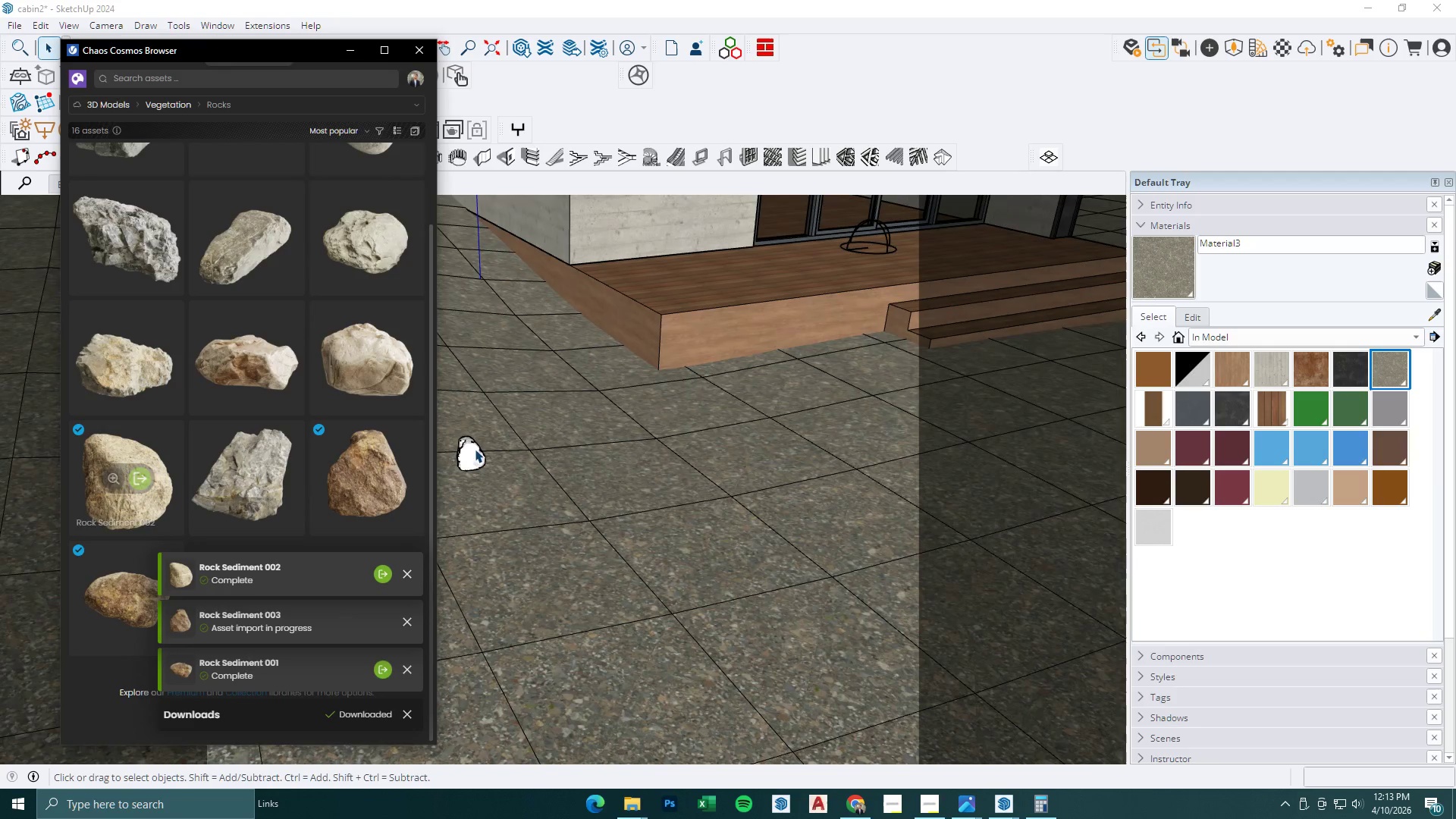 
left_click([475, 447])
 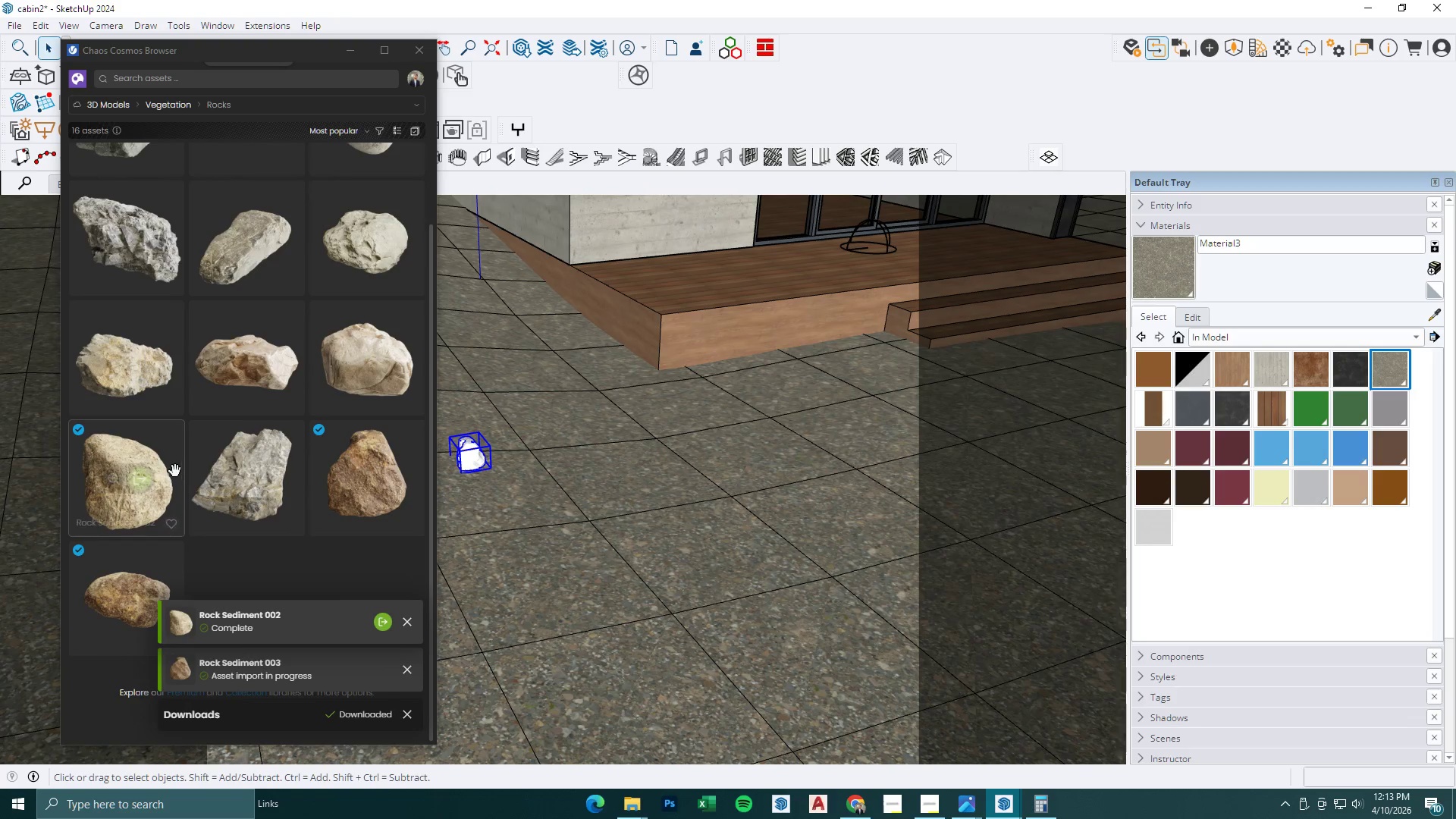 
scroll: coordinate [474, 454], scroll_direction: up, amount: 27.0
 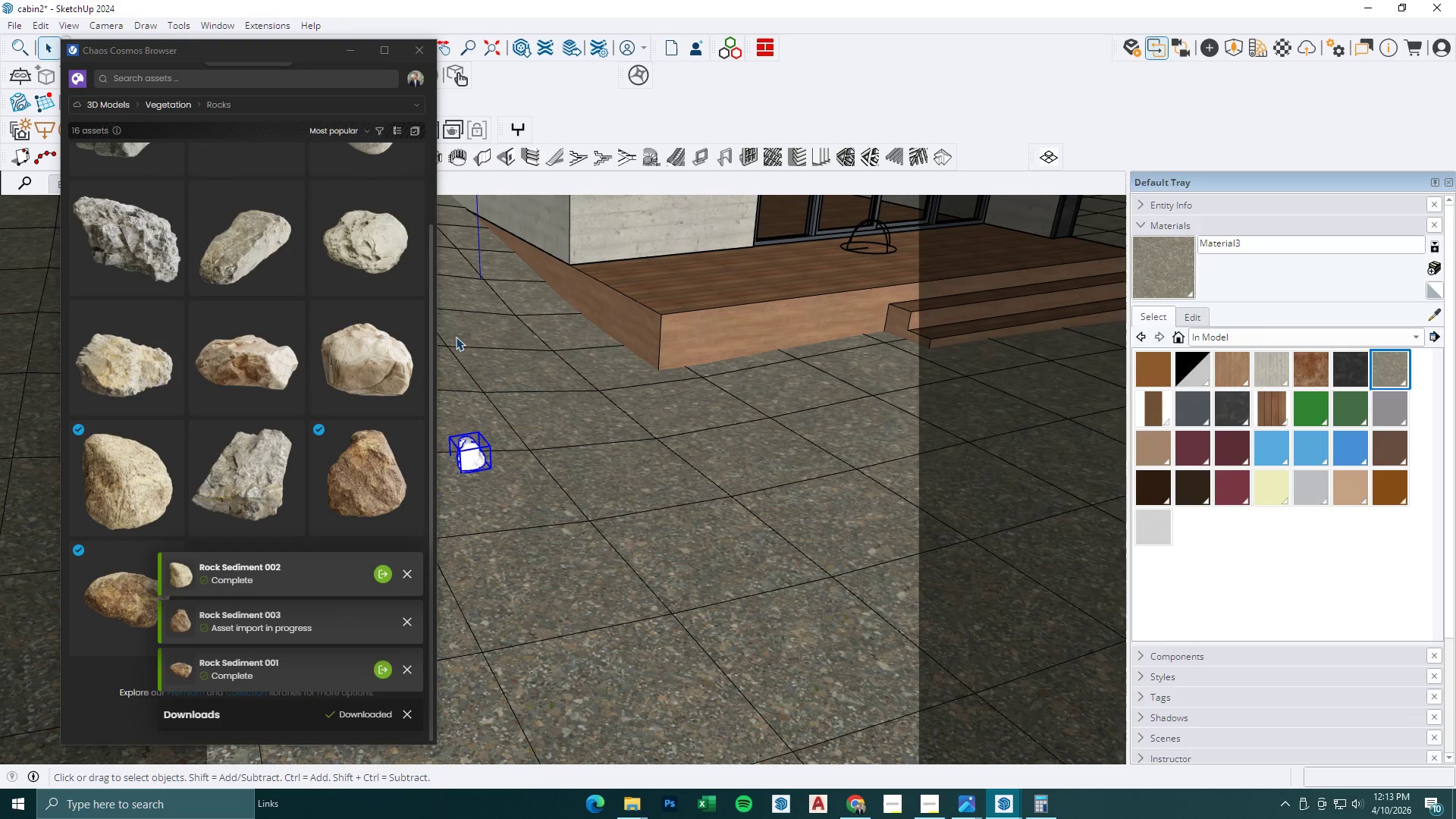 
left_click([144, 480])
 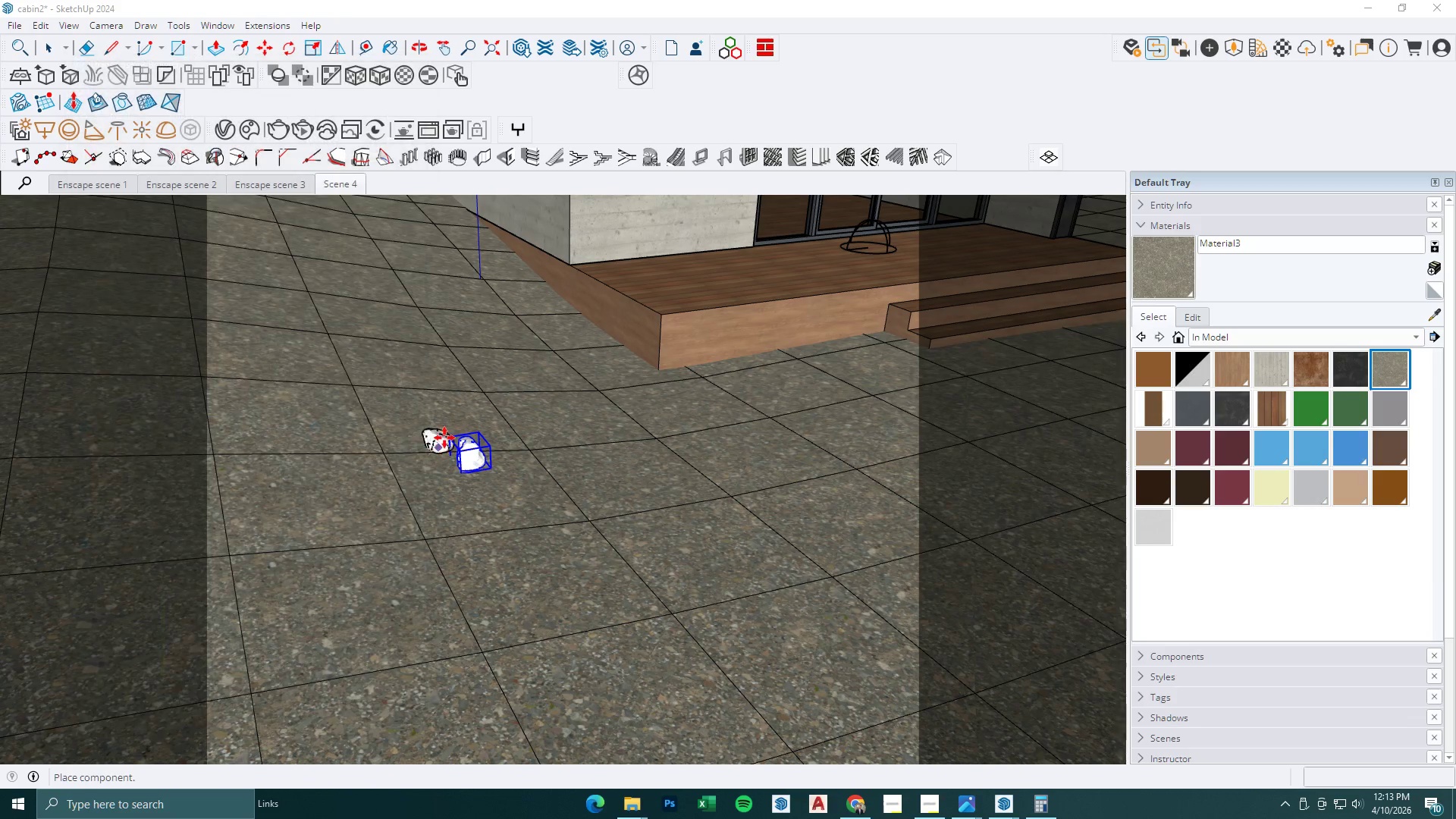 
left_click([445, 423])
 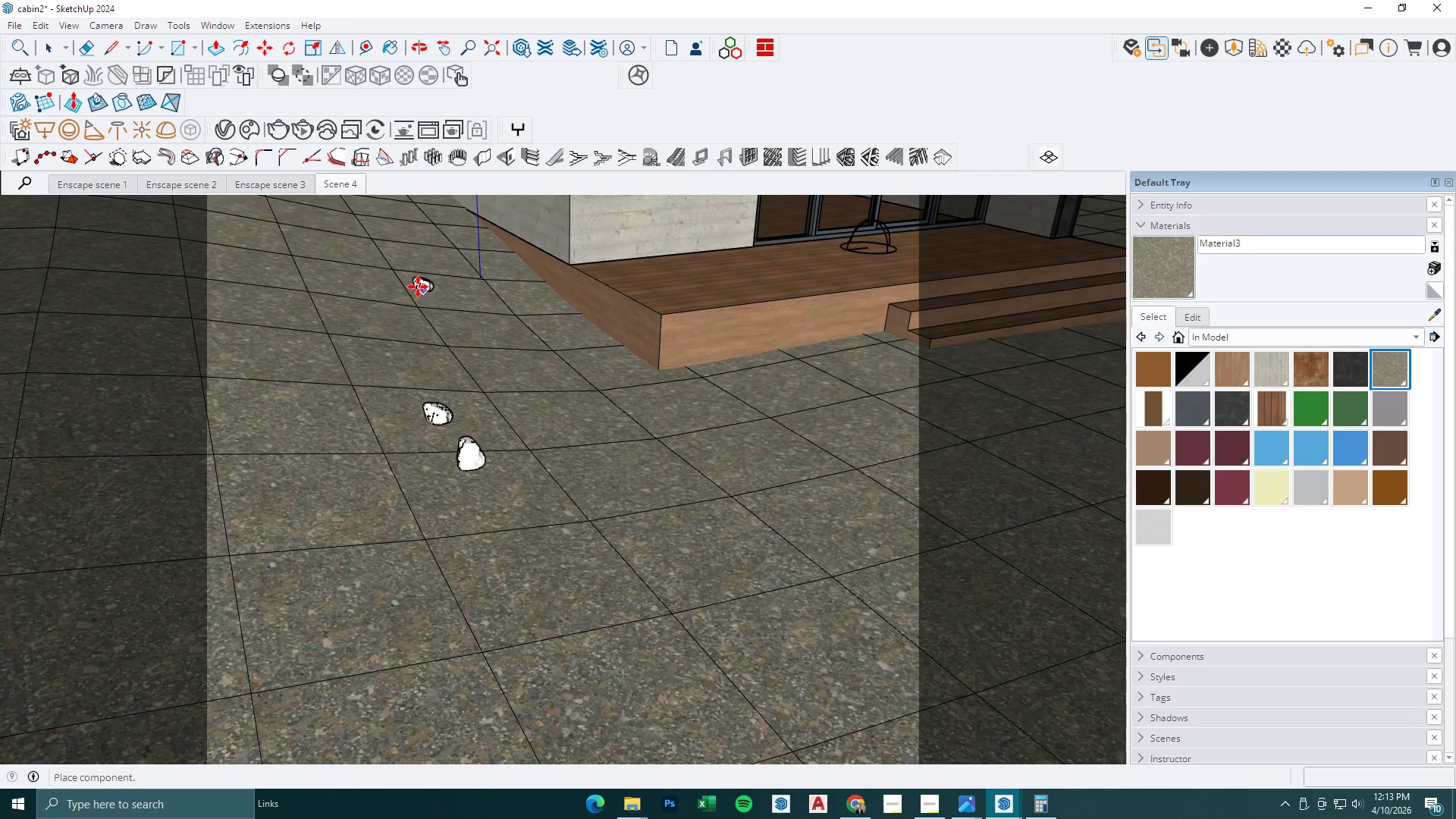 
key(Escape)
 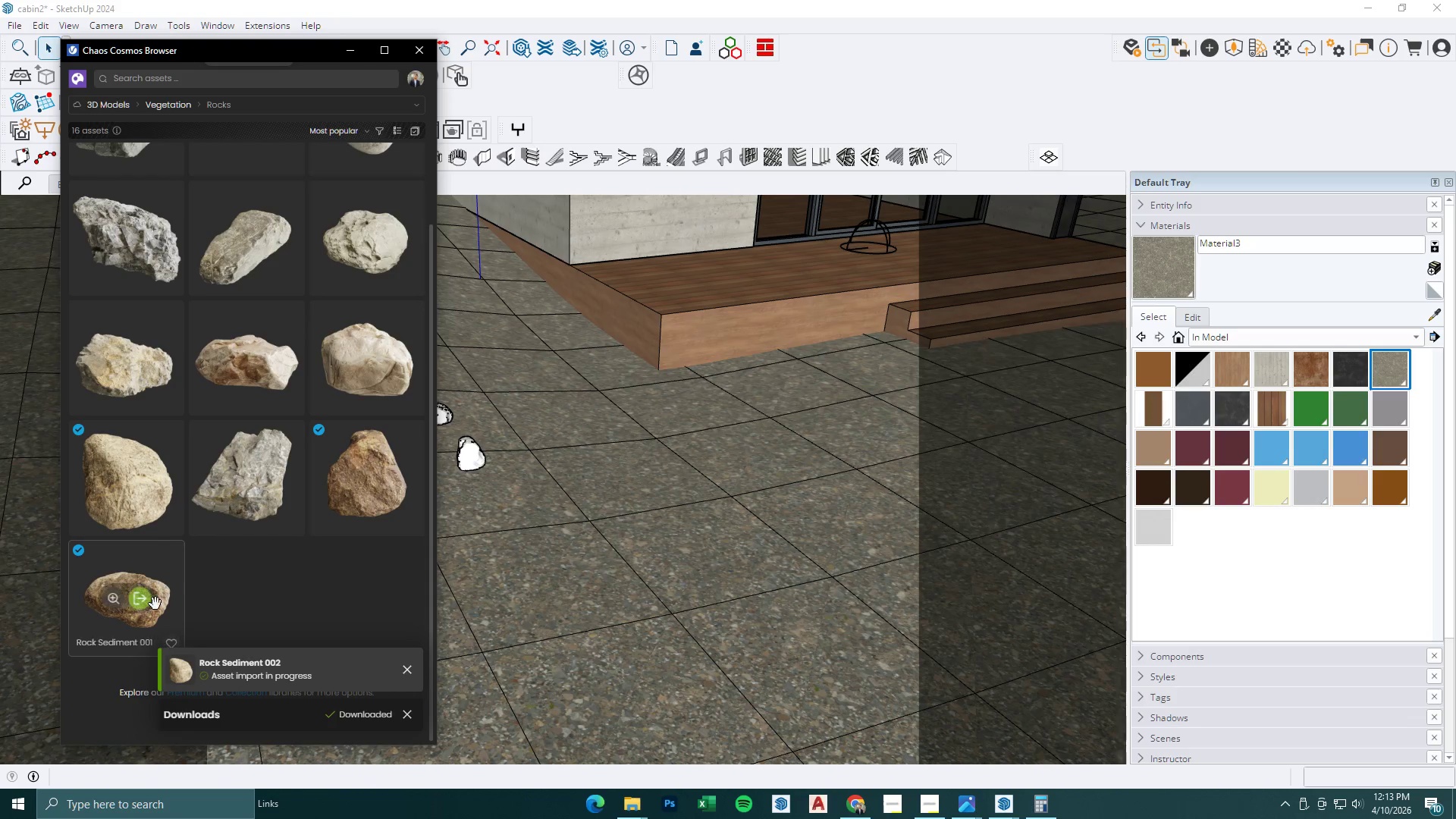 
left_click([146, 603])
 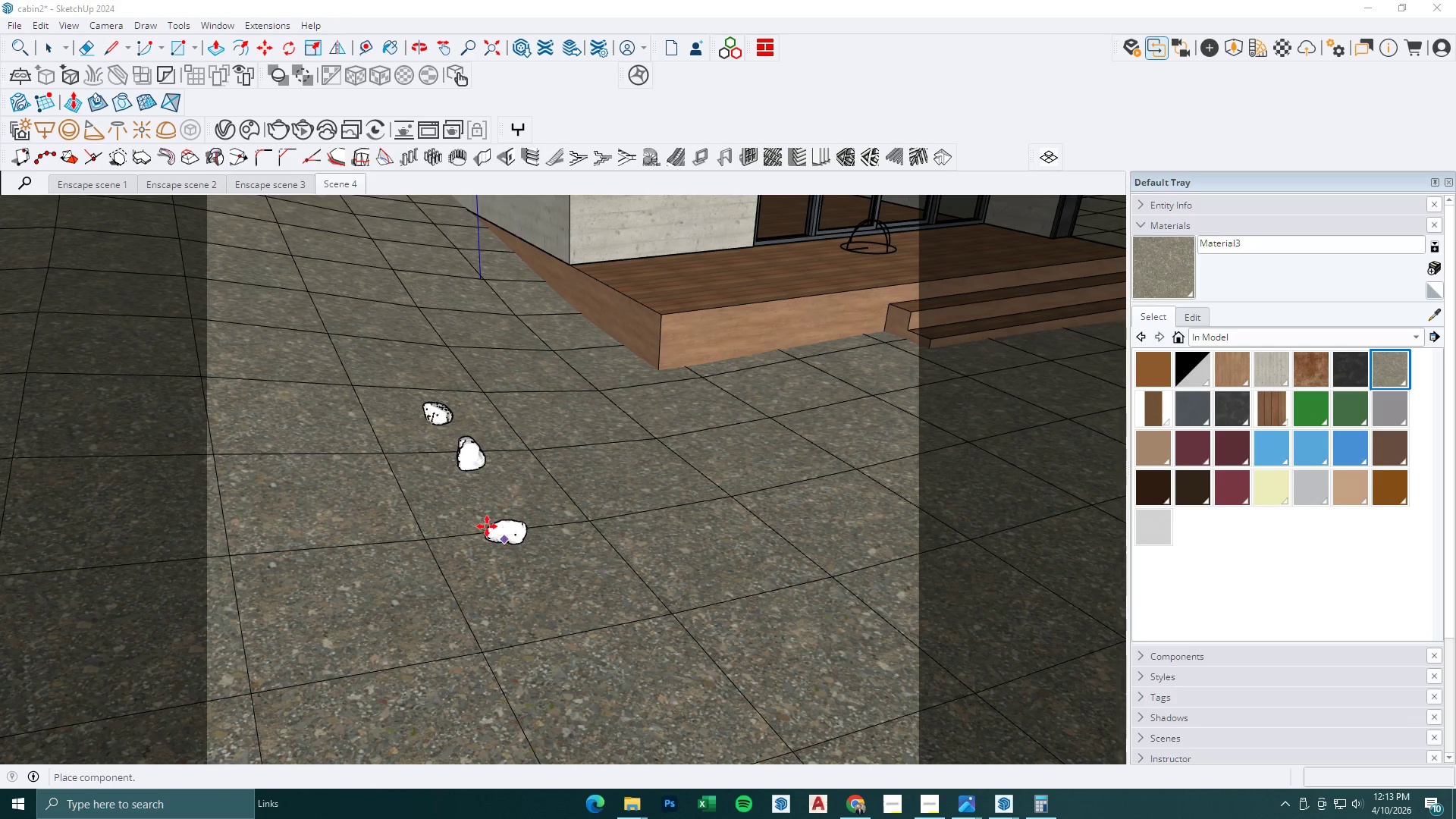 
left_click([455, 516])
 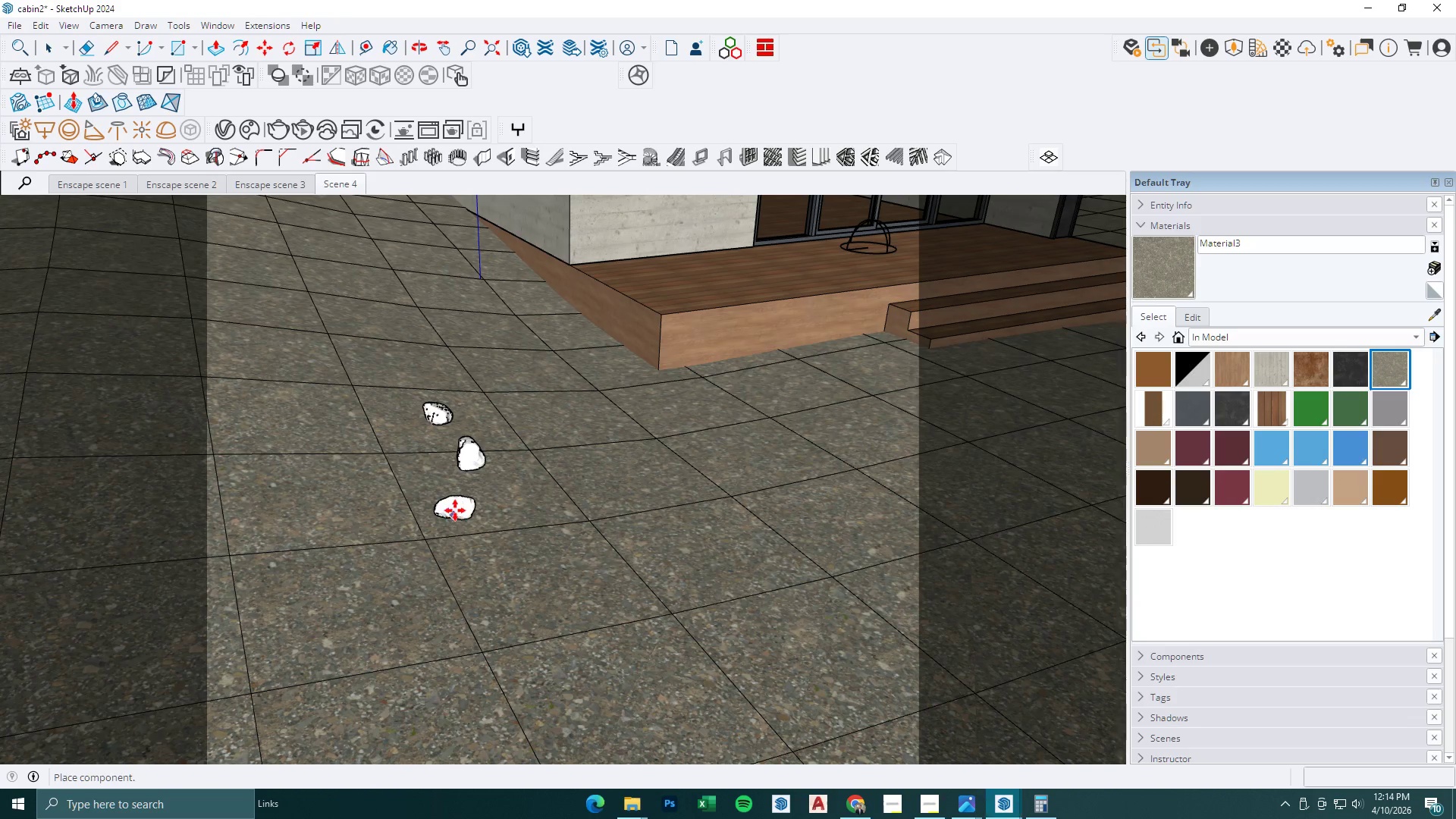 
key(Space)
 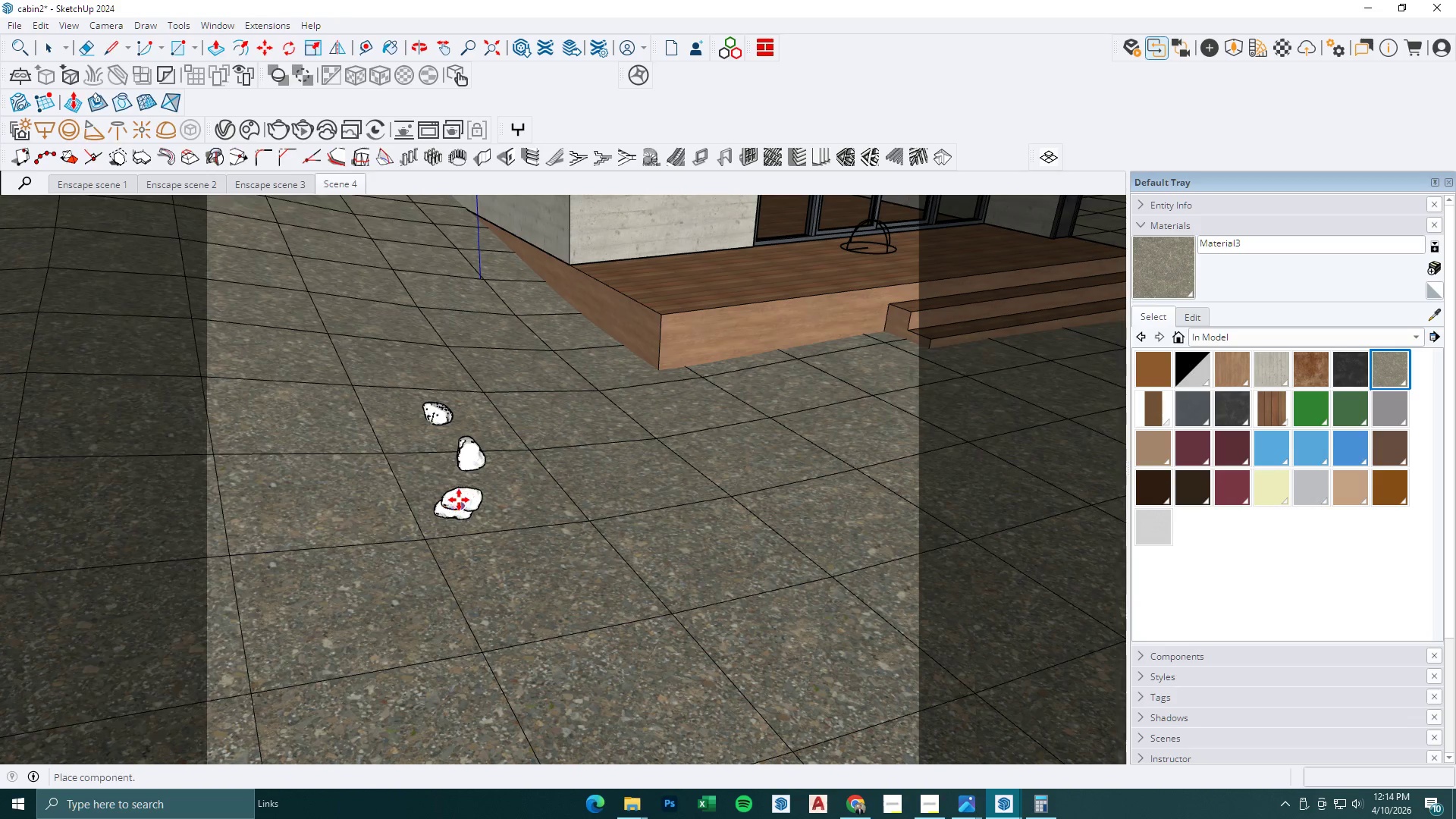 
key(Escape)
 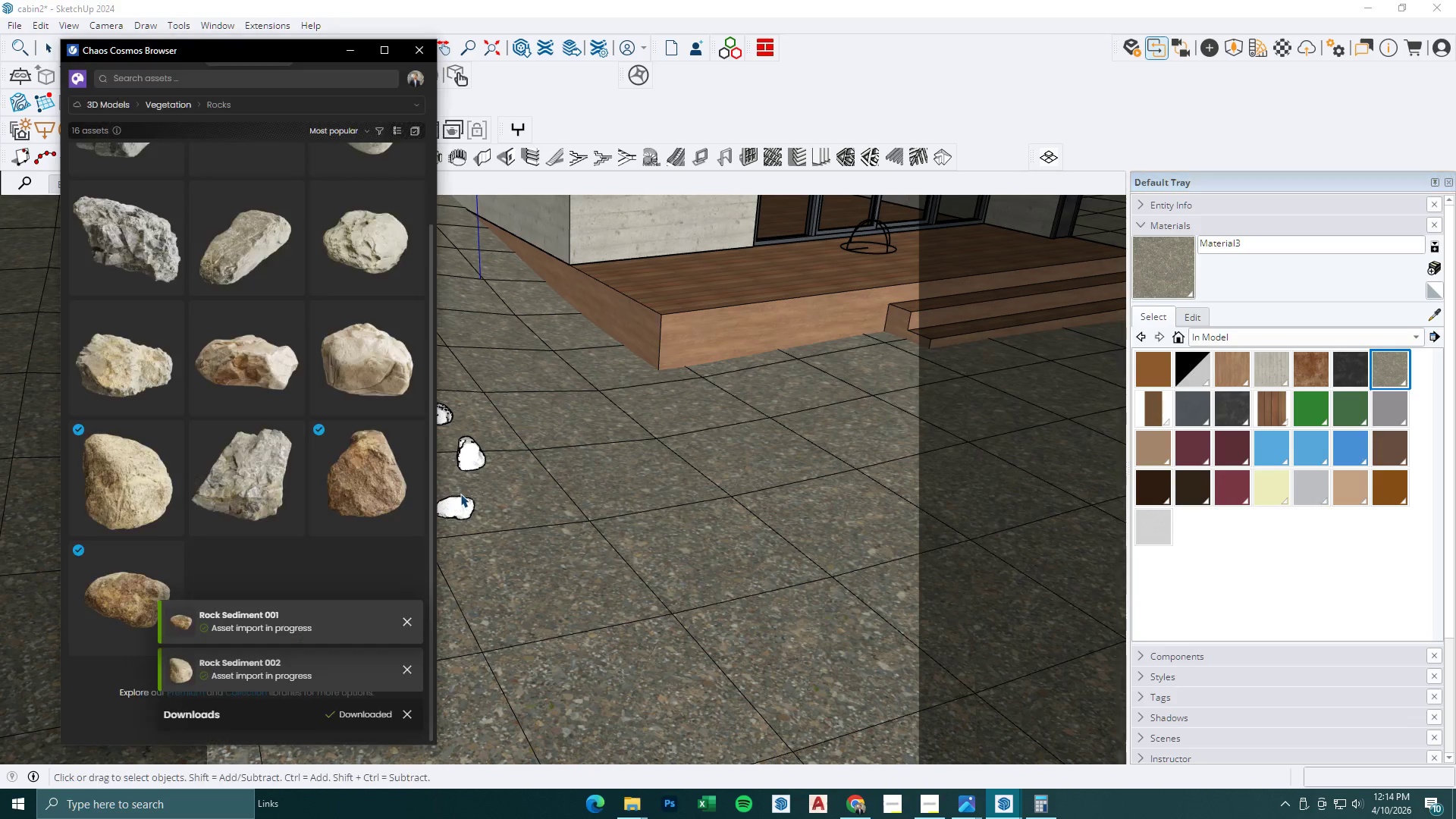 
scroll: coordinate [460, 493], scroll_direction: up, amount: 1.0
 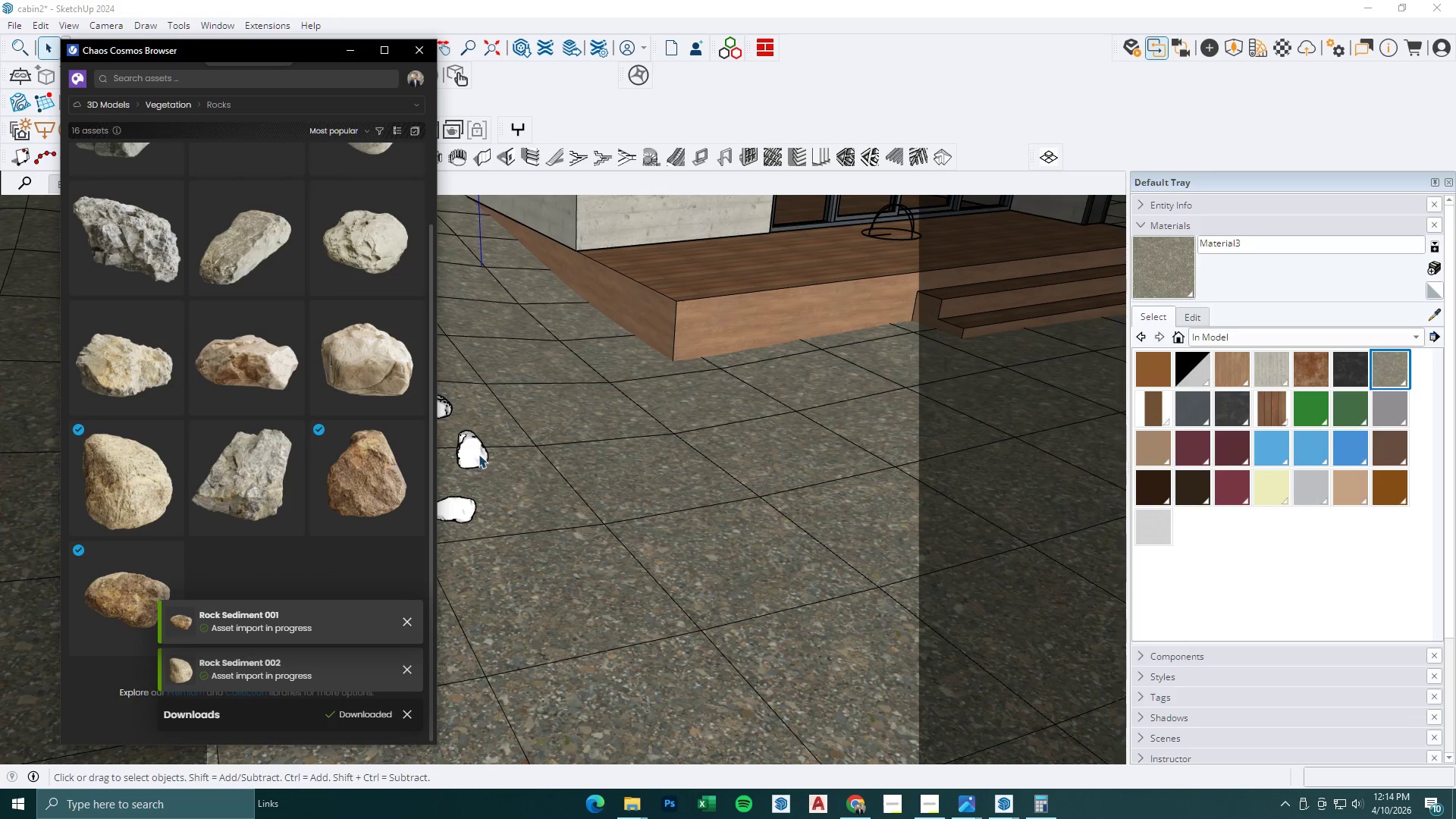 
left_click([479, 454])
 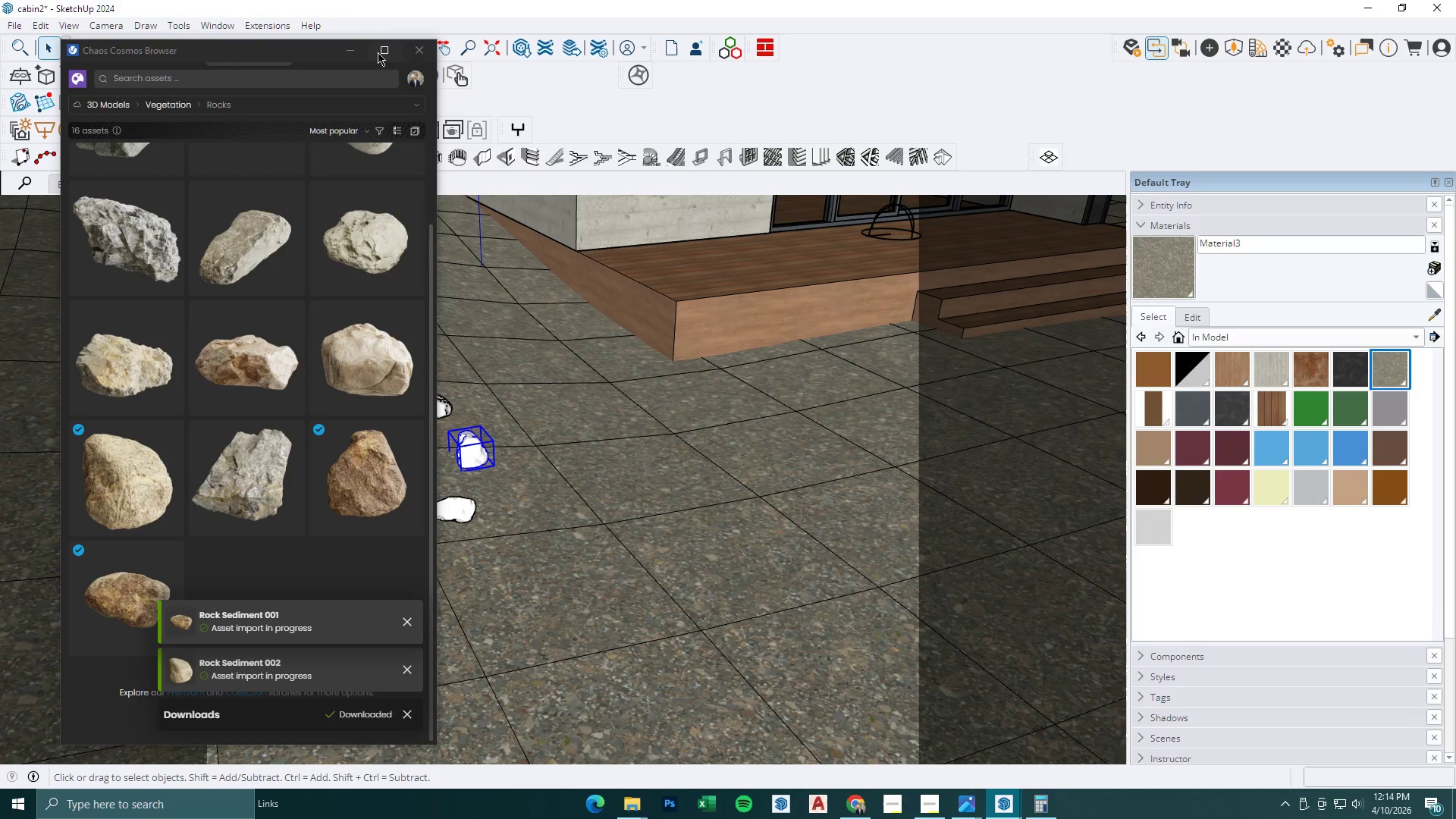 
left_click([355, 45])
 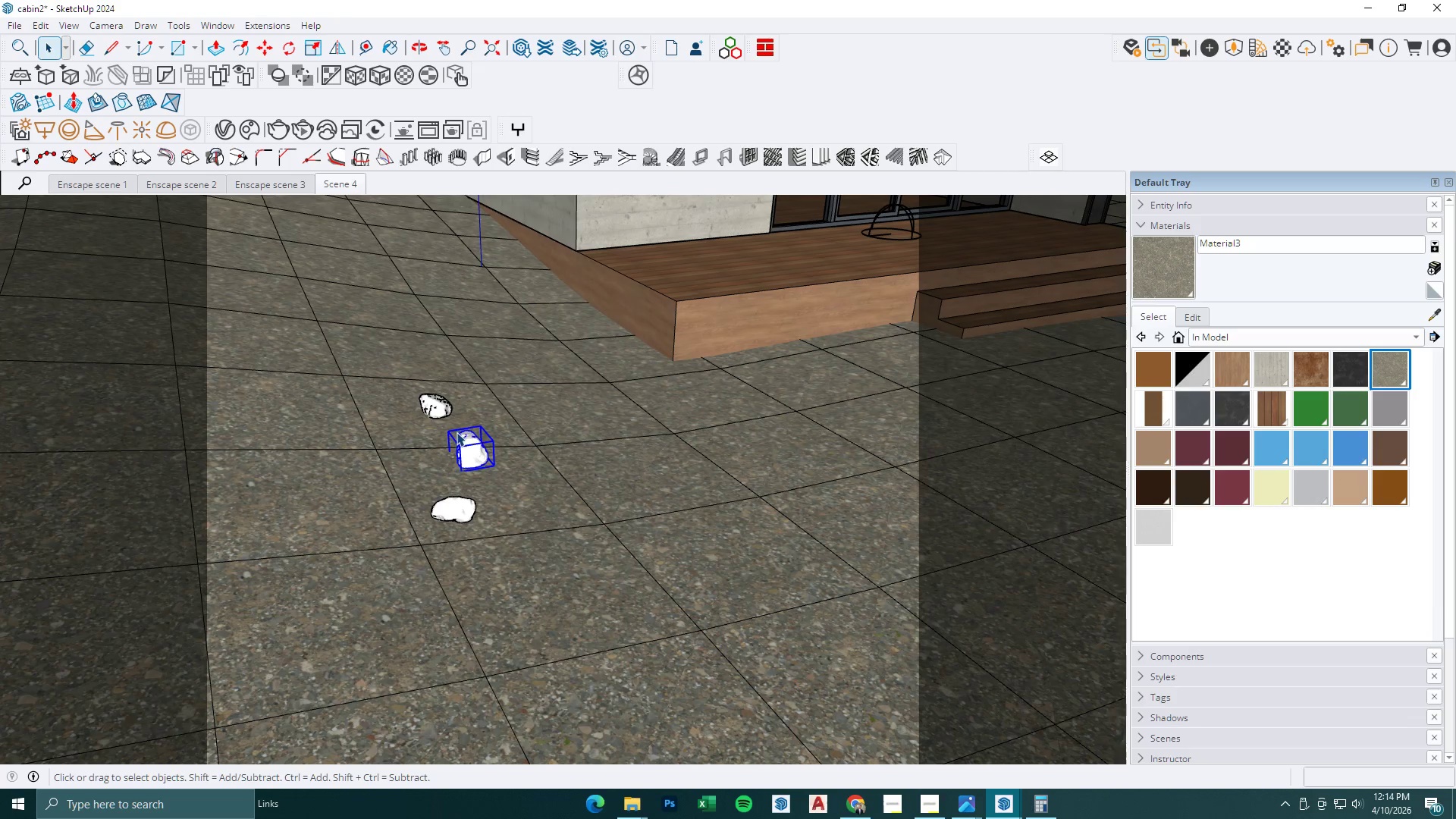 
key(S)
 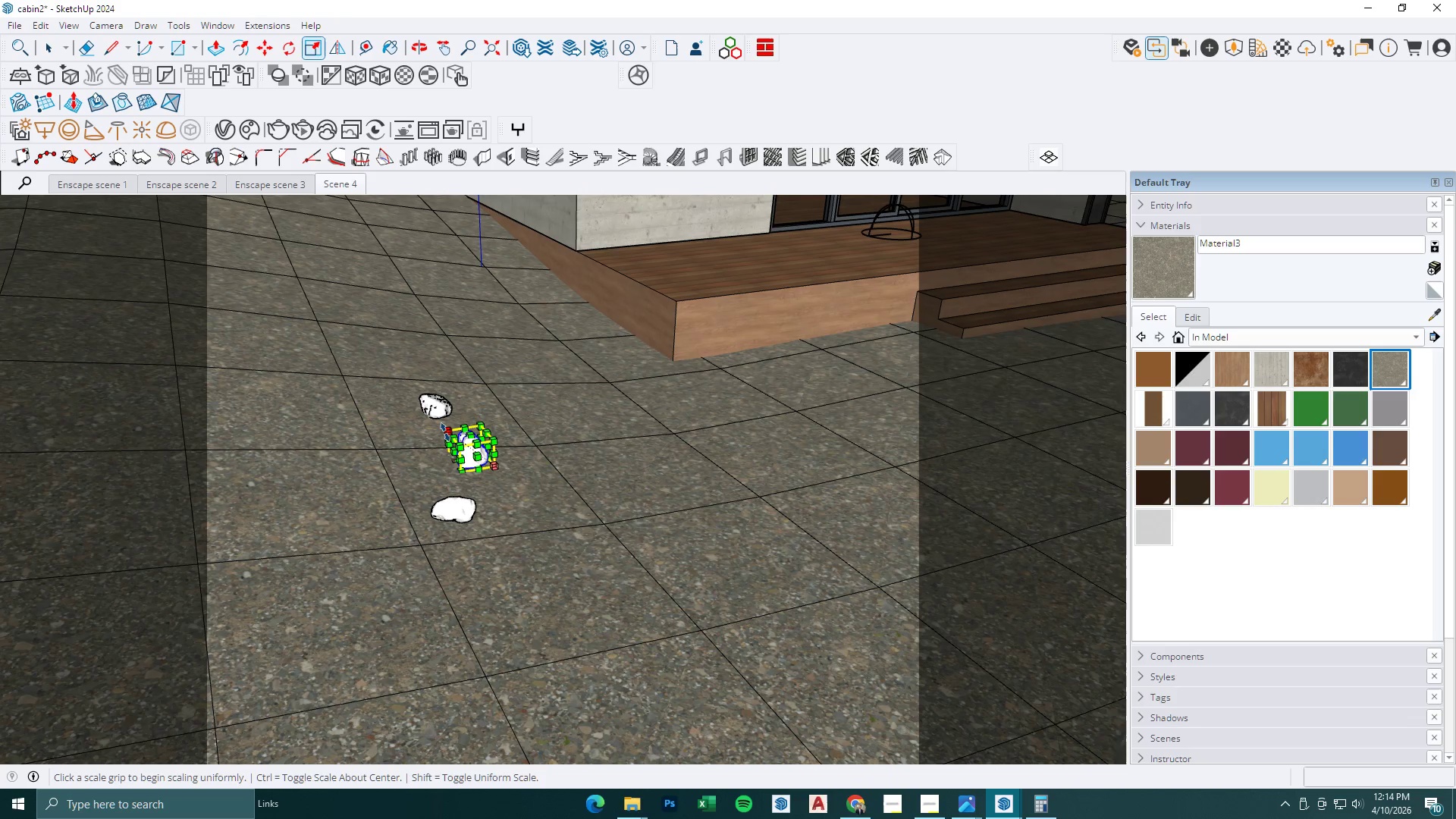 
left_click([445, 432])
 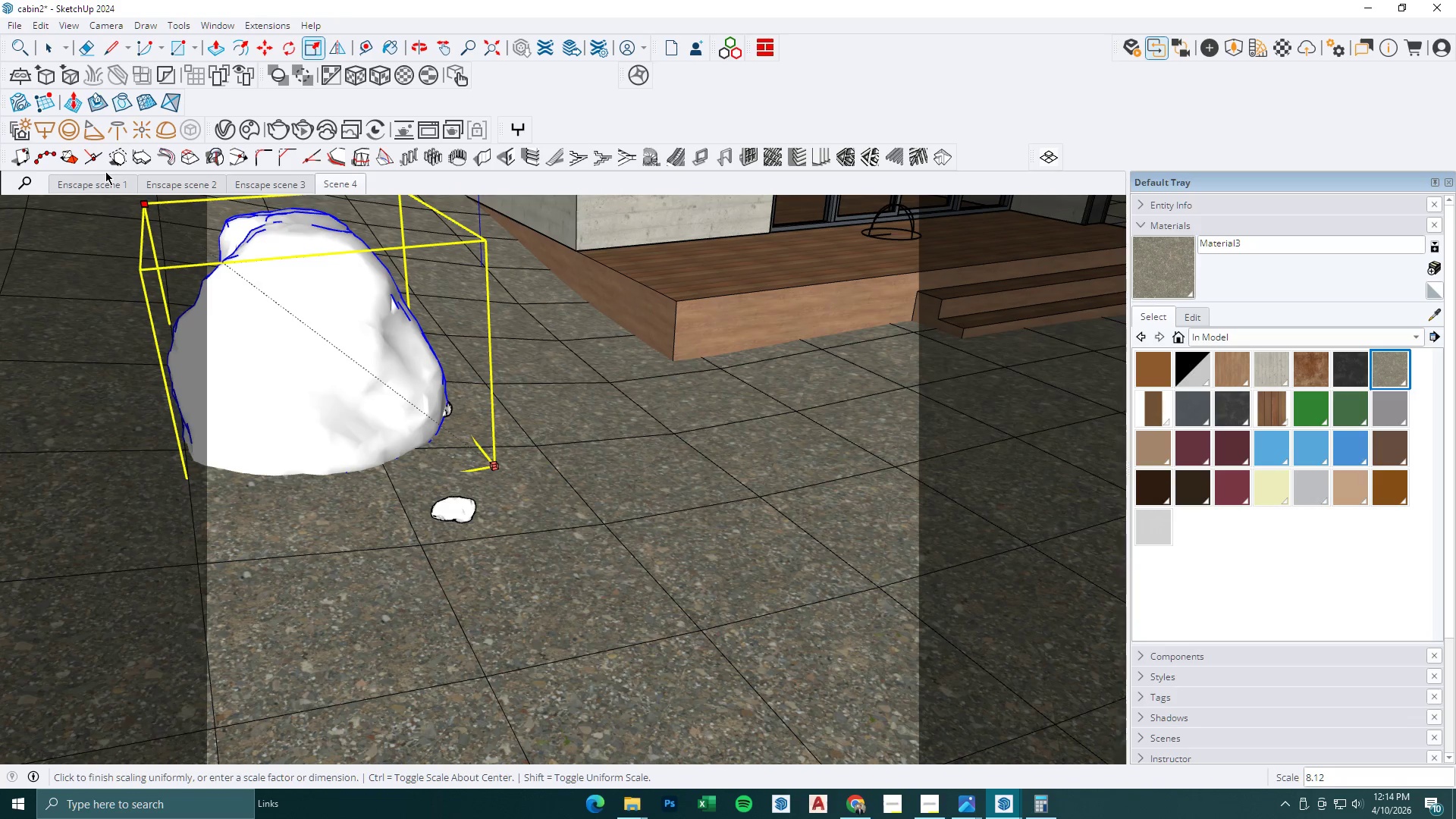 
left_click([82, 149])
 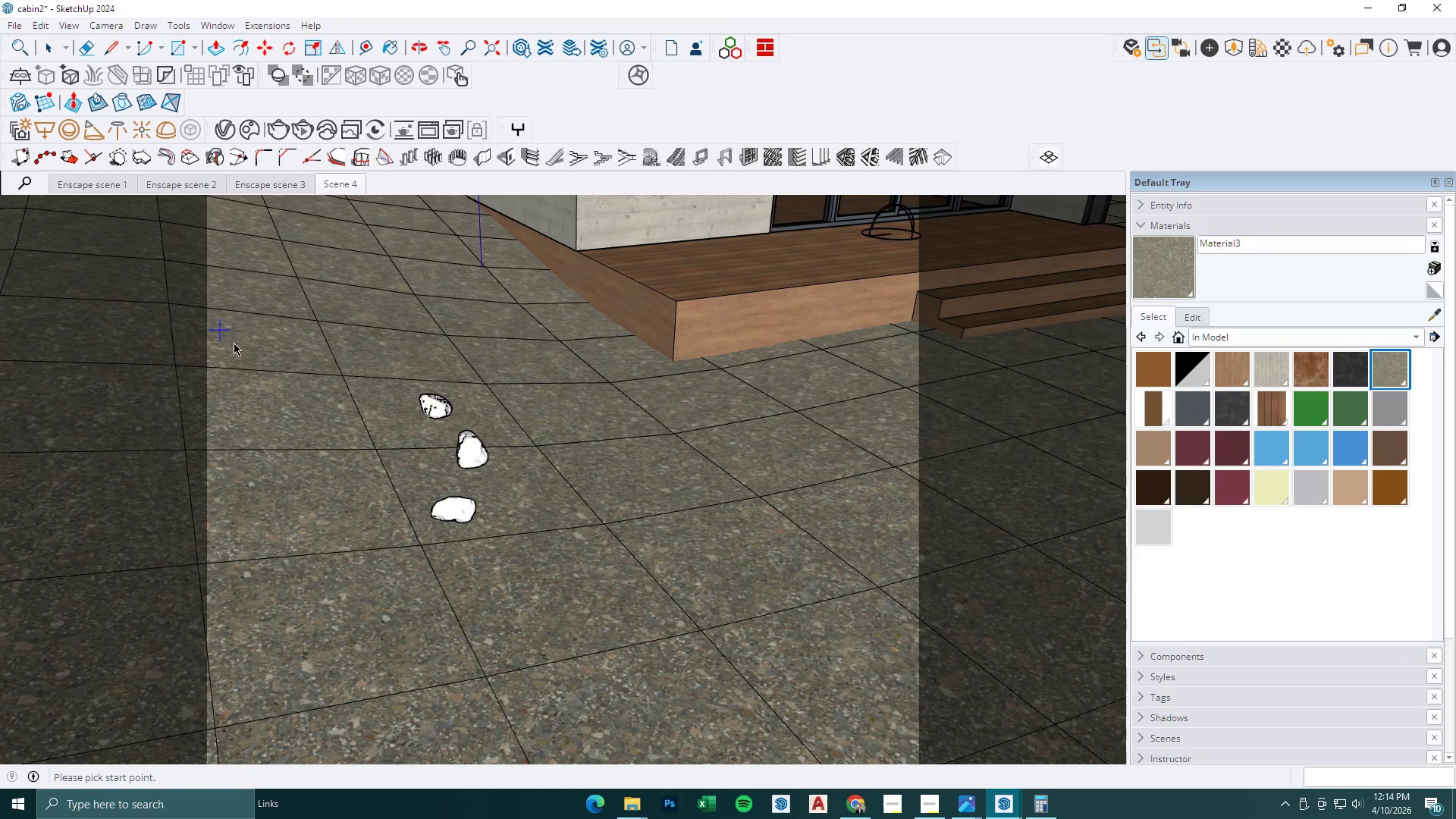 
key(Space)
 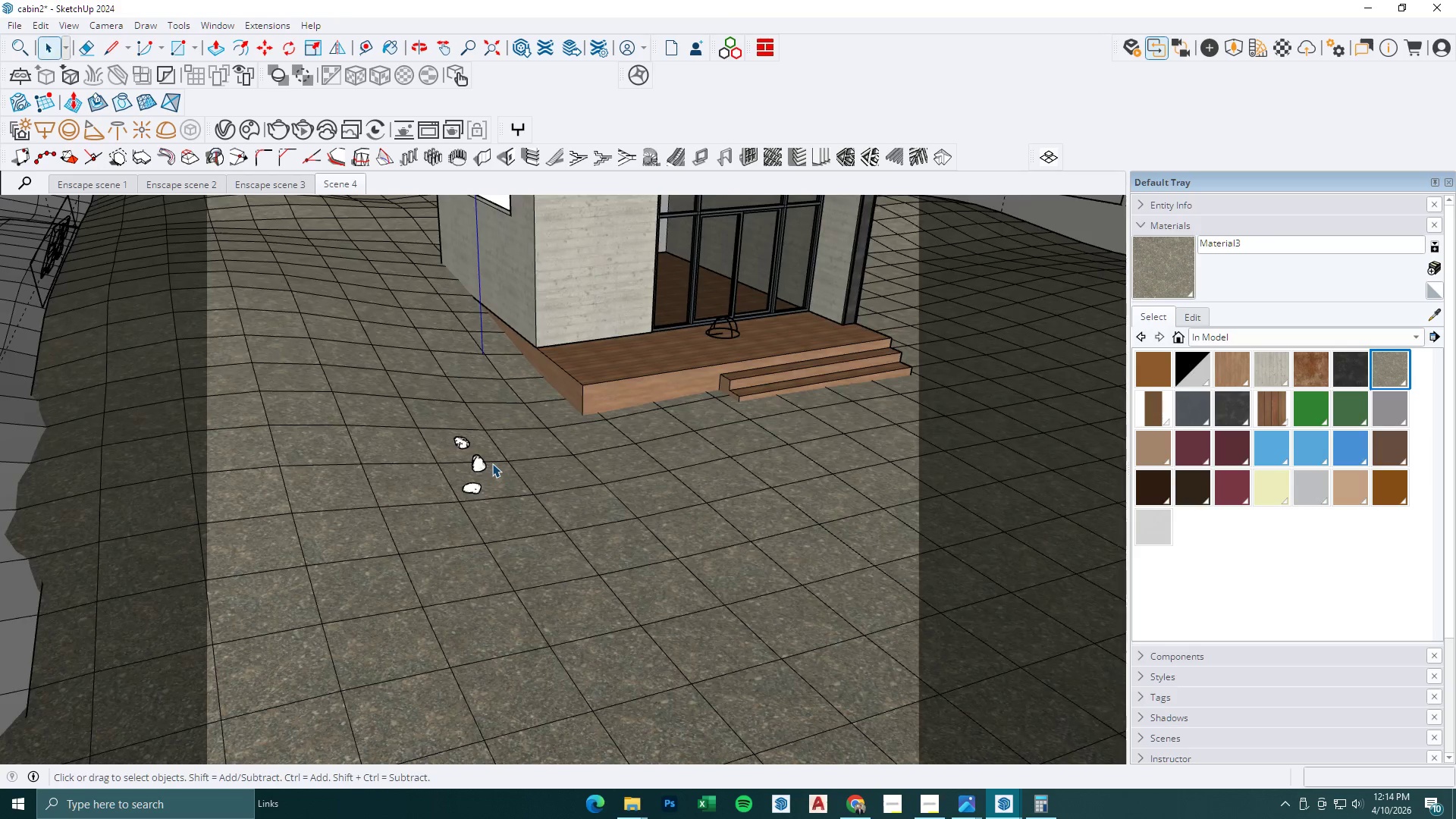 
key(Escape)
 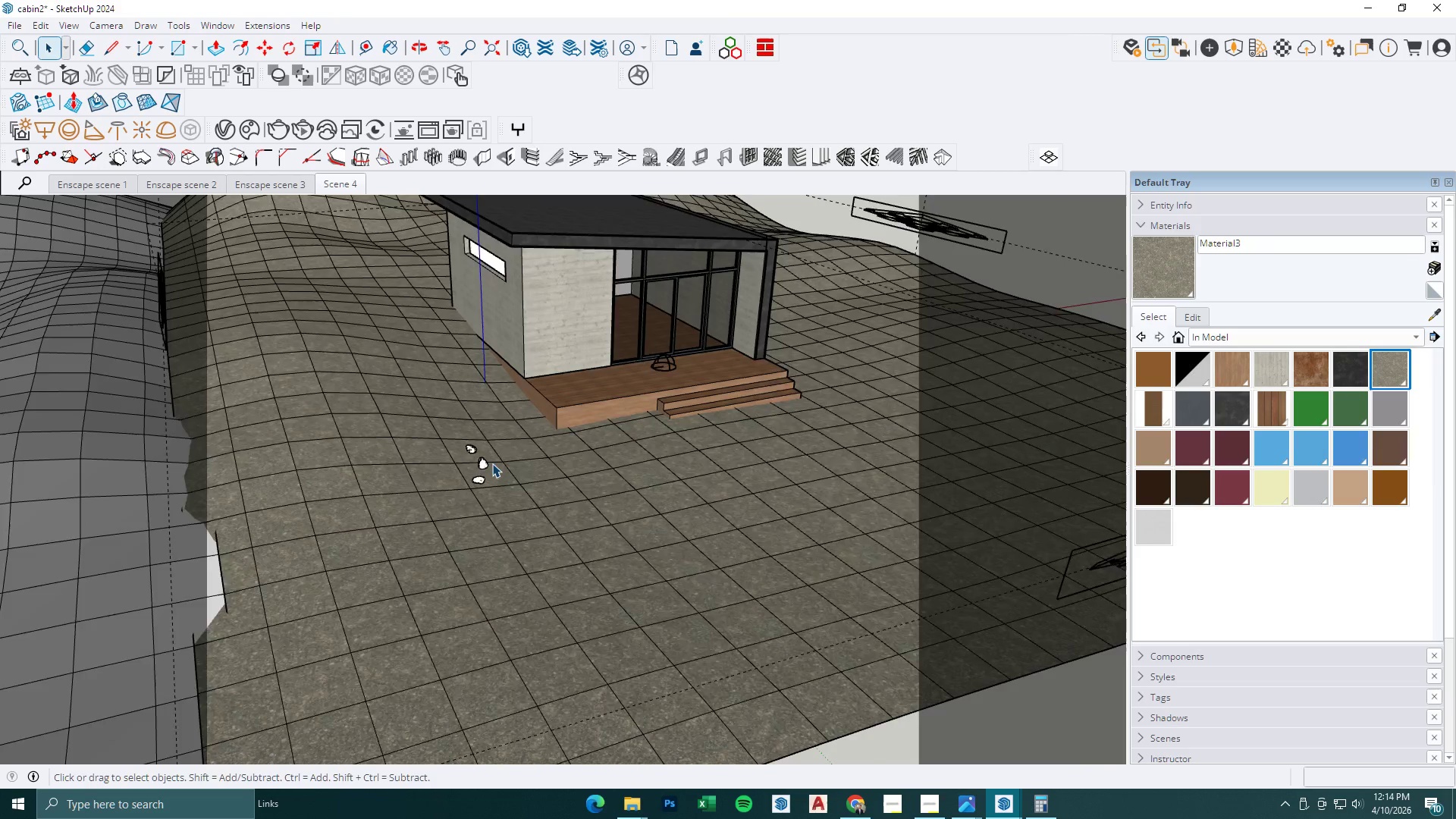 
key(Space)
 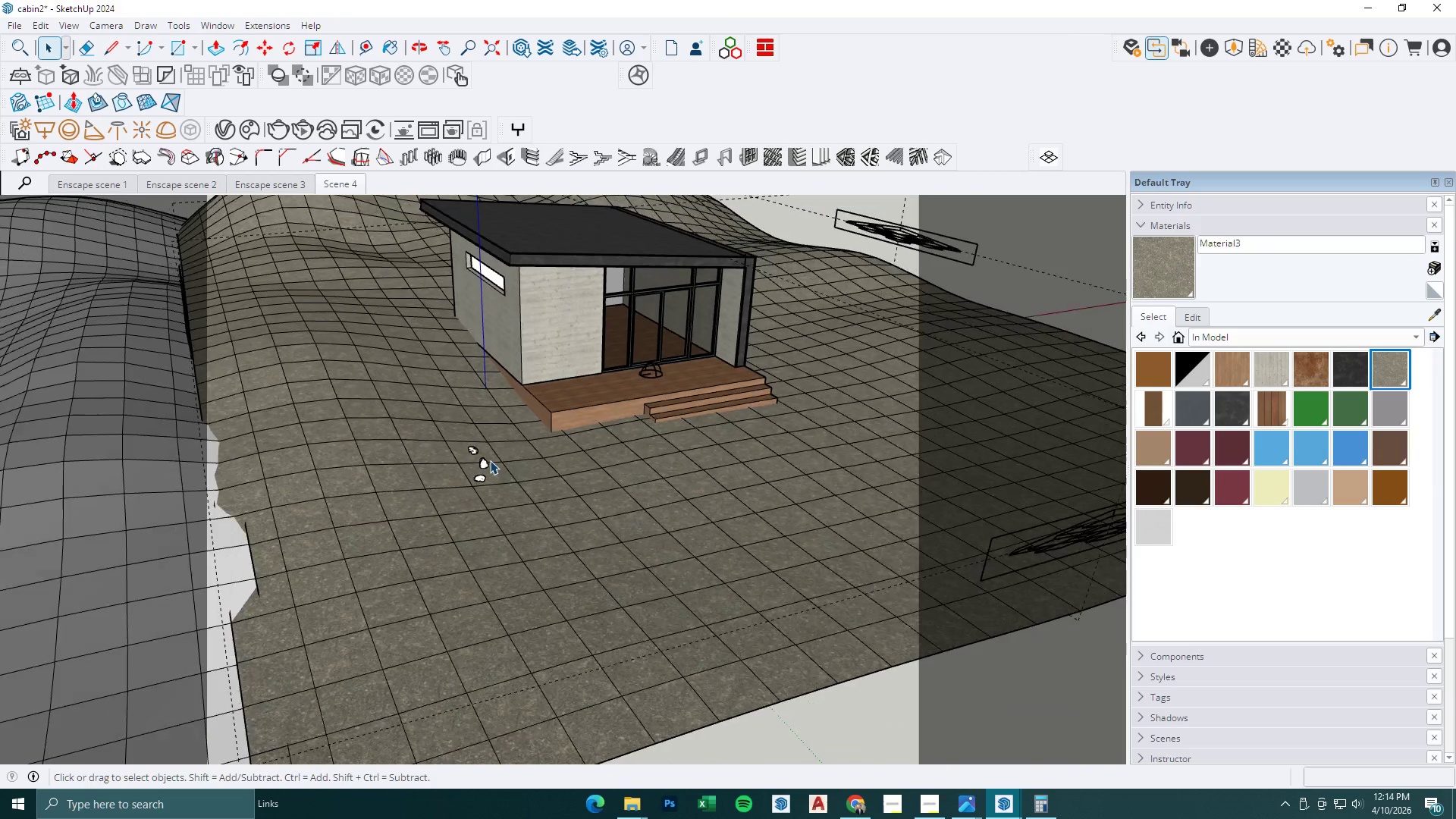 
key(Escape)
 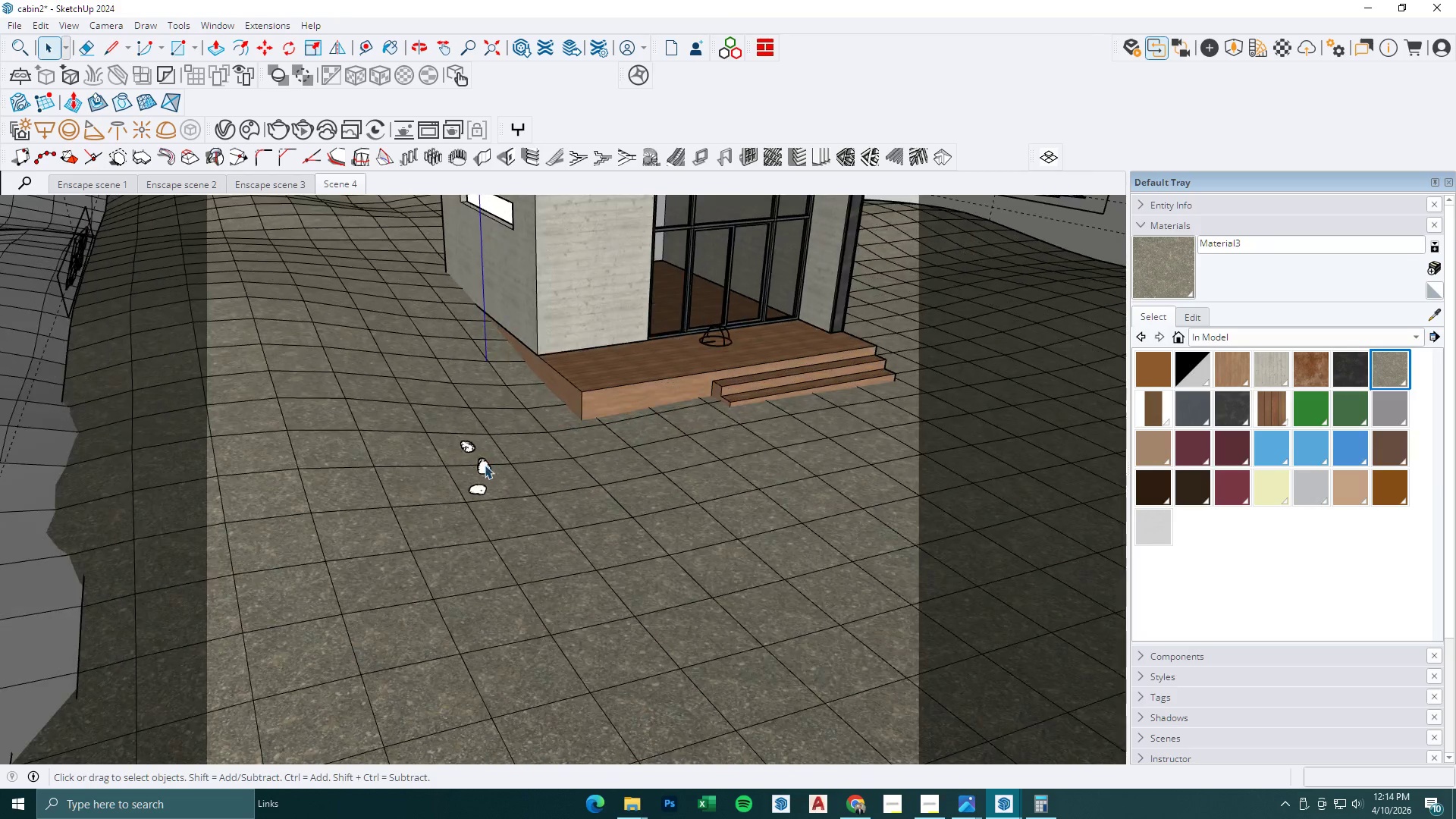 
left_click([485, 465])
 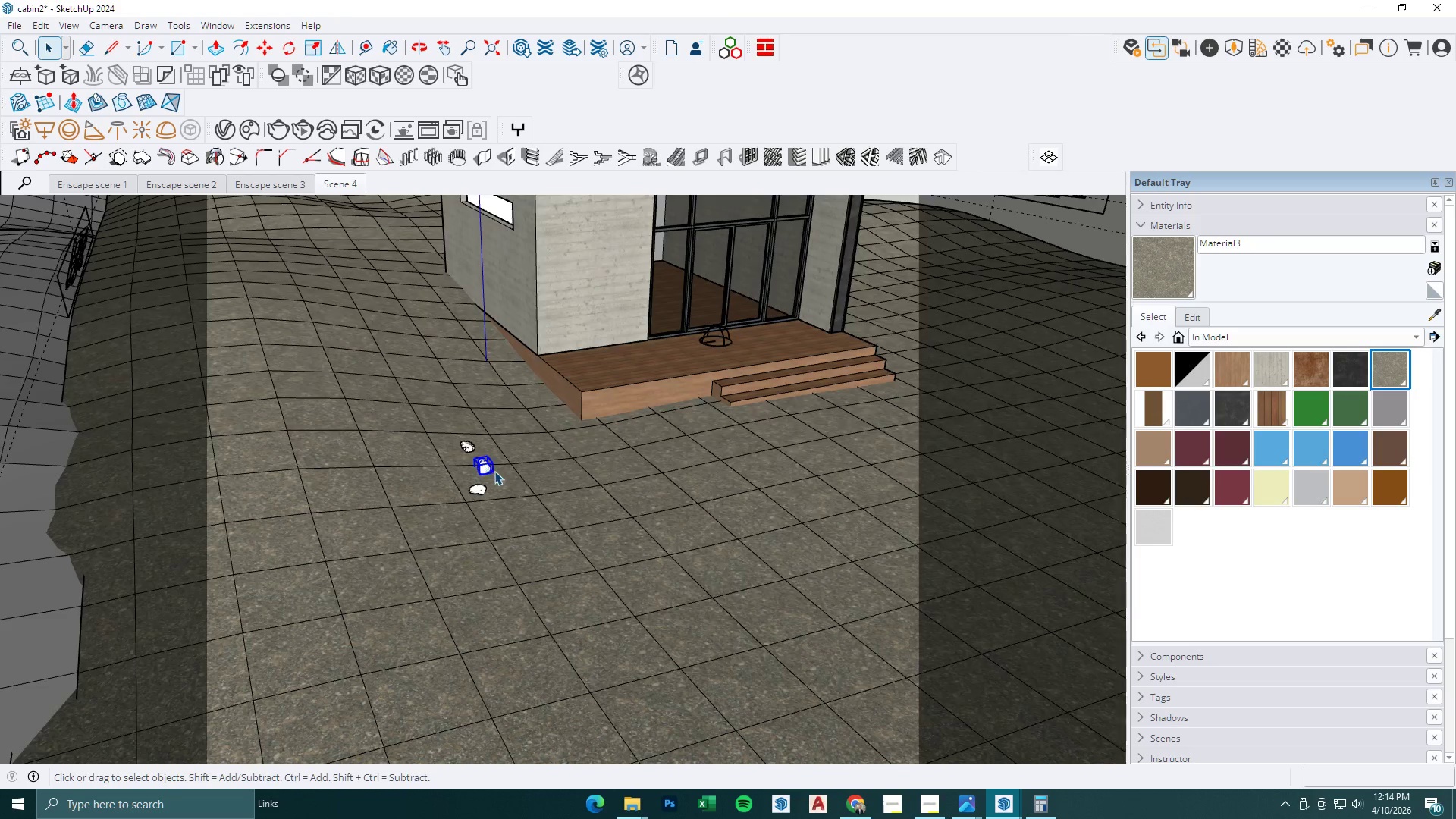 
key(S)
 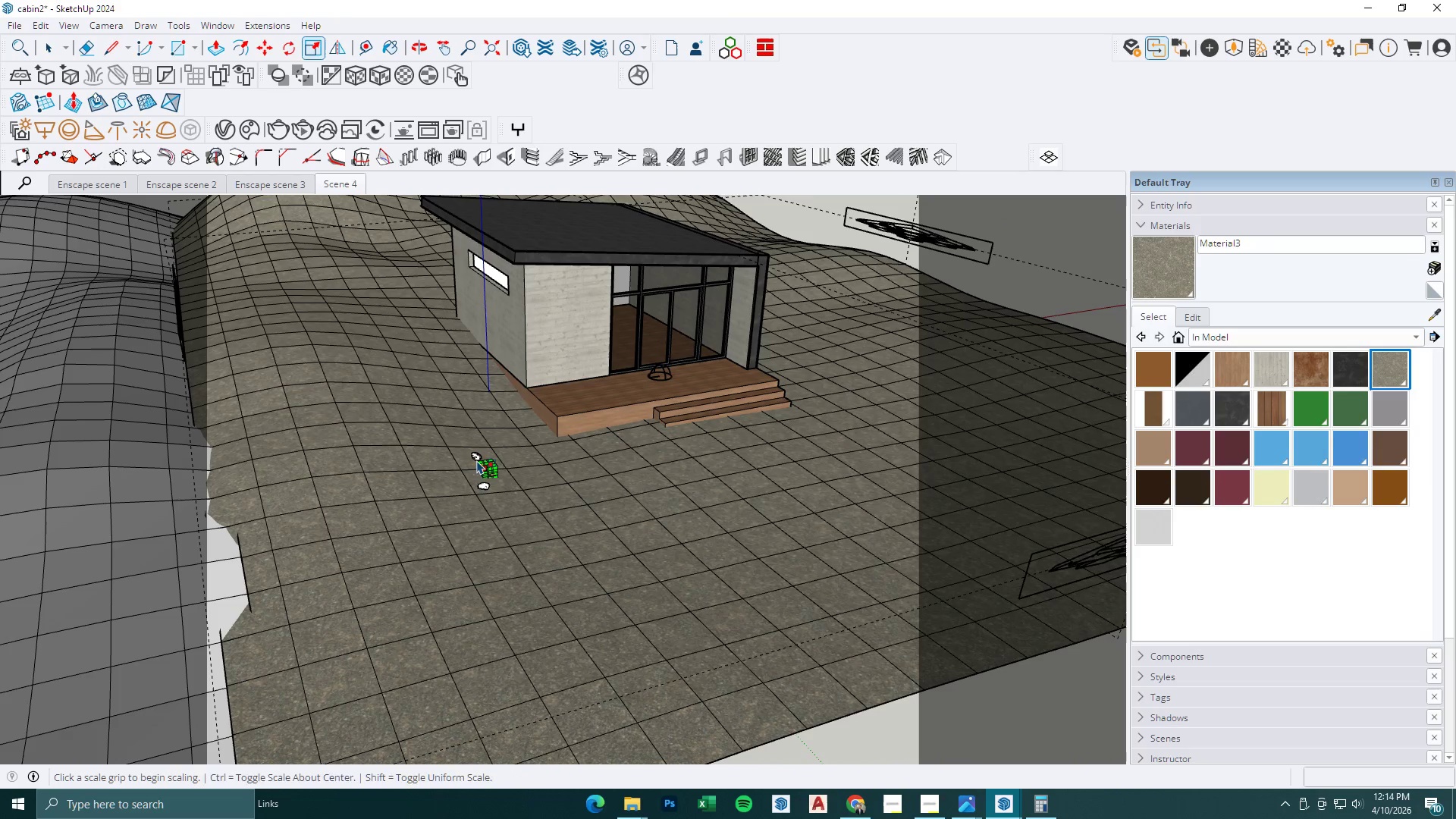 
scroll: coordinate [496, 480], scroll_direction: down, amount: 15.0
 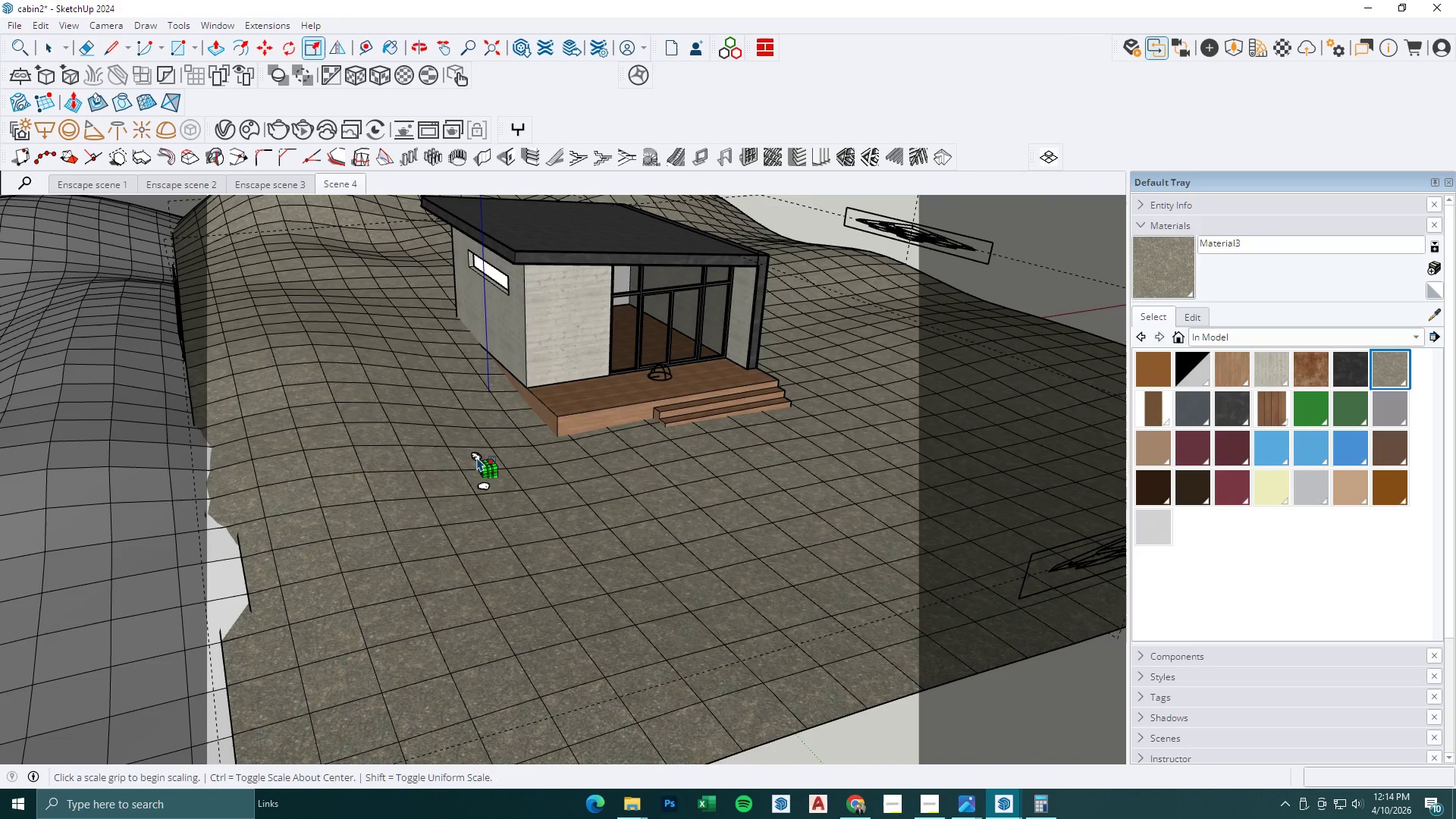 
left_click([476, 459])
 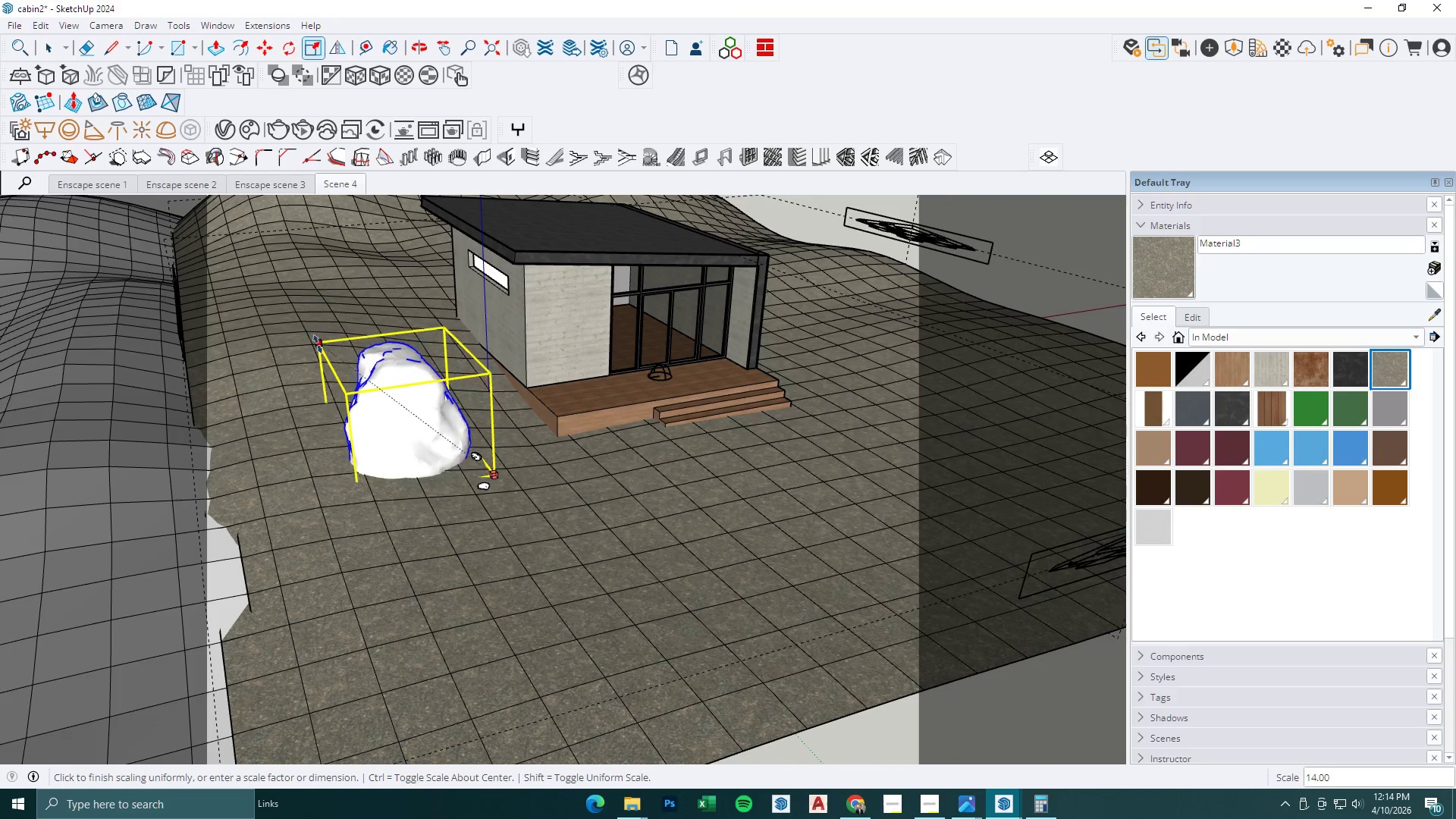 
left_click([290, 324])
 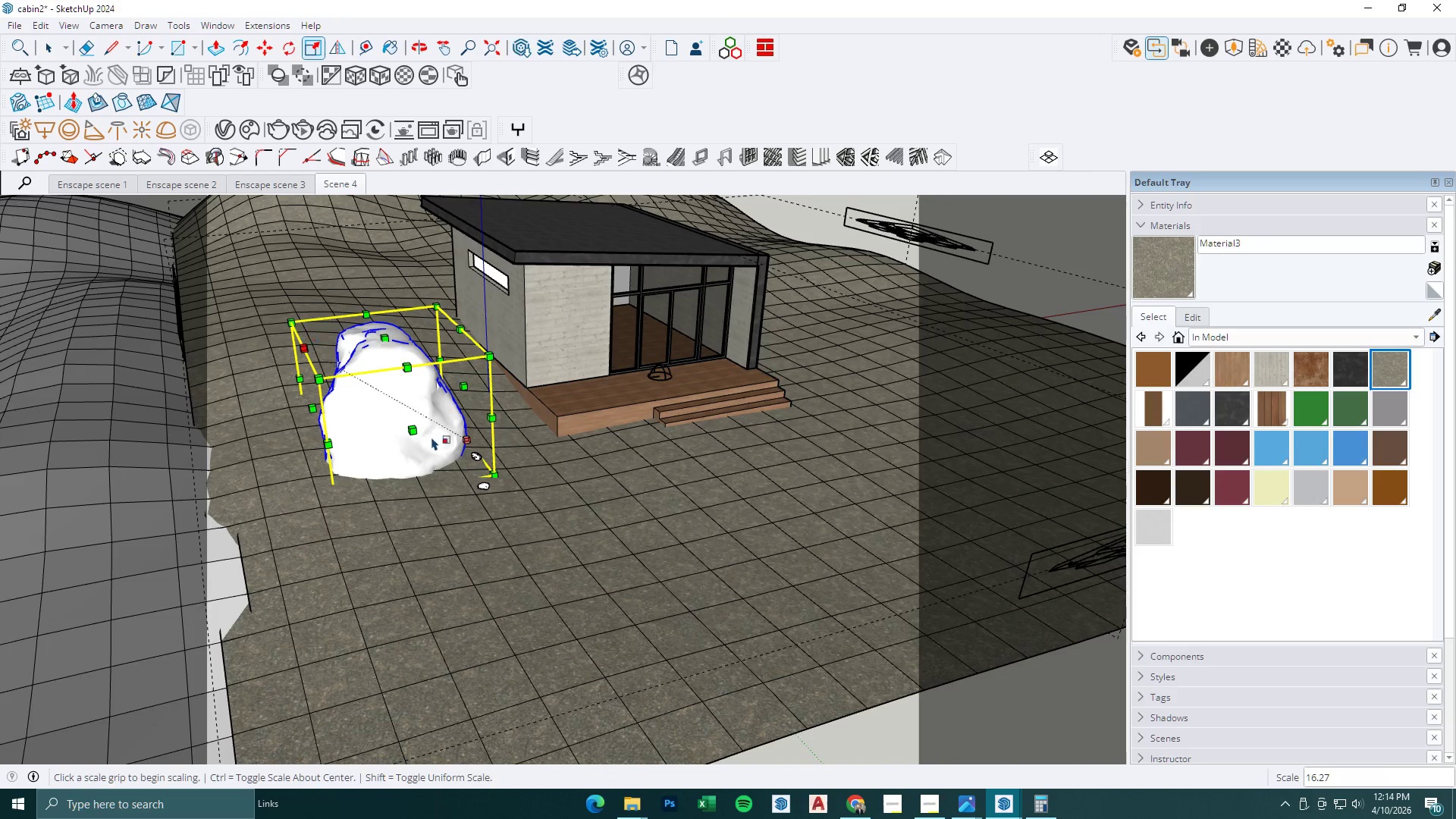 
scroll: coordinate [501, 473], scroll_direction: down, amount: 1.0
 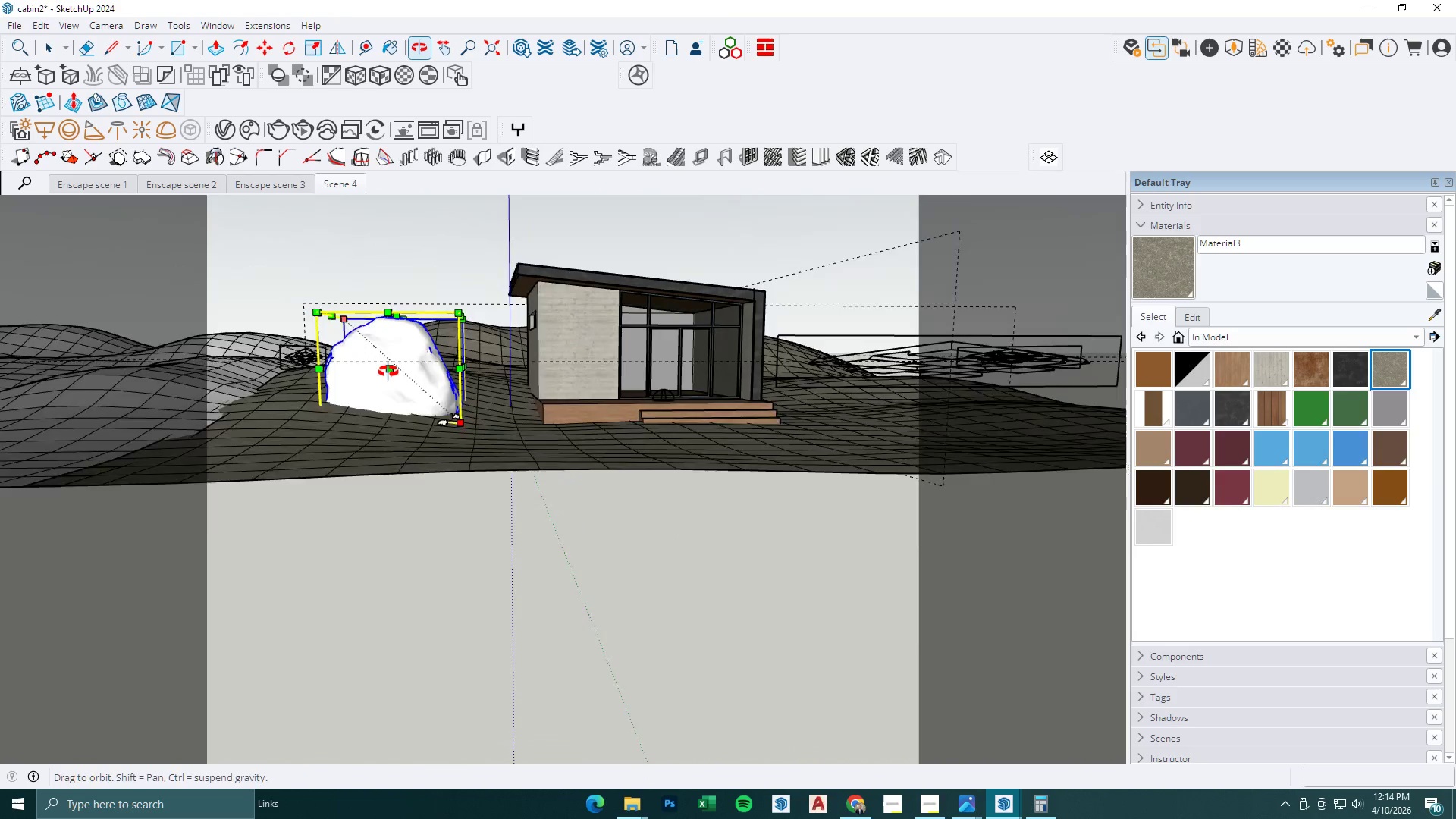 
key(Space)
 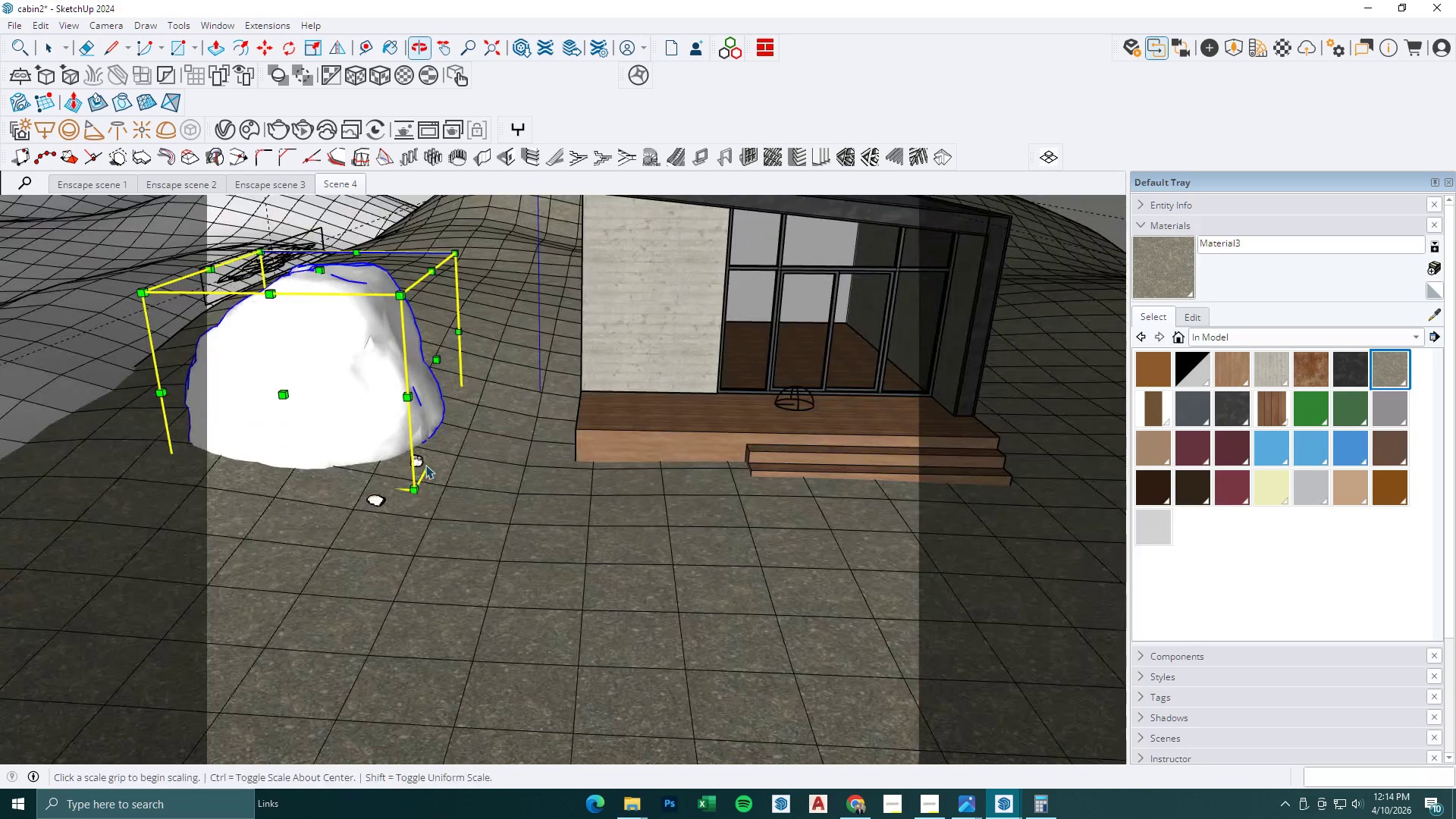 
key(Escape)
 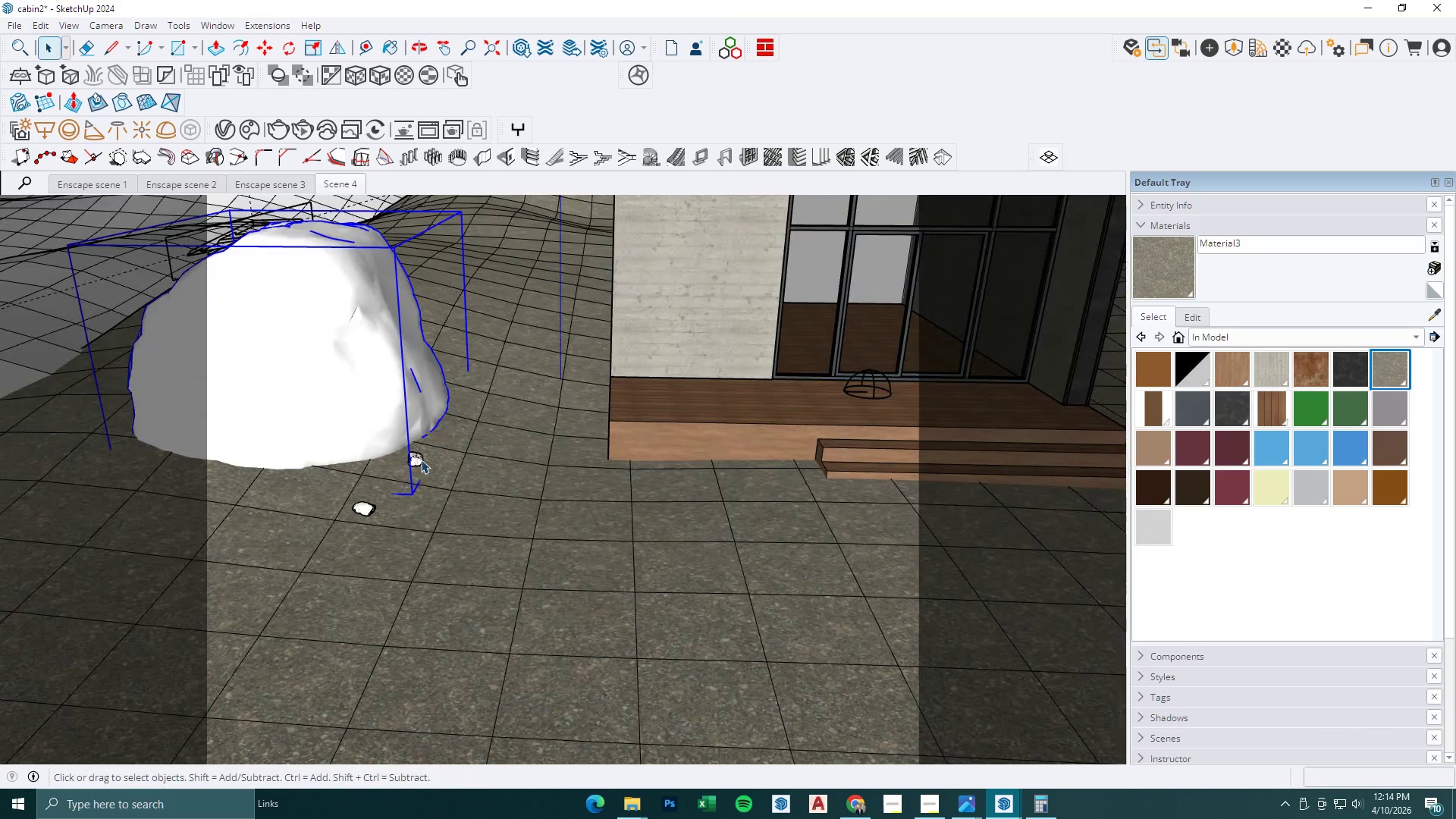 
left_click([420, 463])
 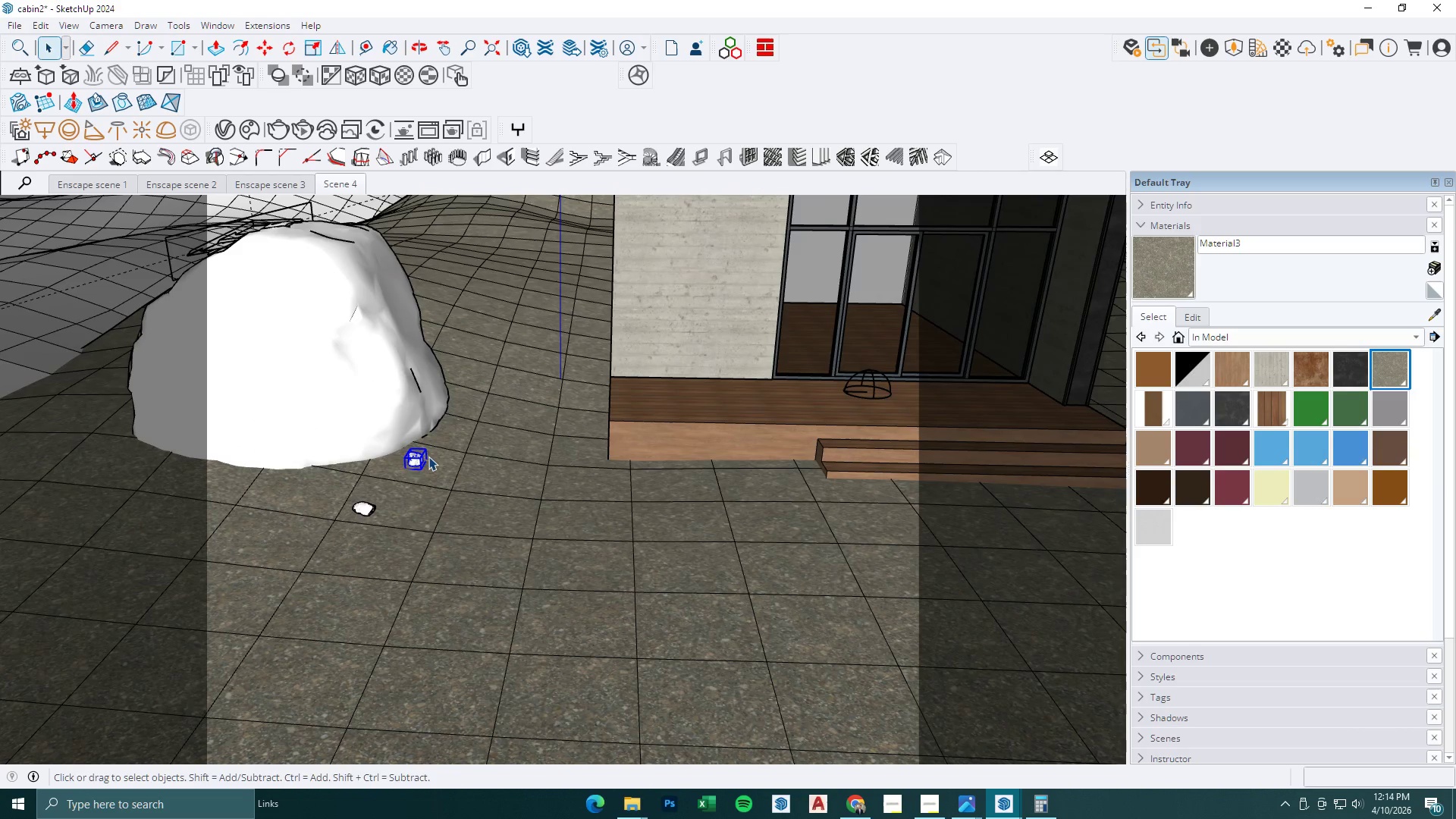 
scroll: coordinate [425, 465], scroll_direction: up, amount: 7.0
 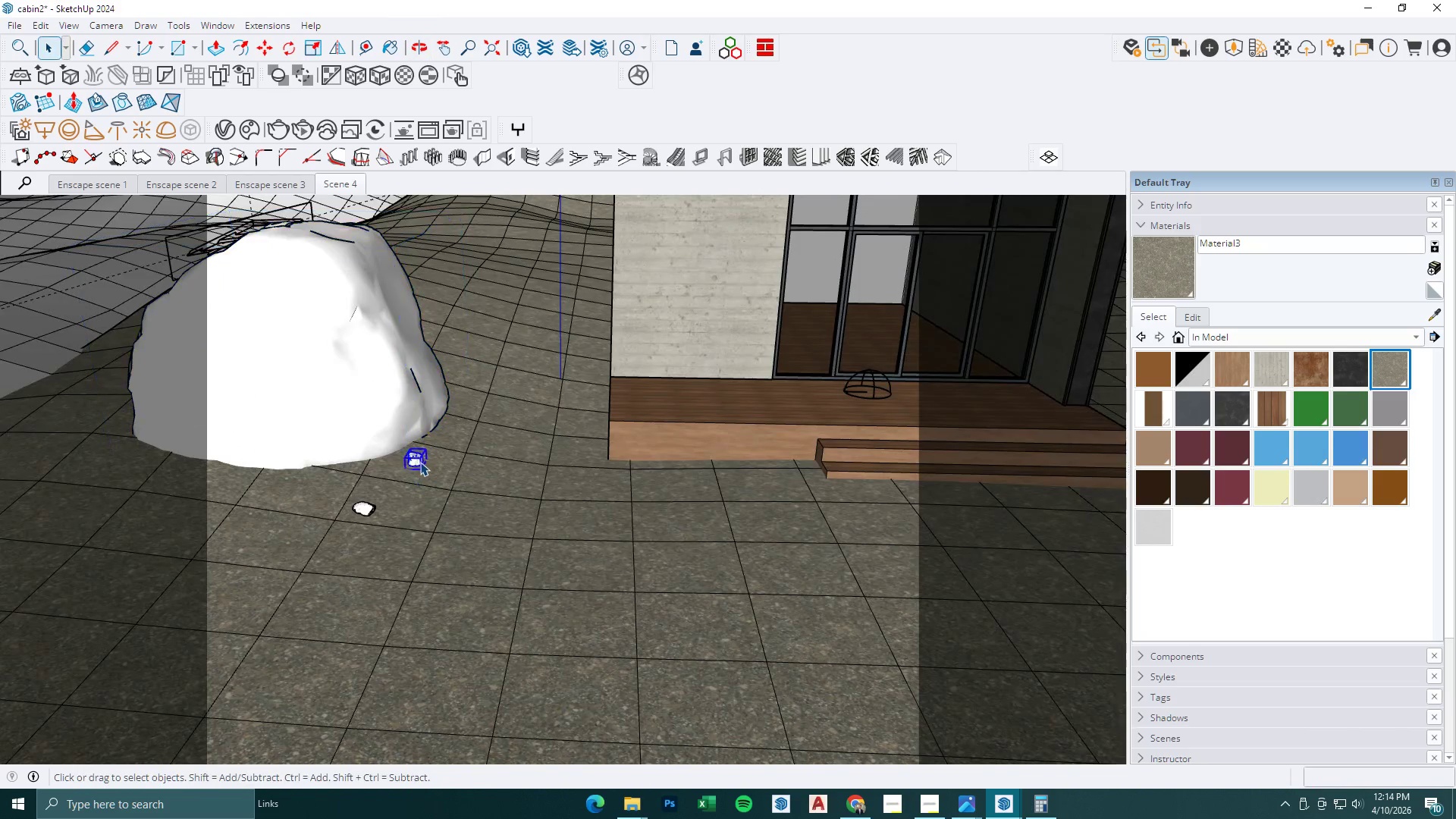 
key(S)
 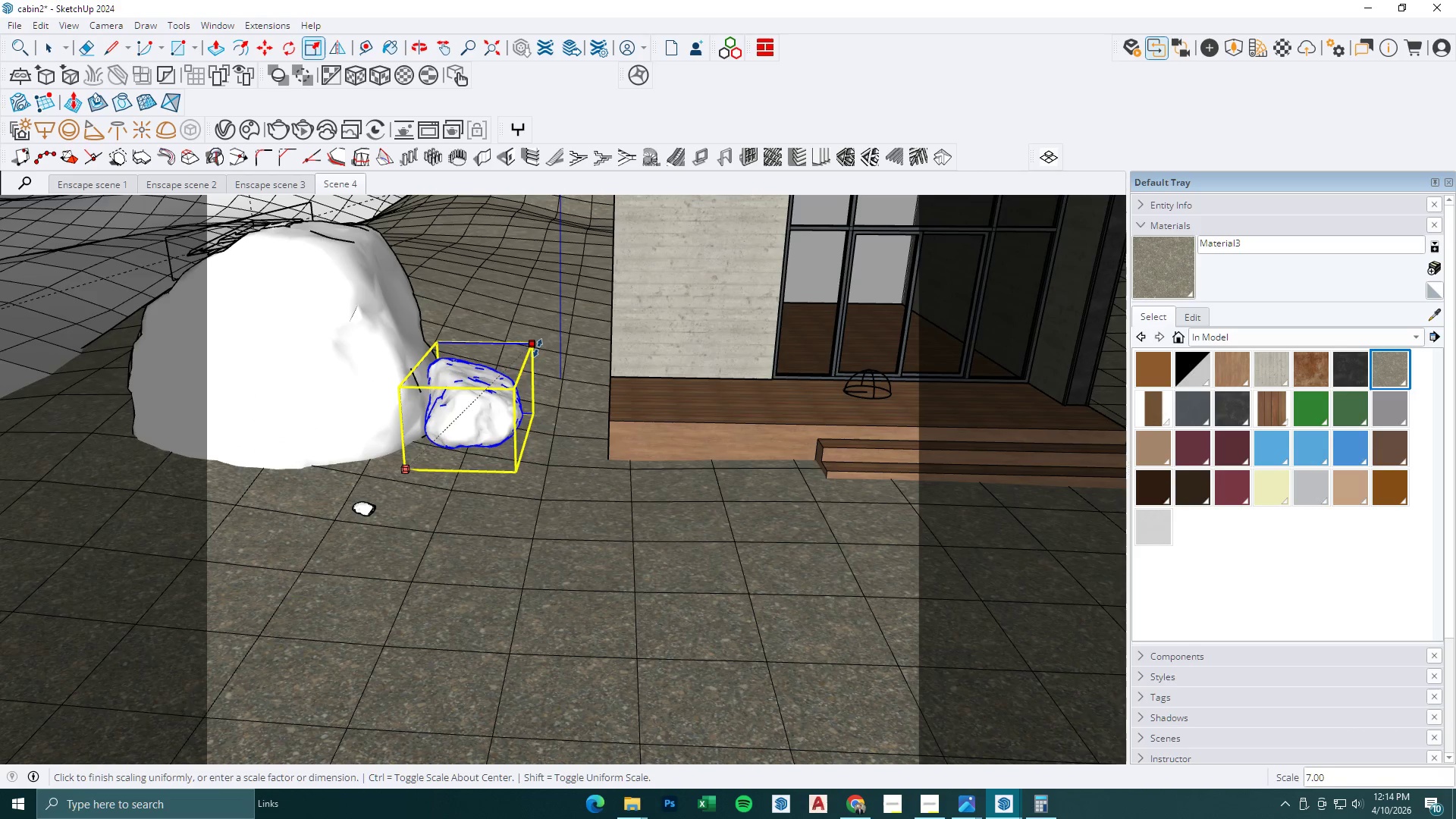 
left_click([580, 309])
 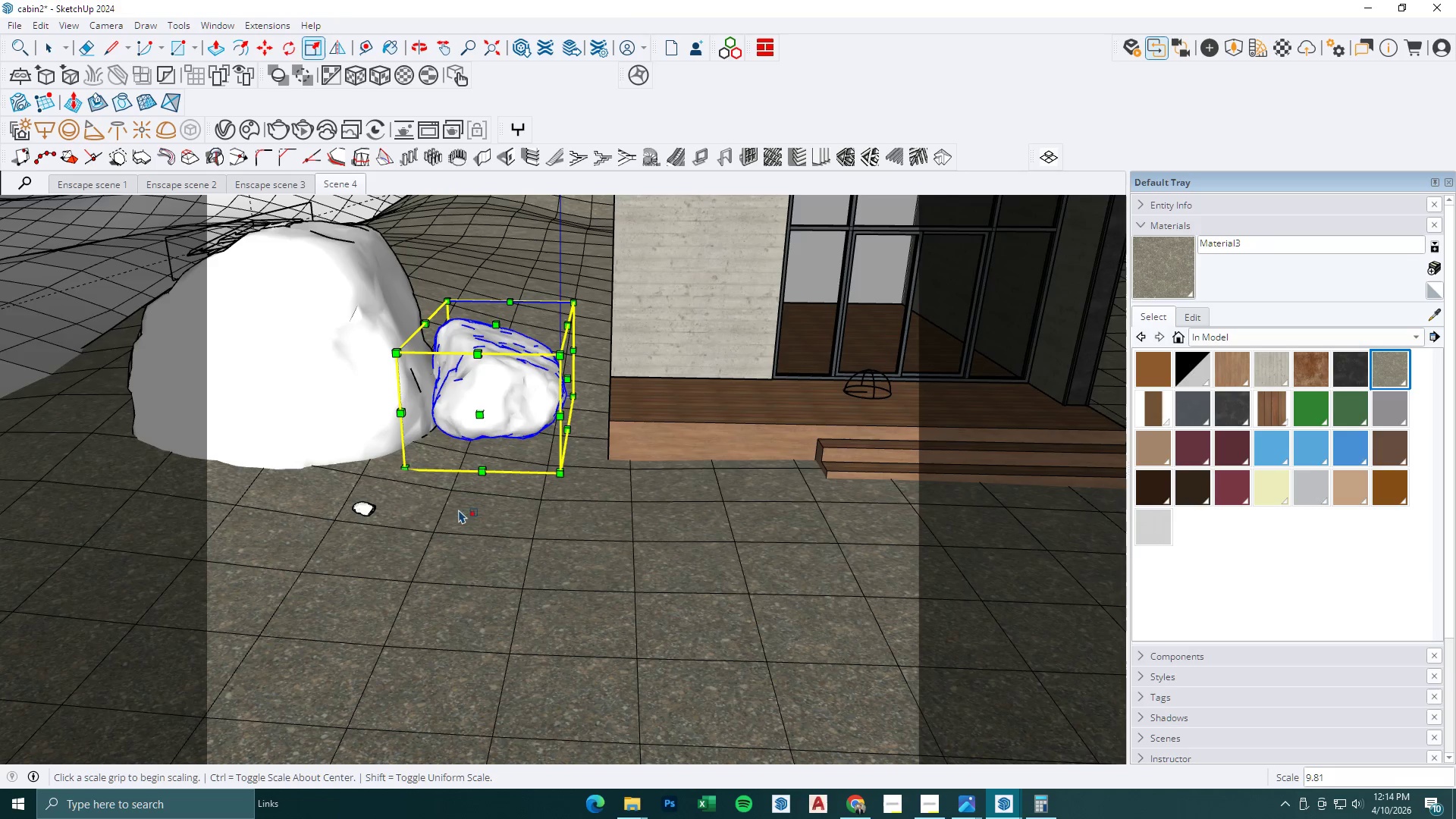 
key(Space)
 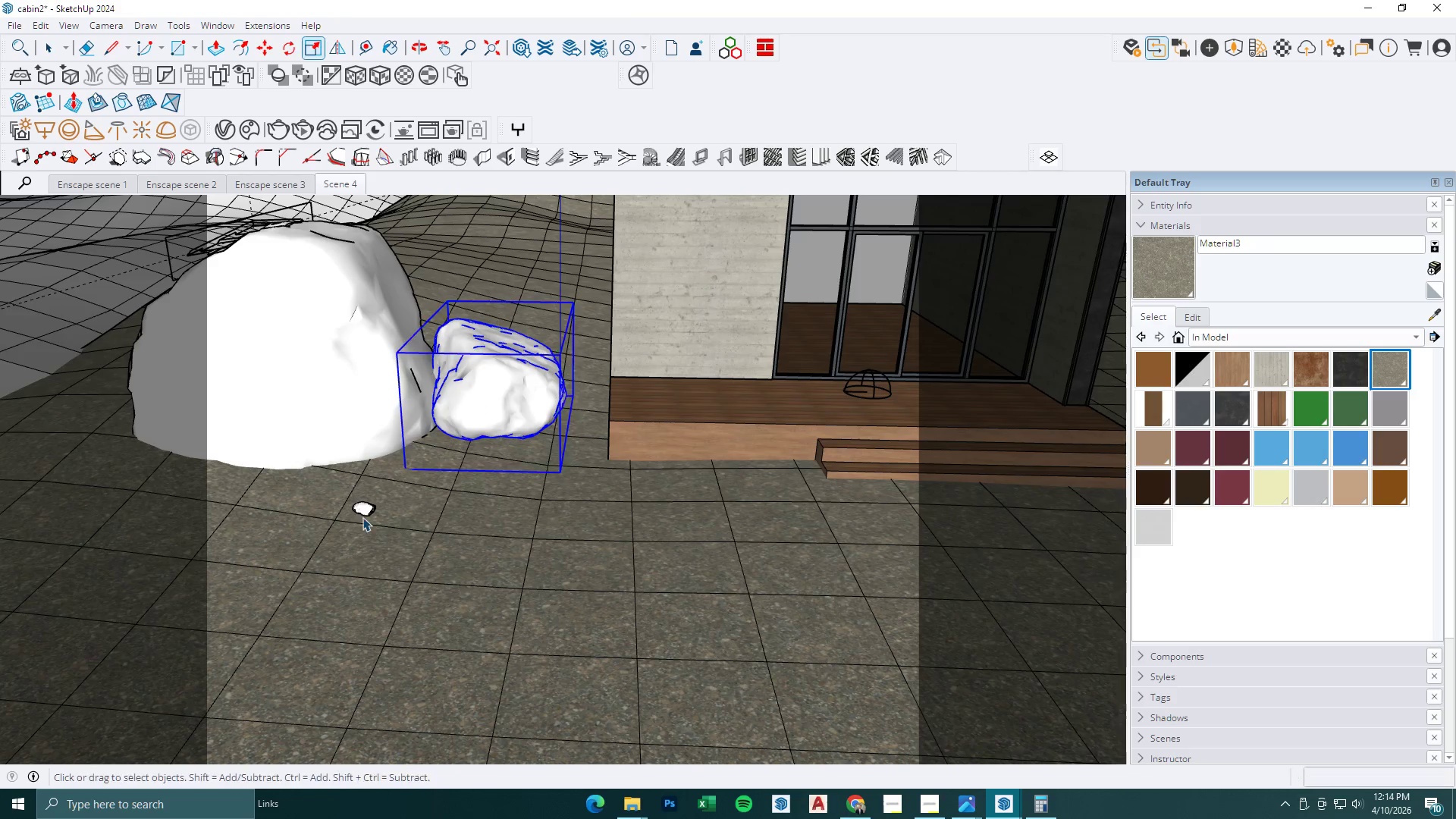 
left_click([359, 511])
 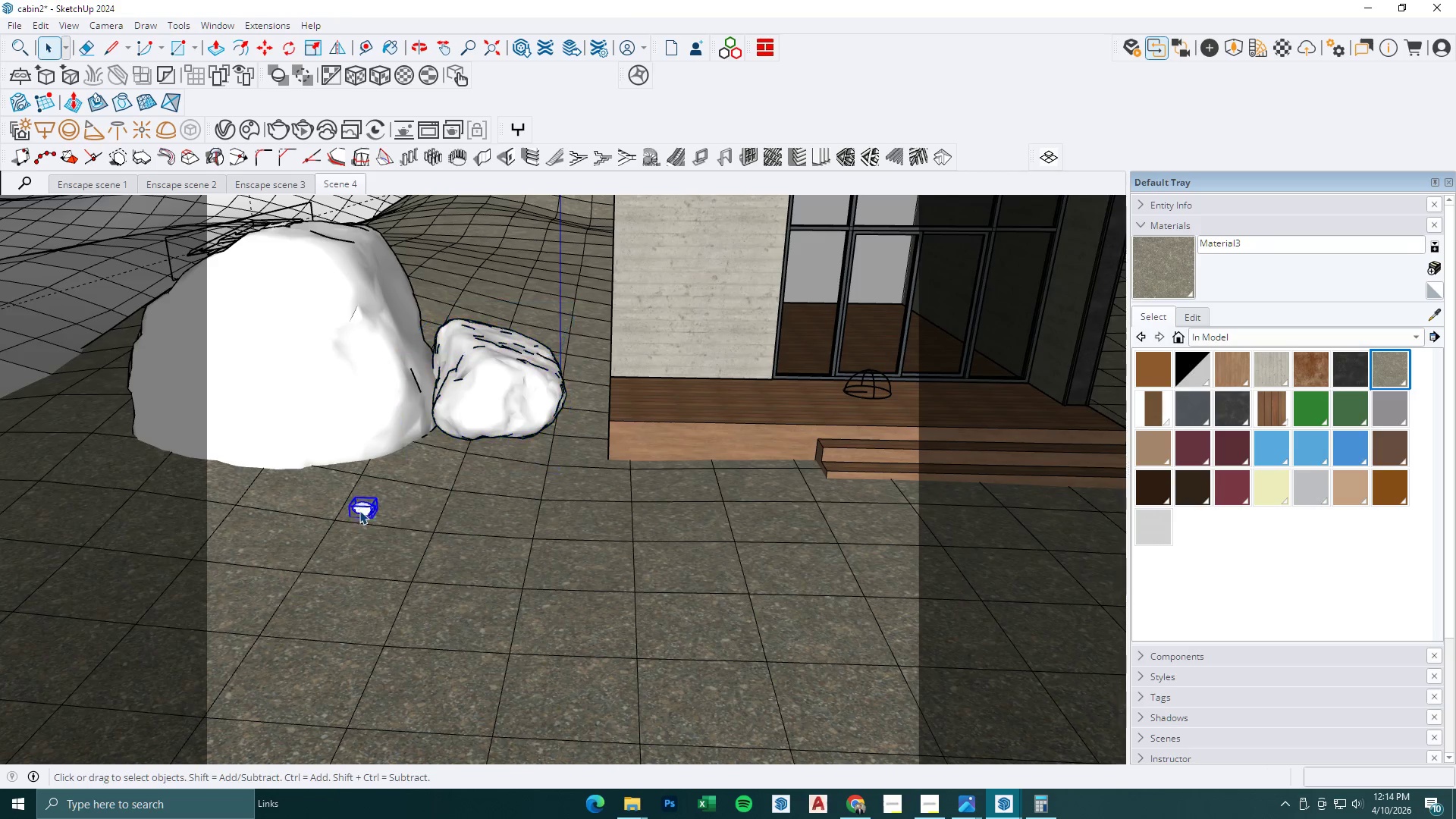 
key(S)
 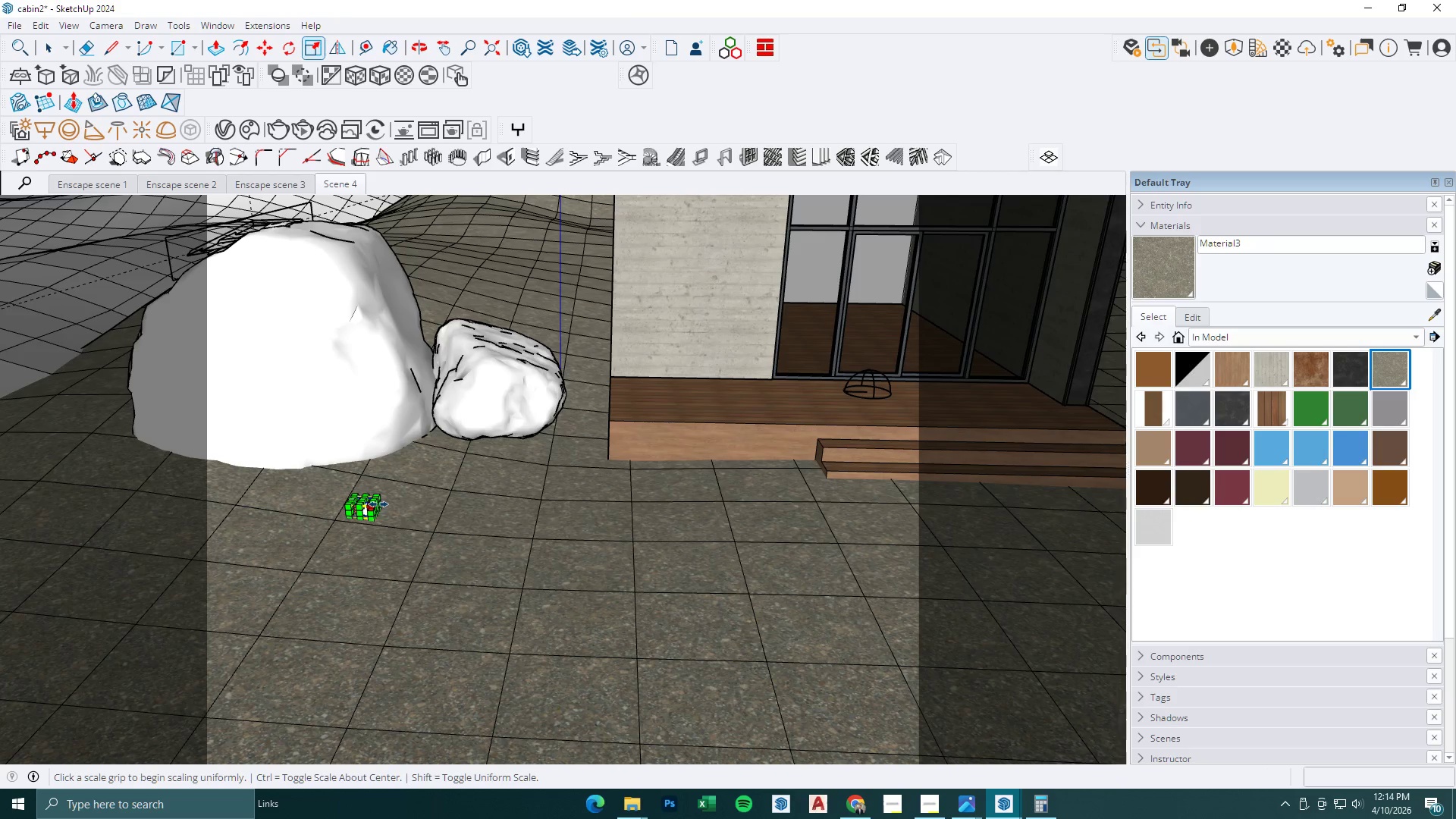 
left_click([378, 504])
 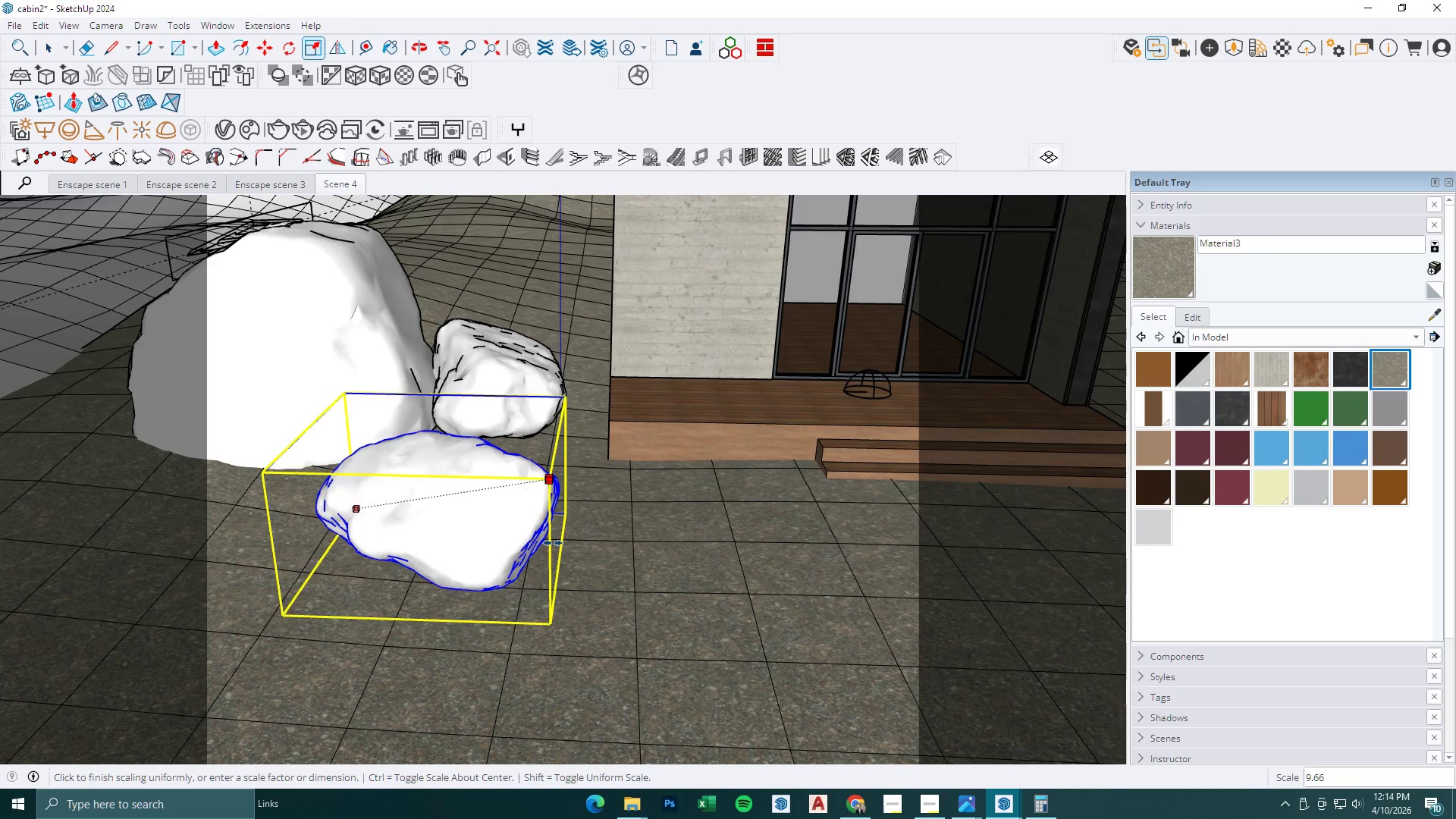 
scroll: coordinate [466, 535], scroll_direction: down, amount: 1.0
 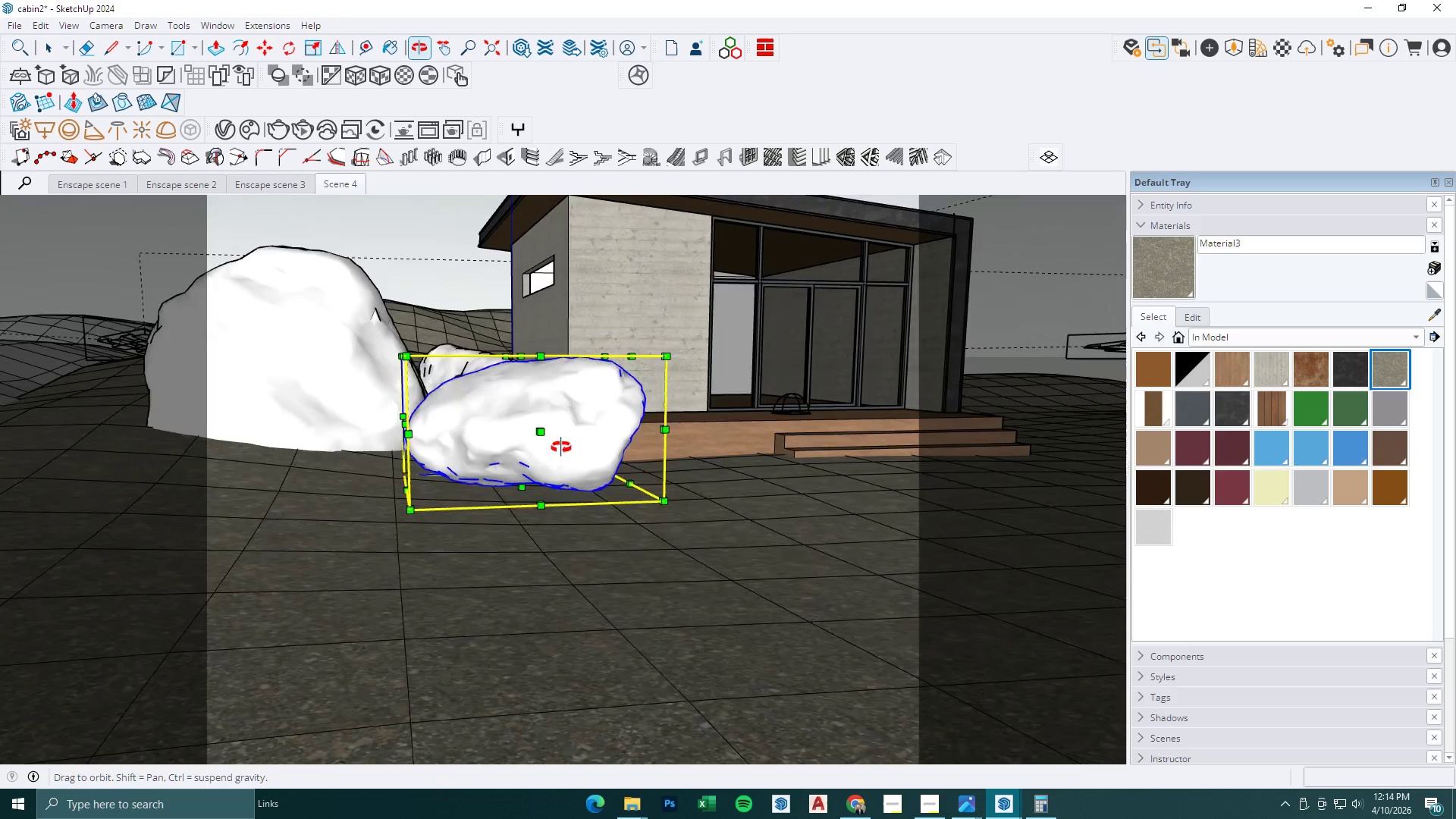 
key(Space)
 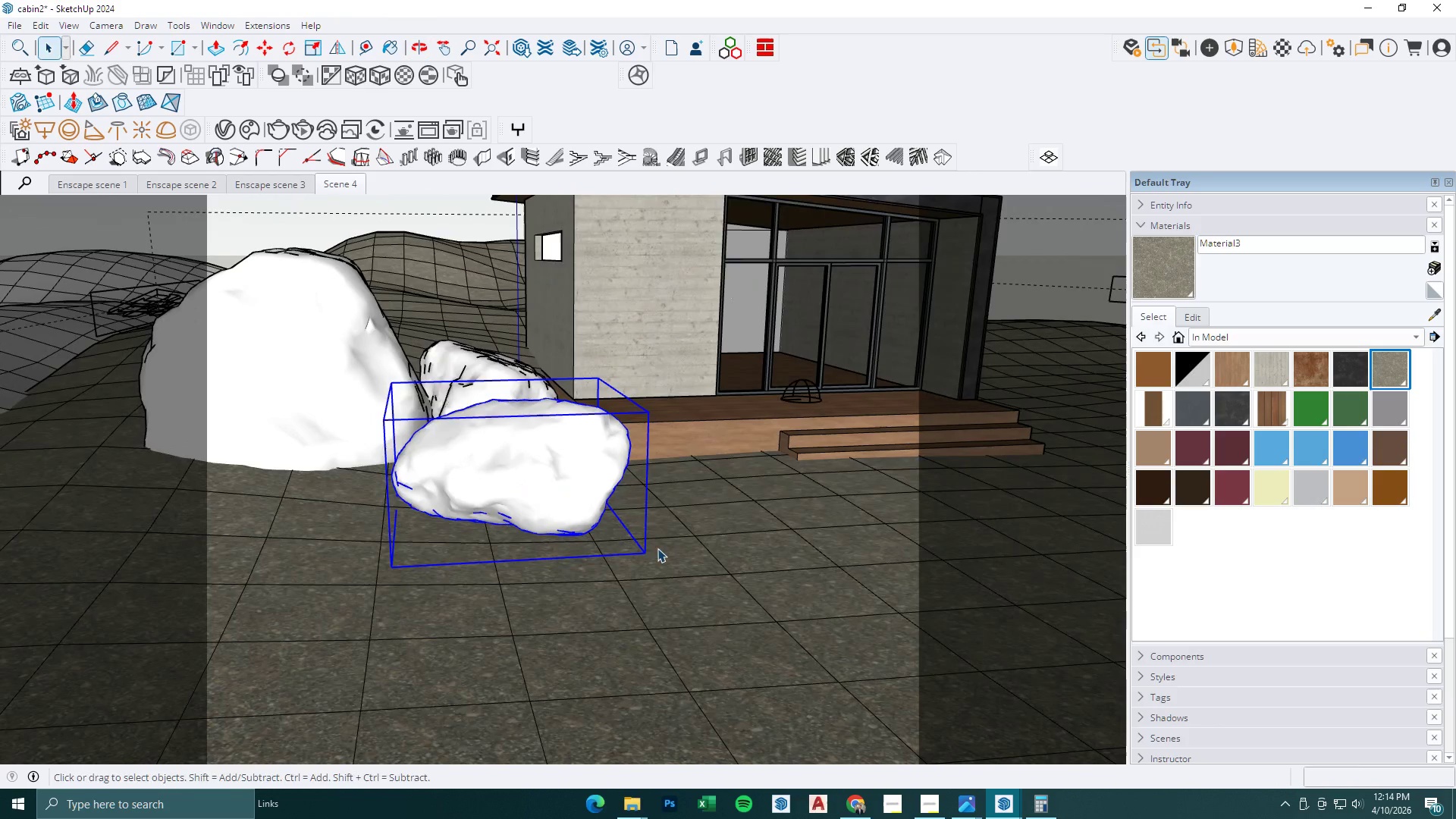 
key(M)
 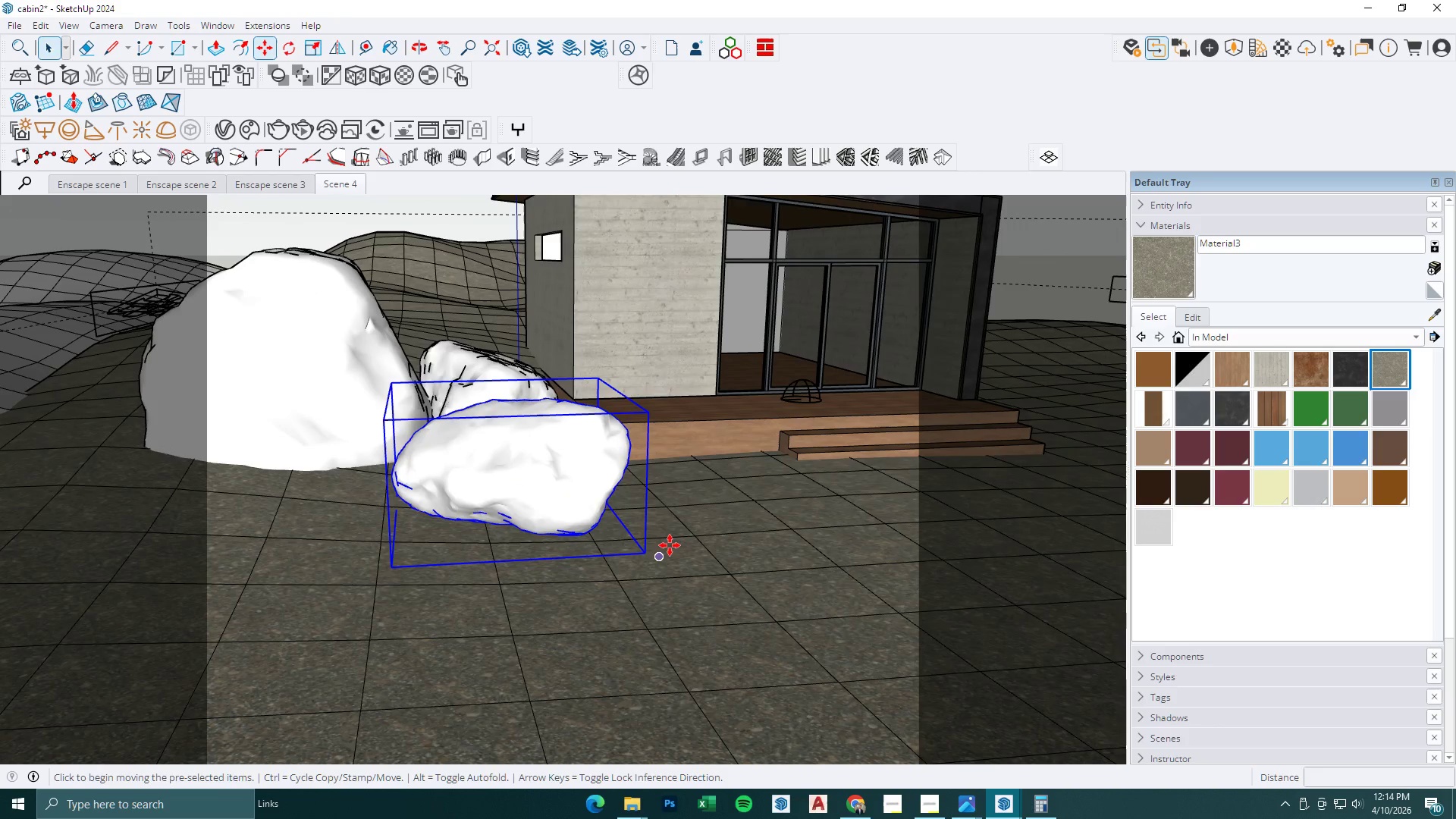 
left_click_drag(start_coordinate=[670, 545], to_coordinate=[657, 546])
 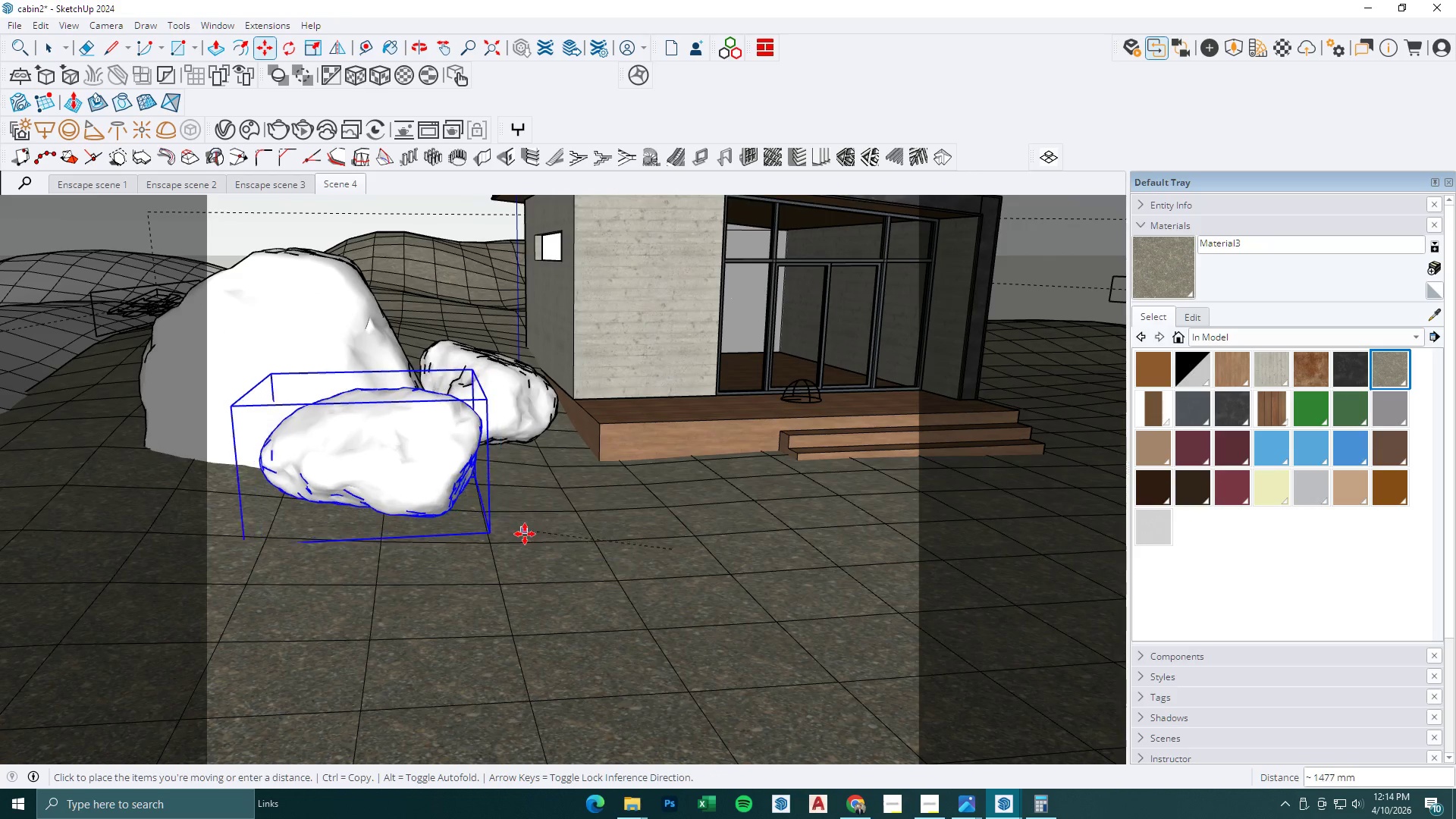 
left_click([516, 521])
 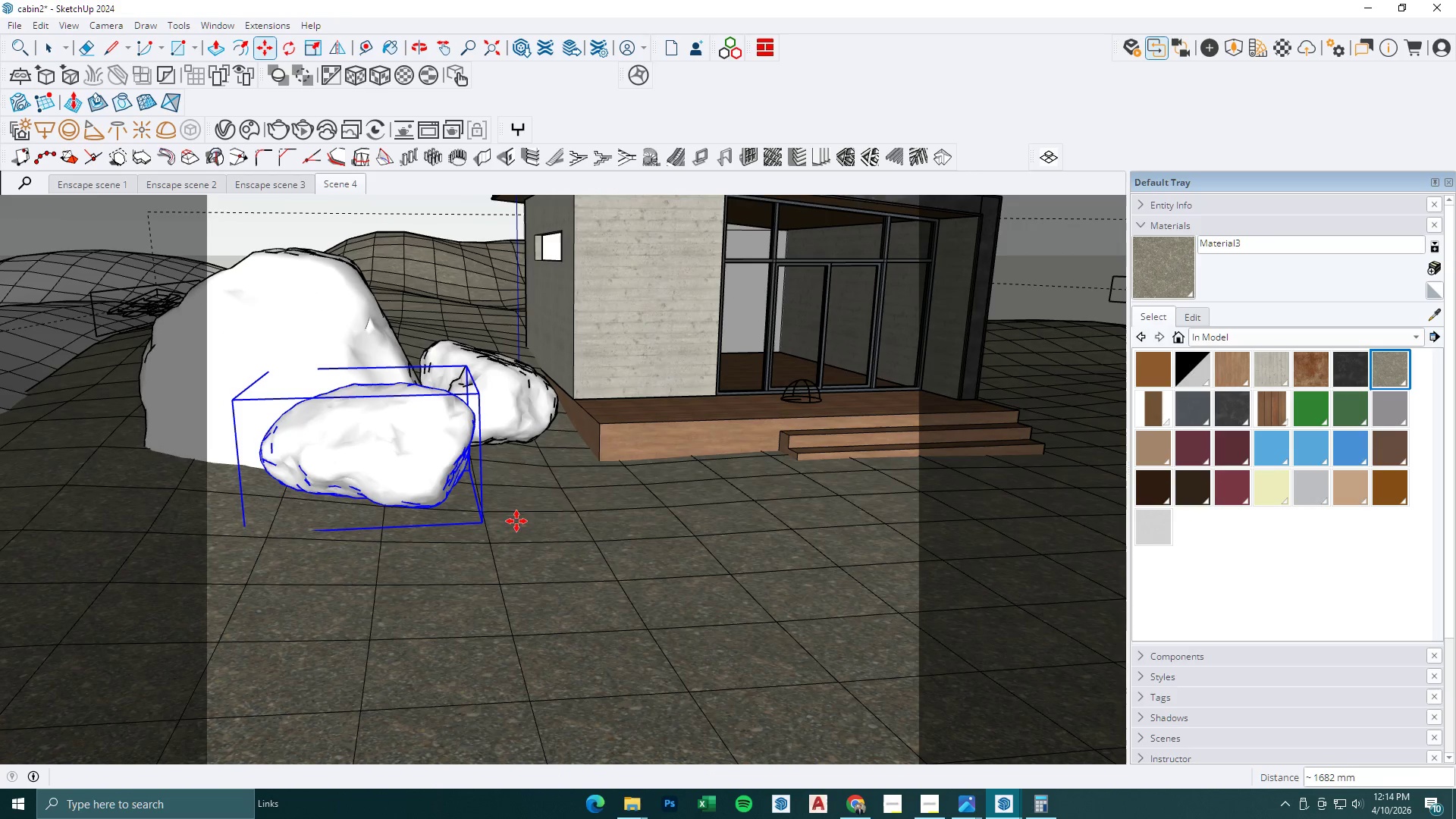 
key(Space)
 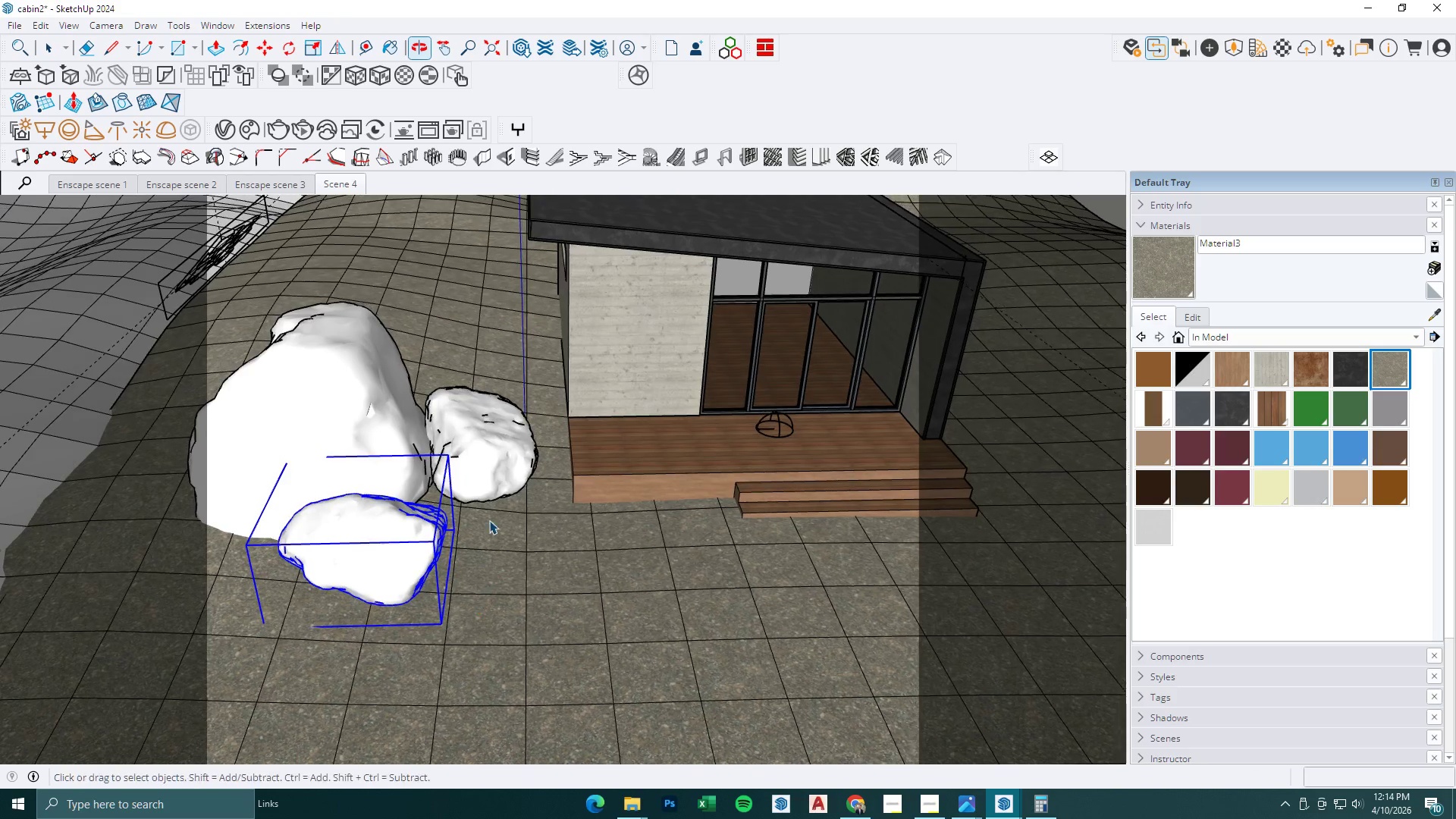 
left_click([486, 490])
 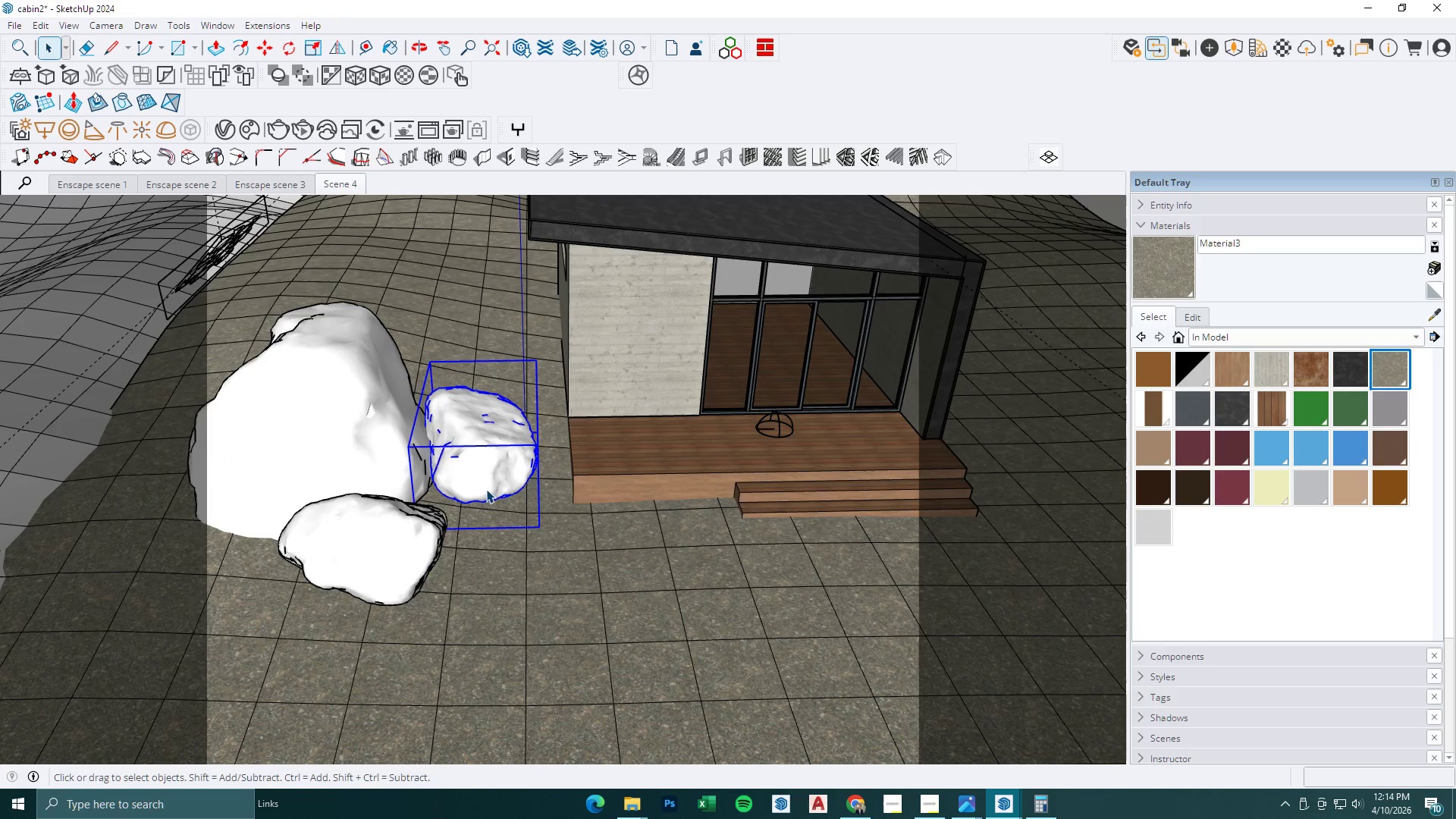 
scroll: coordinate [527, 501], scroll_direction: down, amount: 2.0
 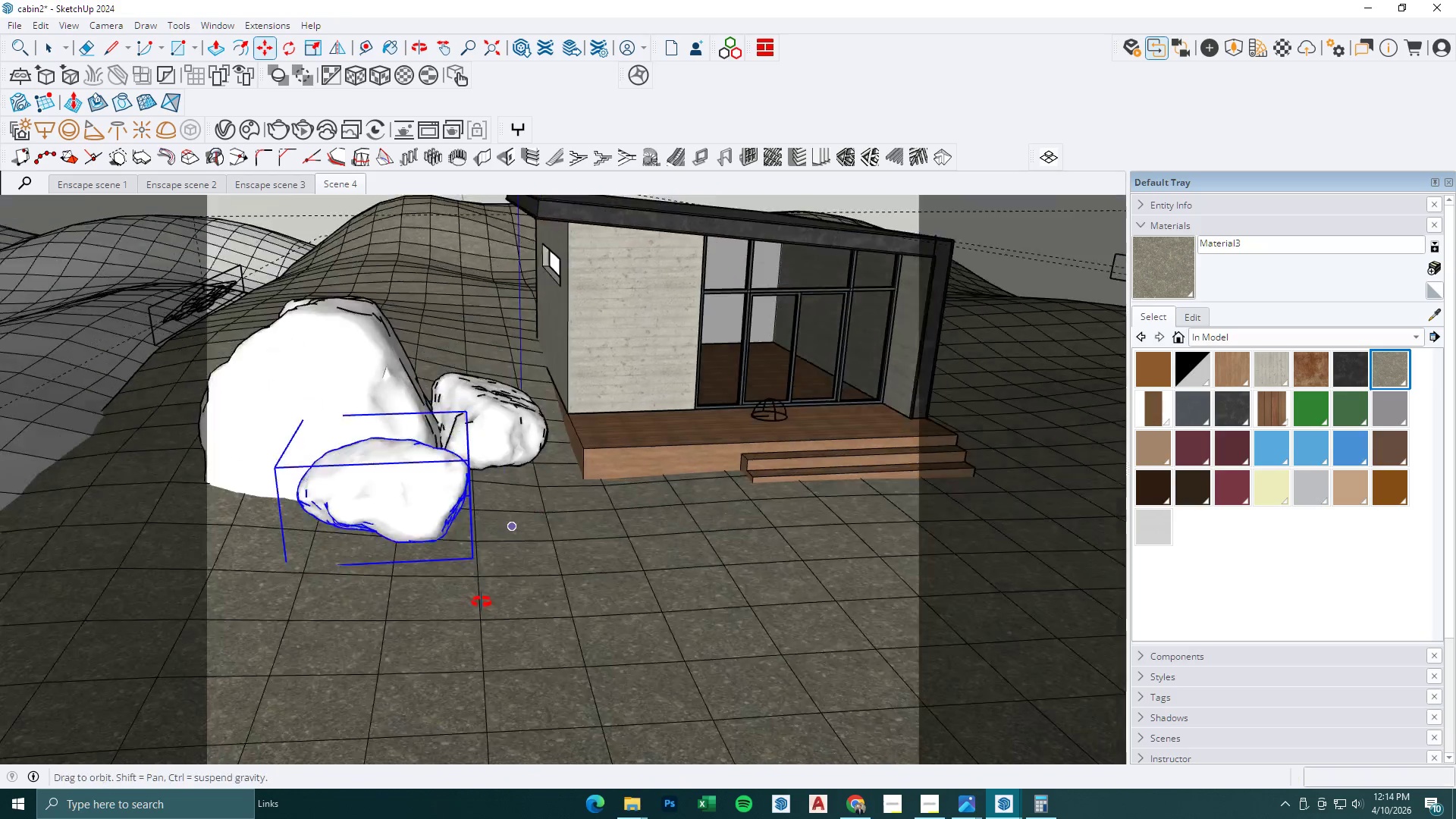 
key(M)
 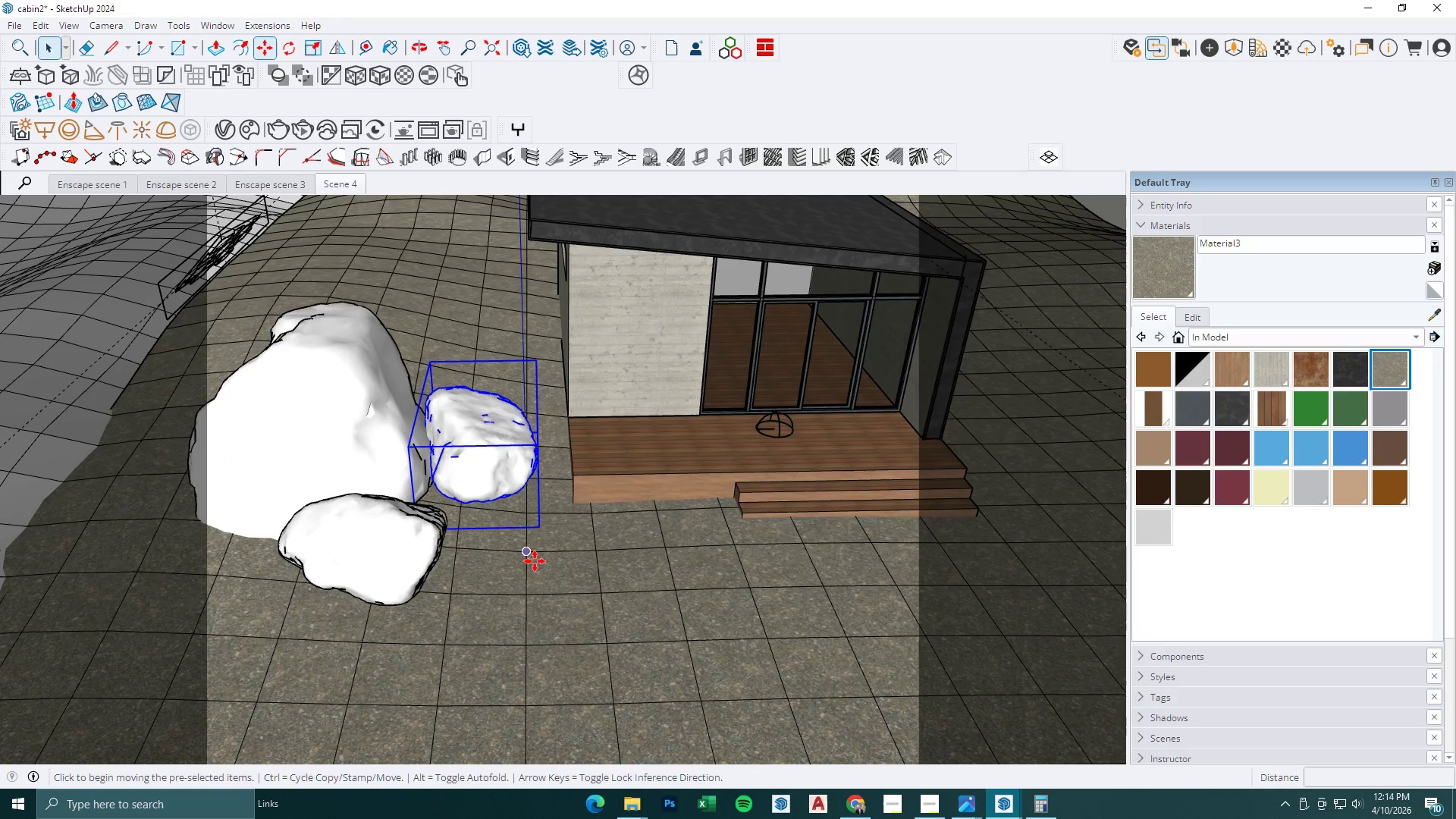 
left_click_drag(start_coordinate=[535, 561], to_coordinate=[535, 552])
 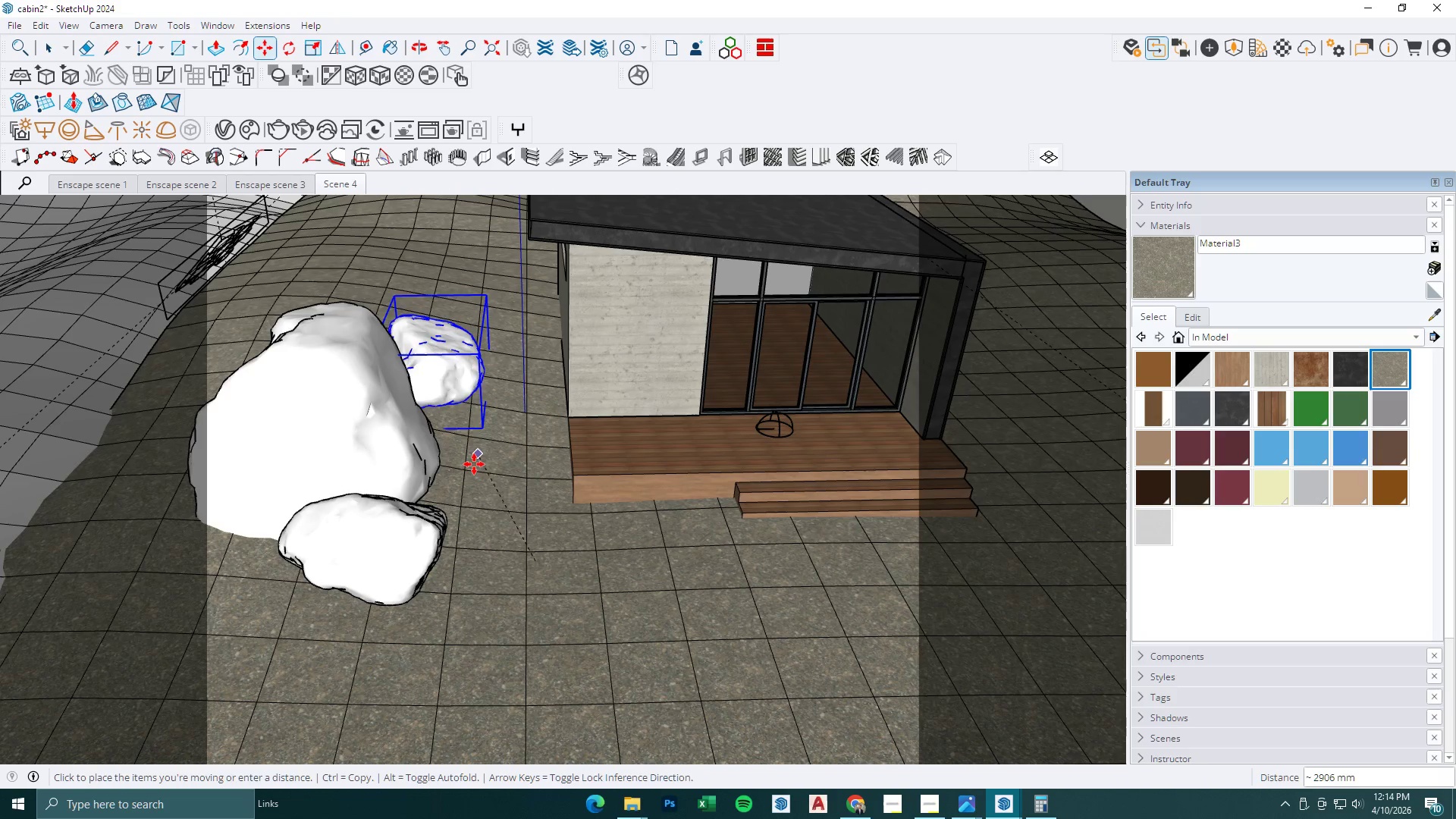 
left_click([474, 467])
 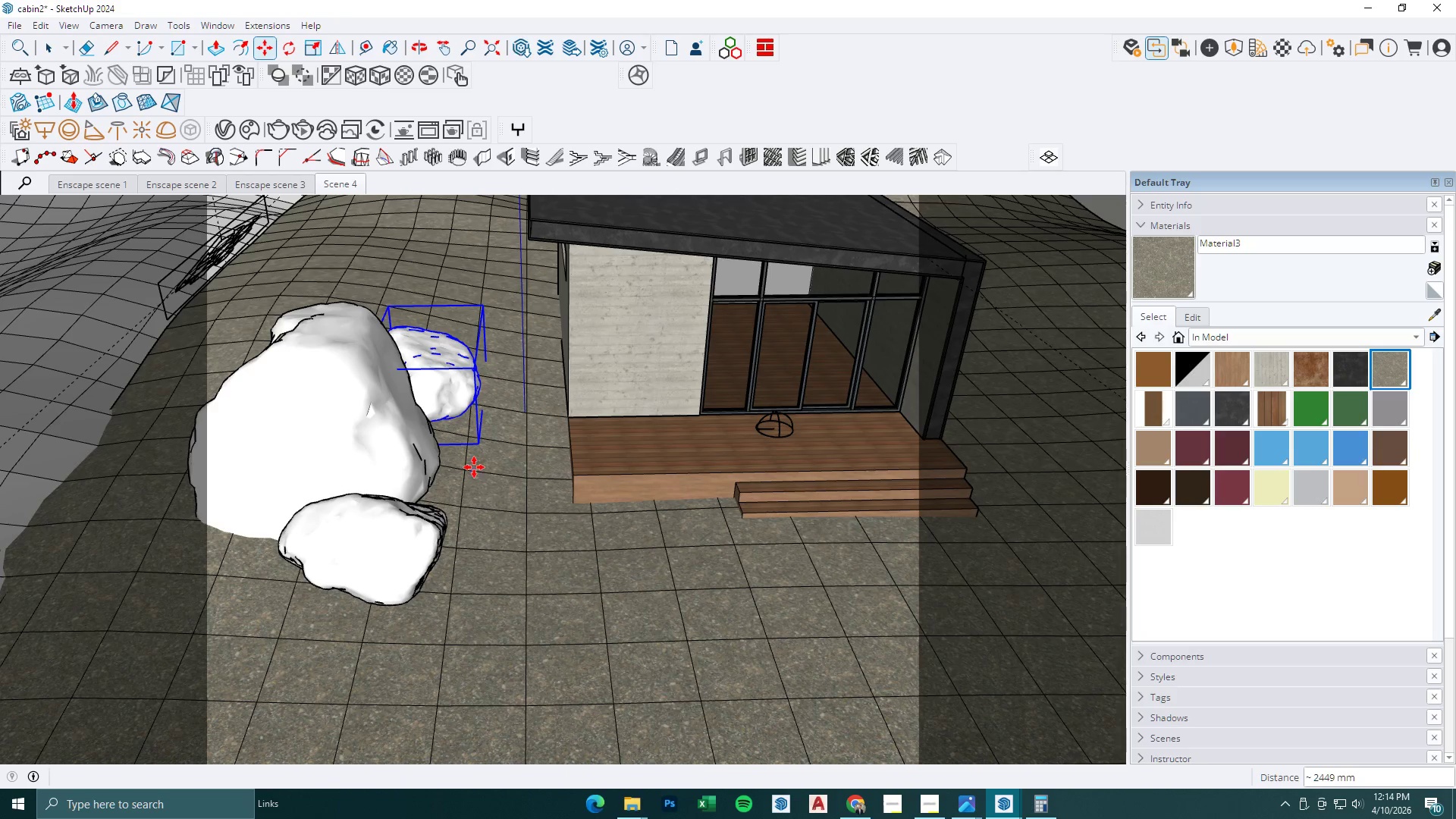 
key(Space)
 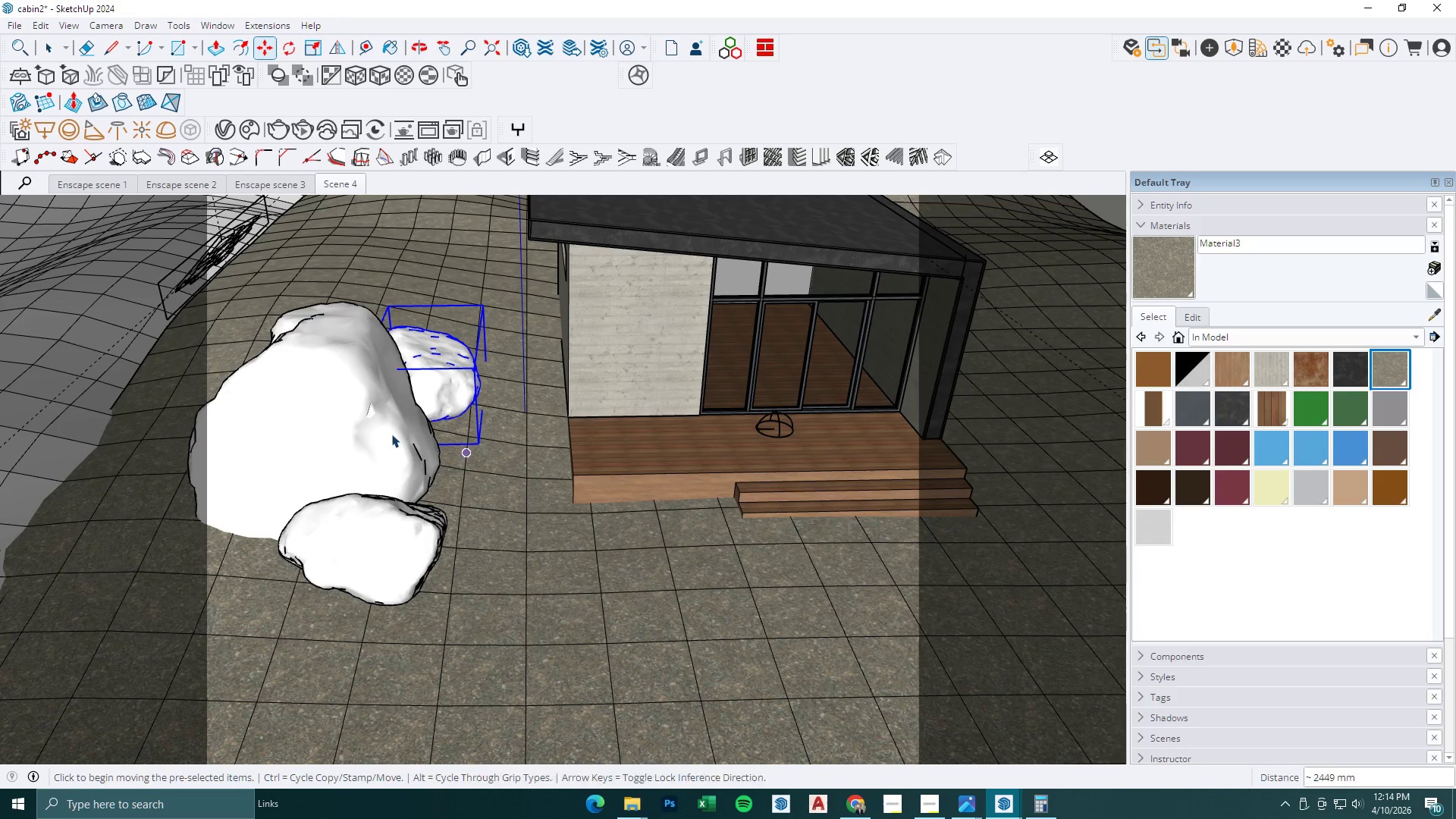 
double_click([377, 431])
 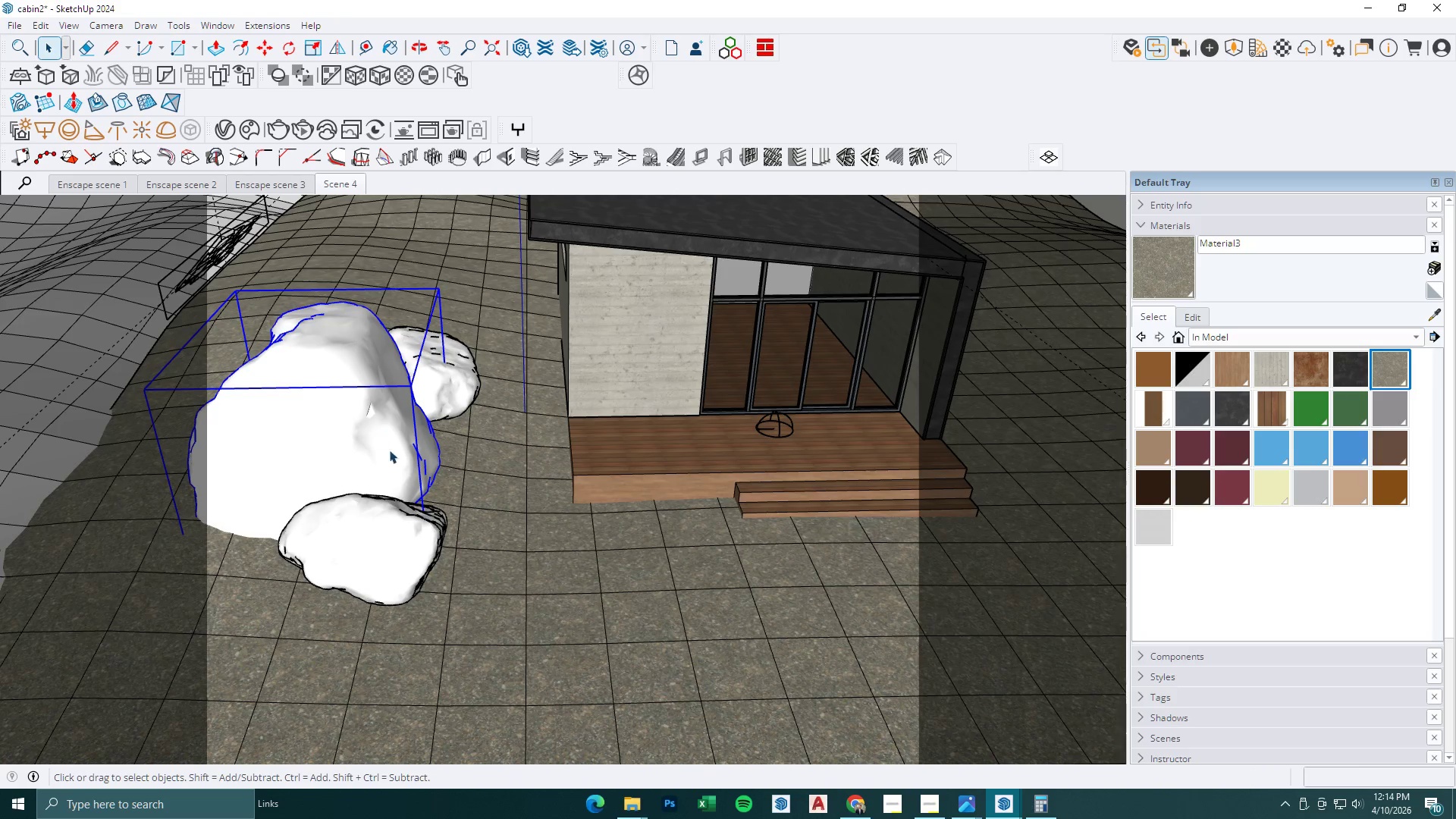 
scroll: coordinate [416, 498], scroll_direction: down, amount: 2.0
 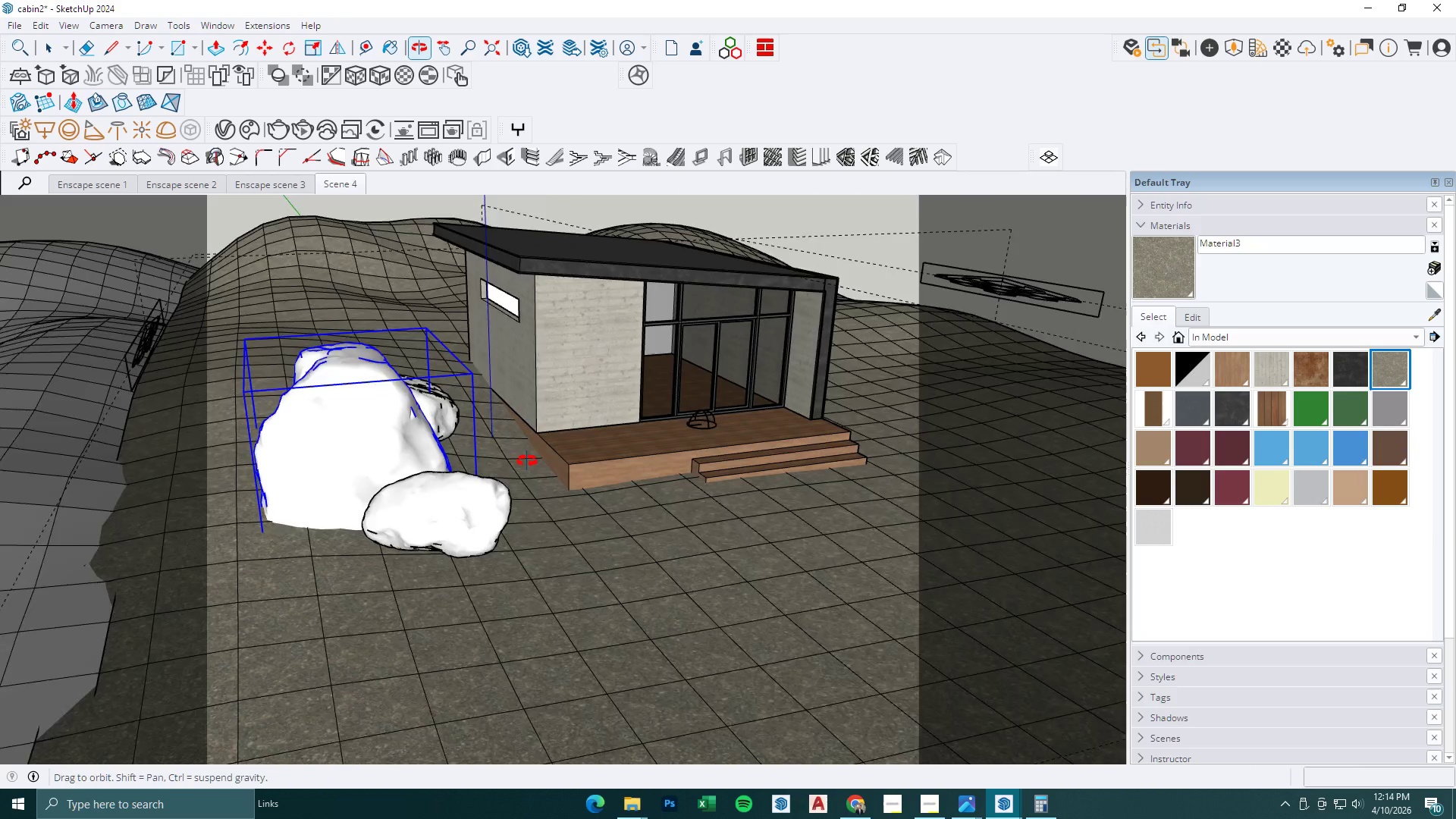 
key(Space)
 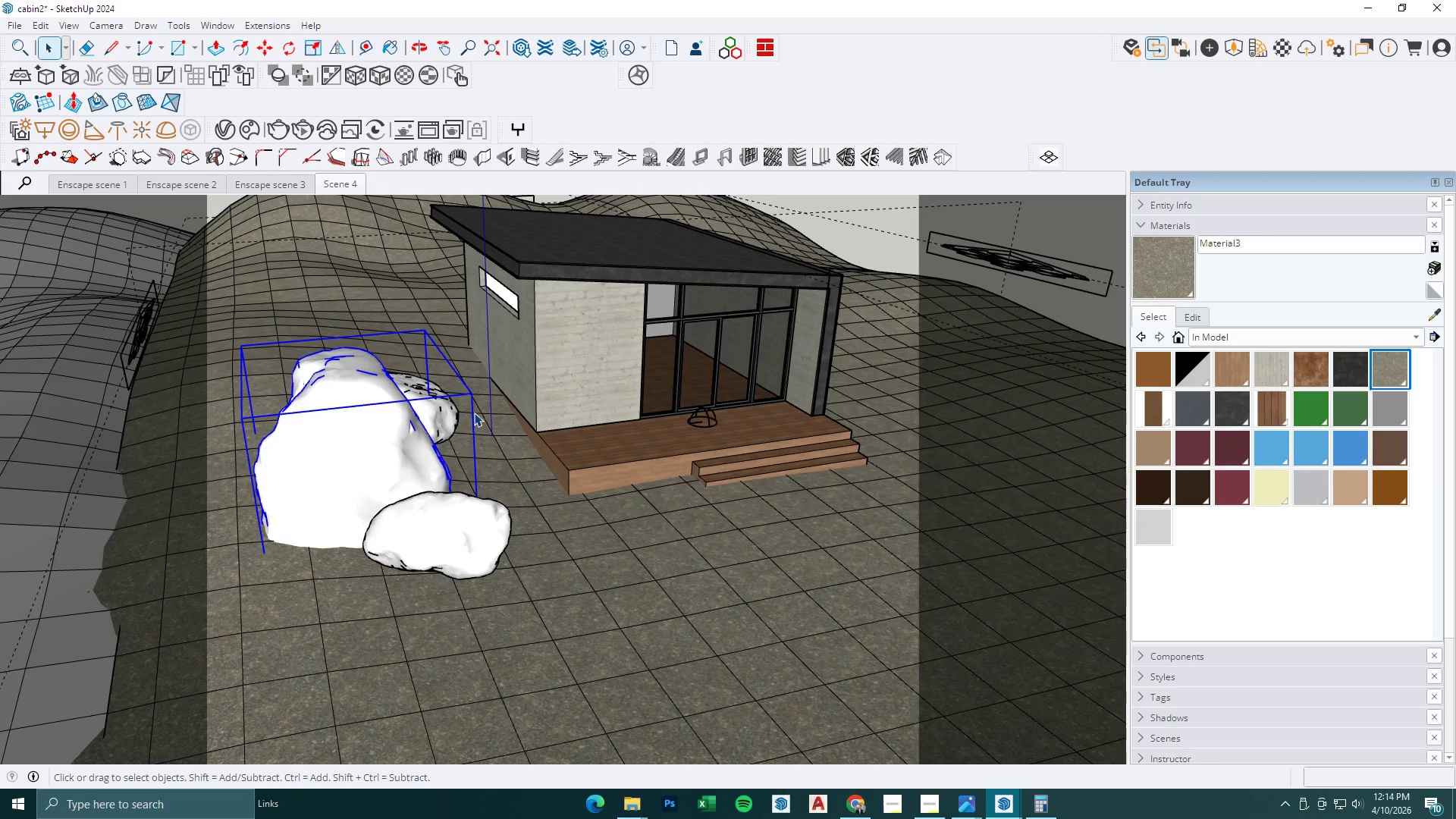 
key(S)
 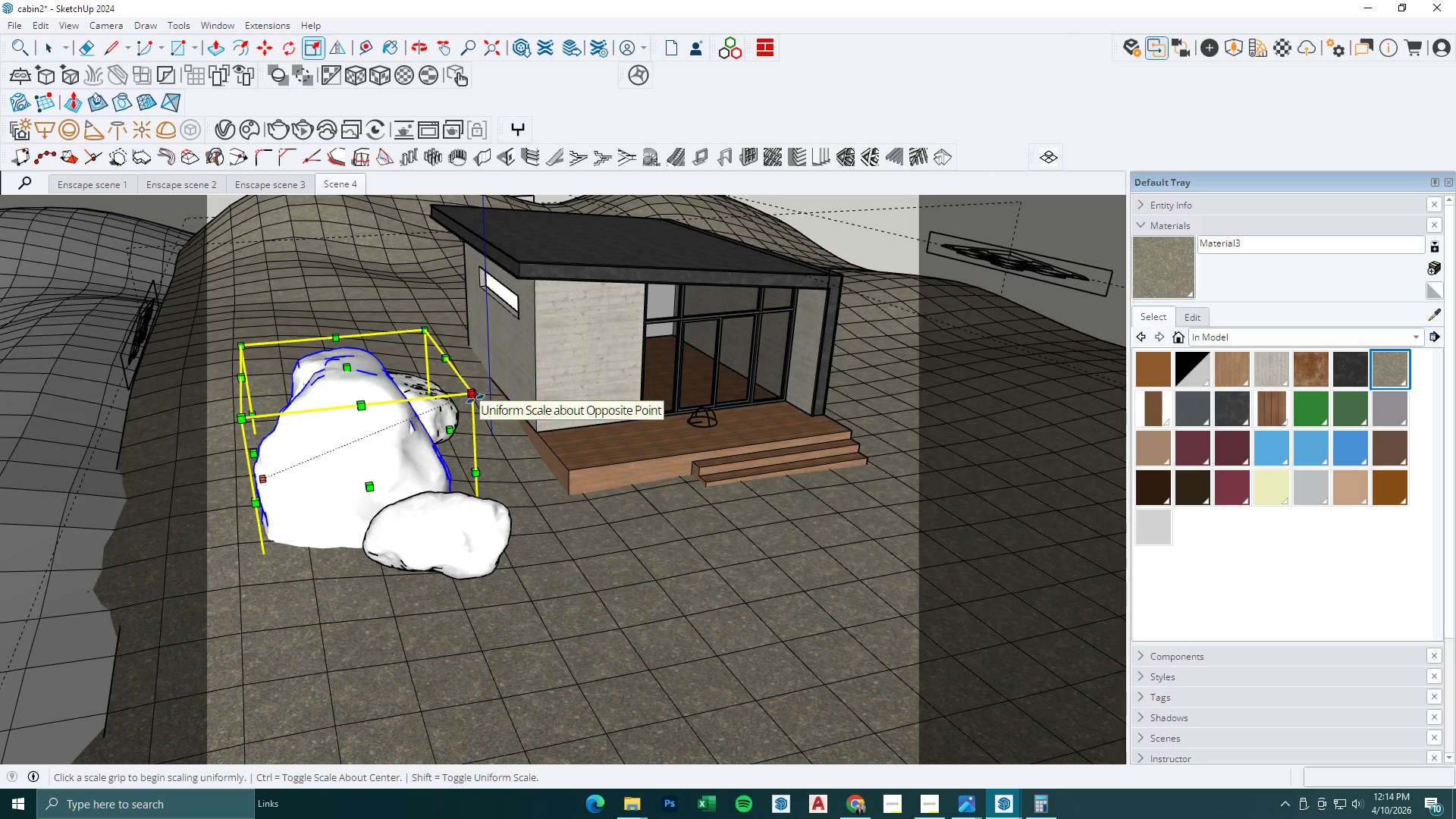 
left_click([475, 398])
 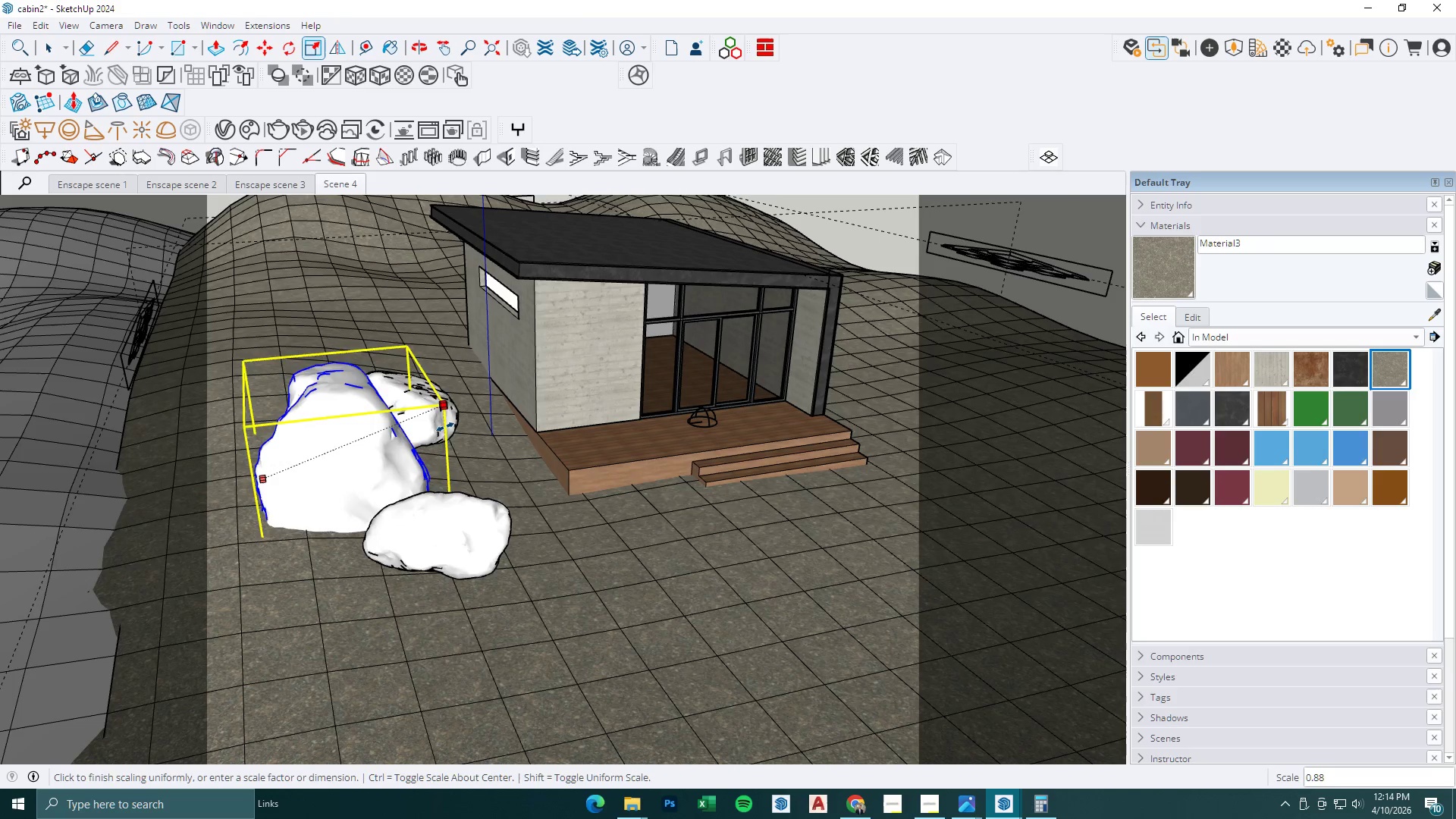 
left_click([445, 427])
 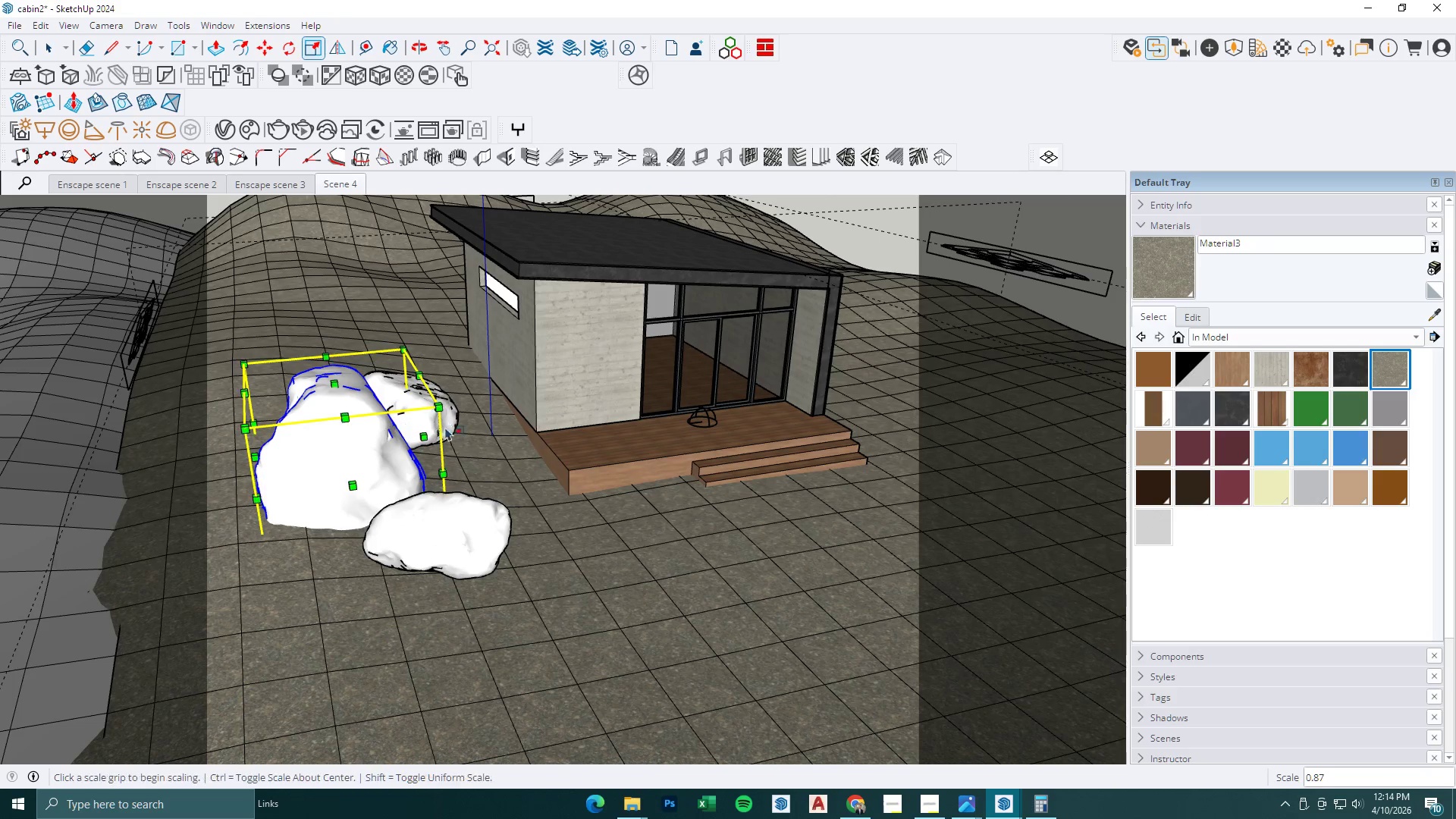 
key(Space)
 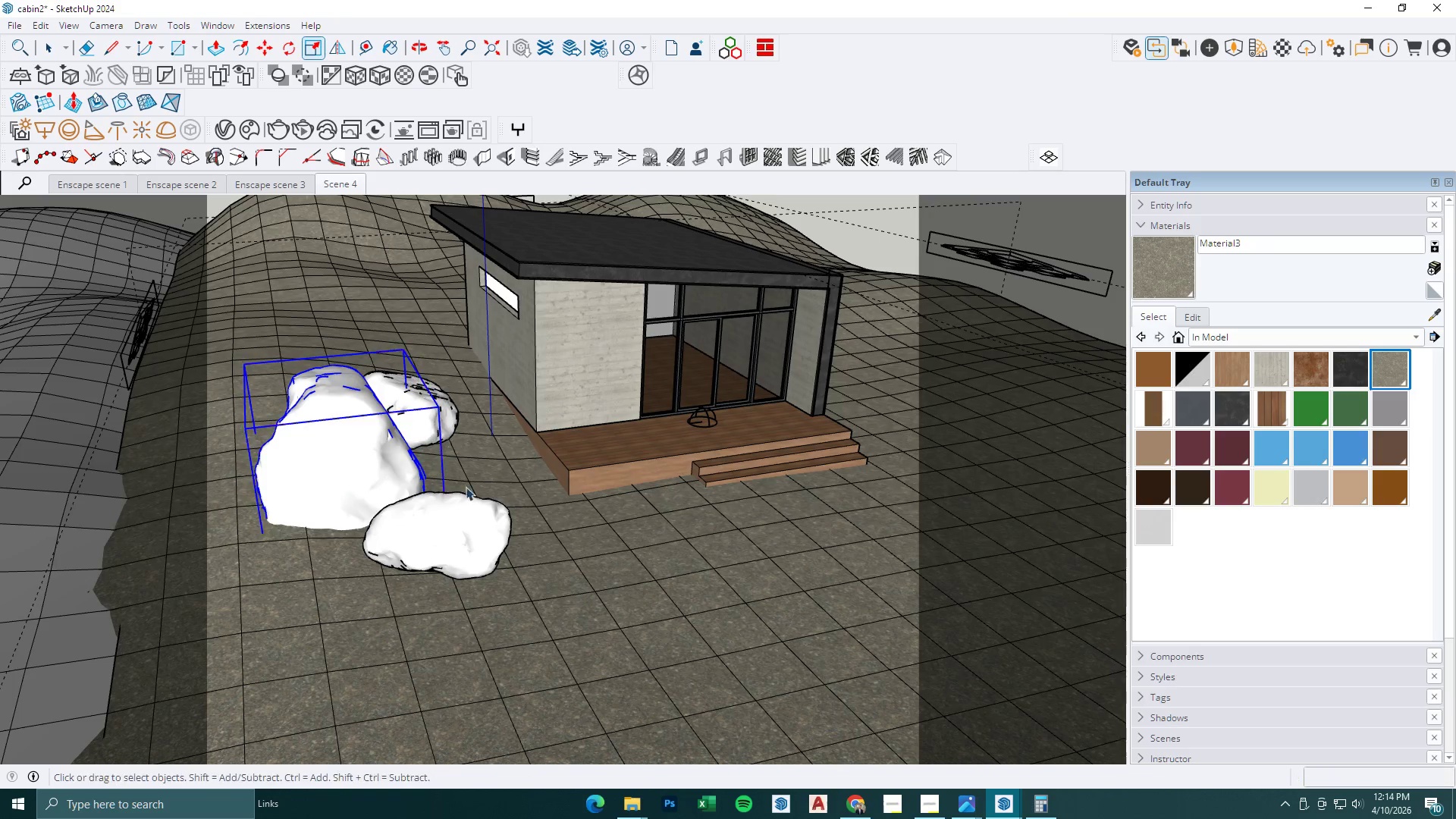 
key(Escape)
 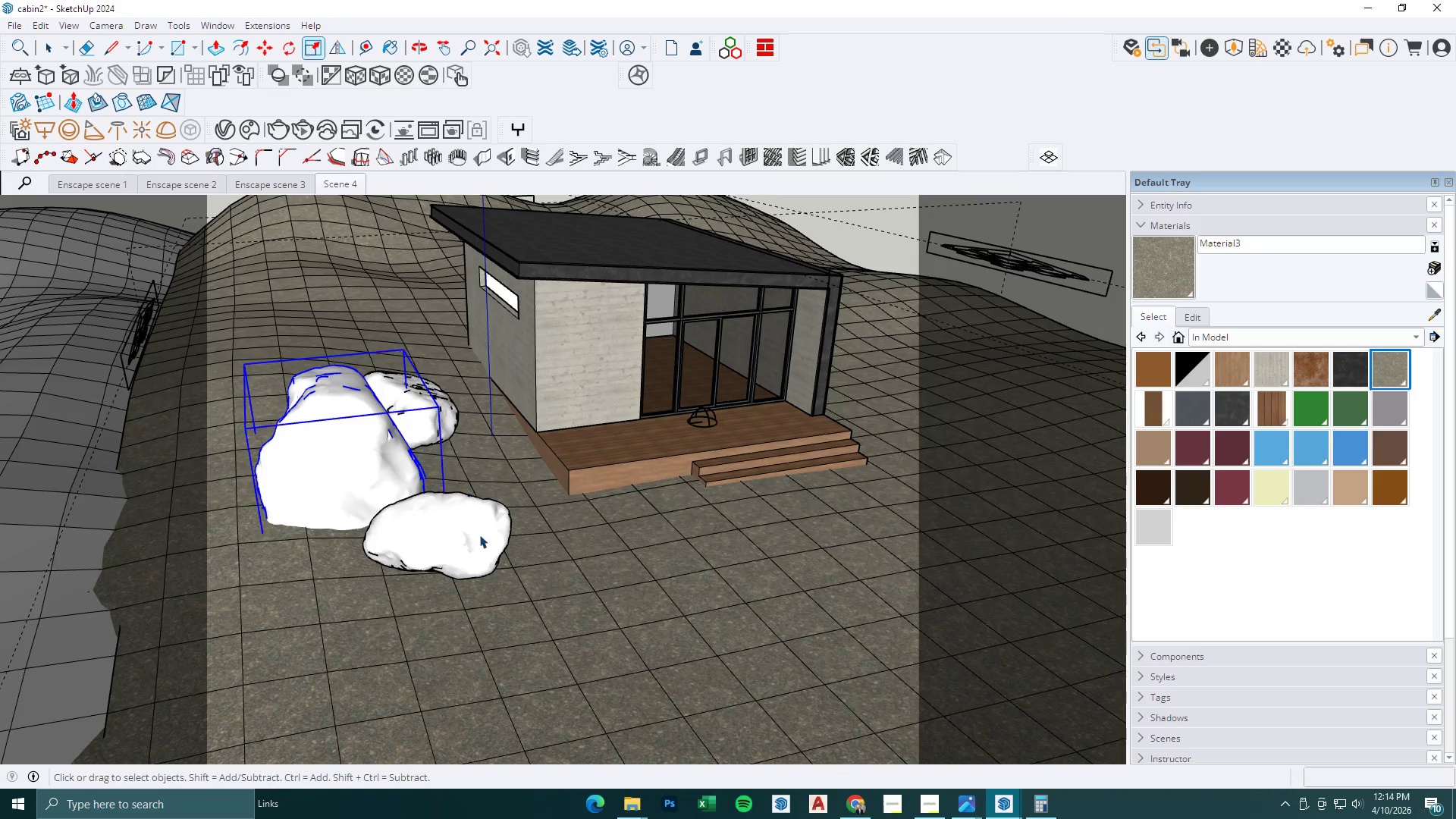 
double_click([482, 539])
 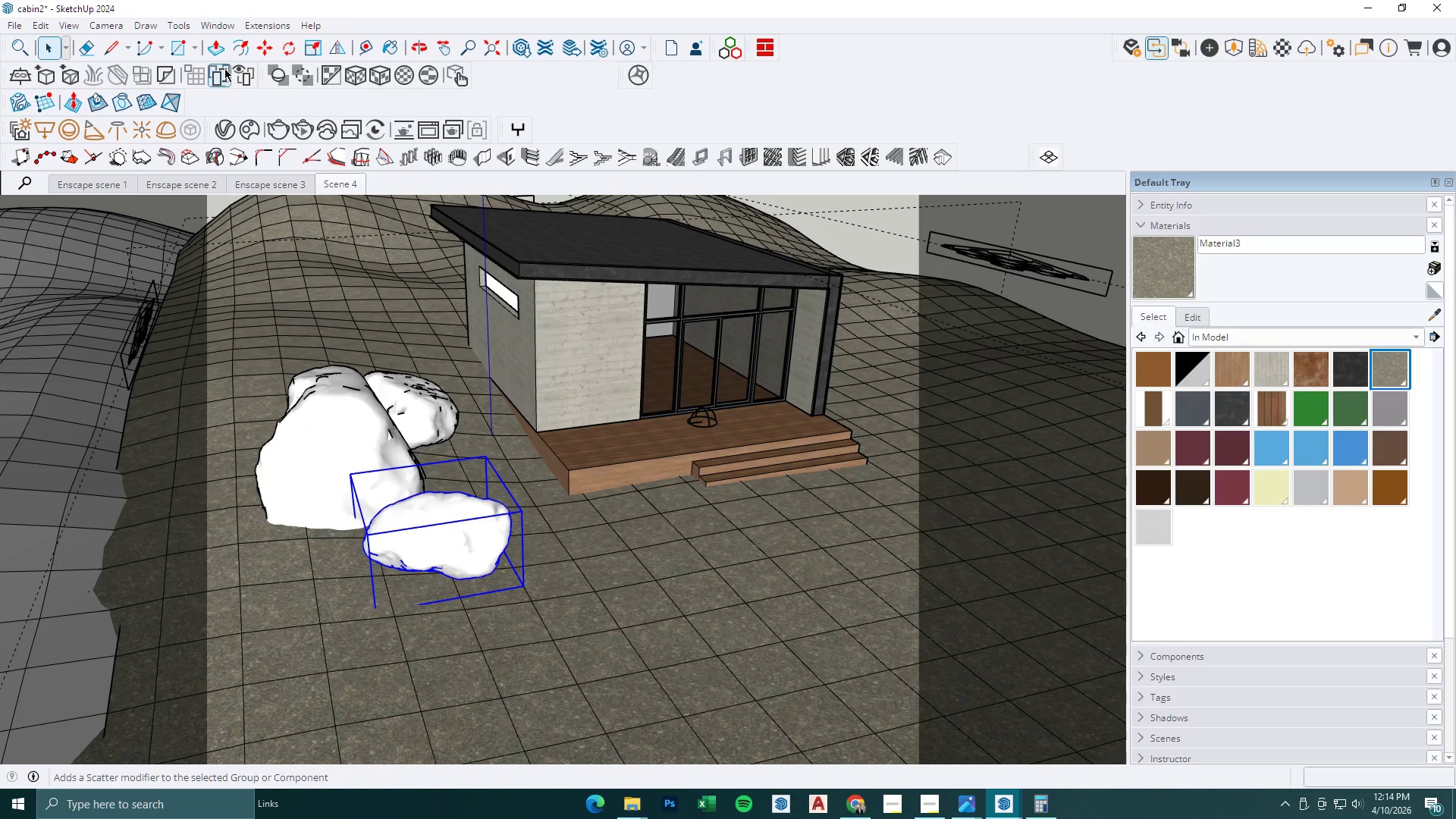 
left_click([283, 51])
 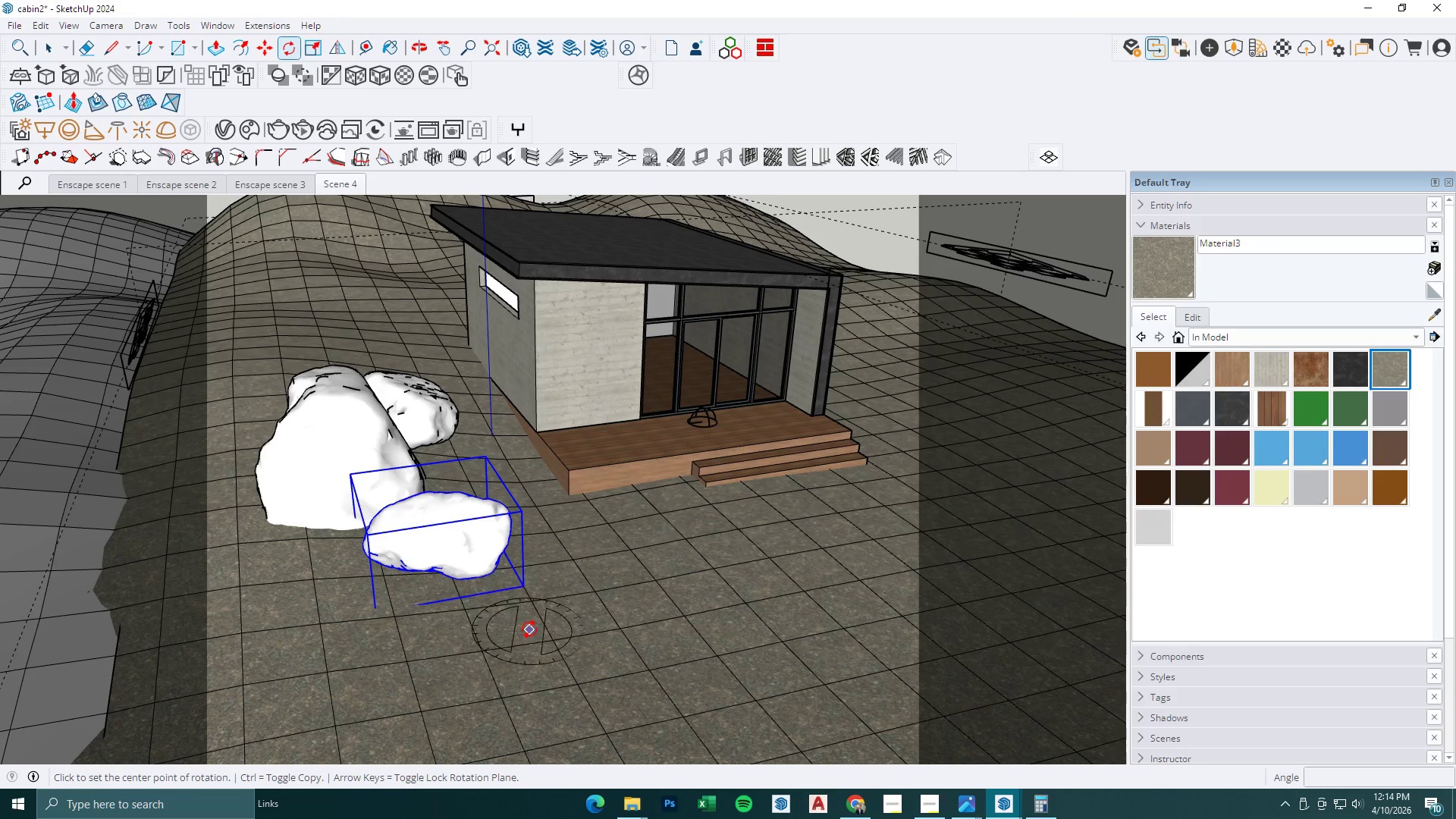 
left_click([530, 630])
 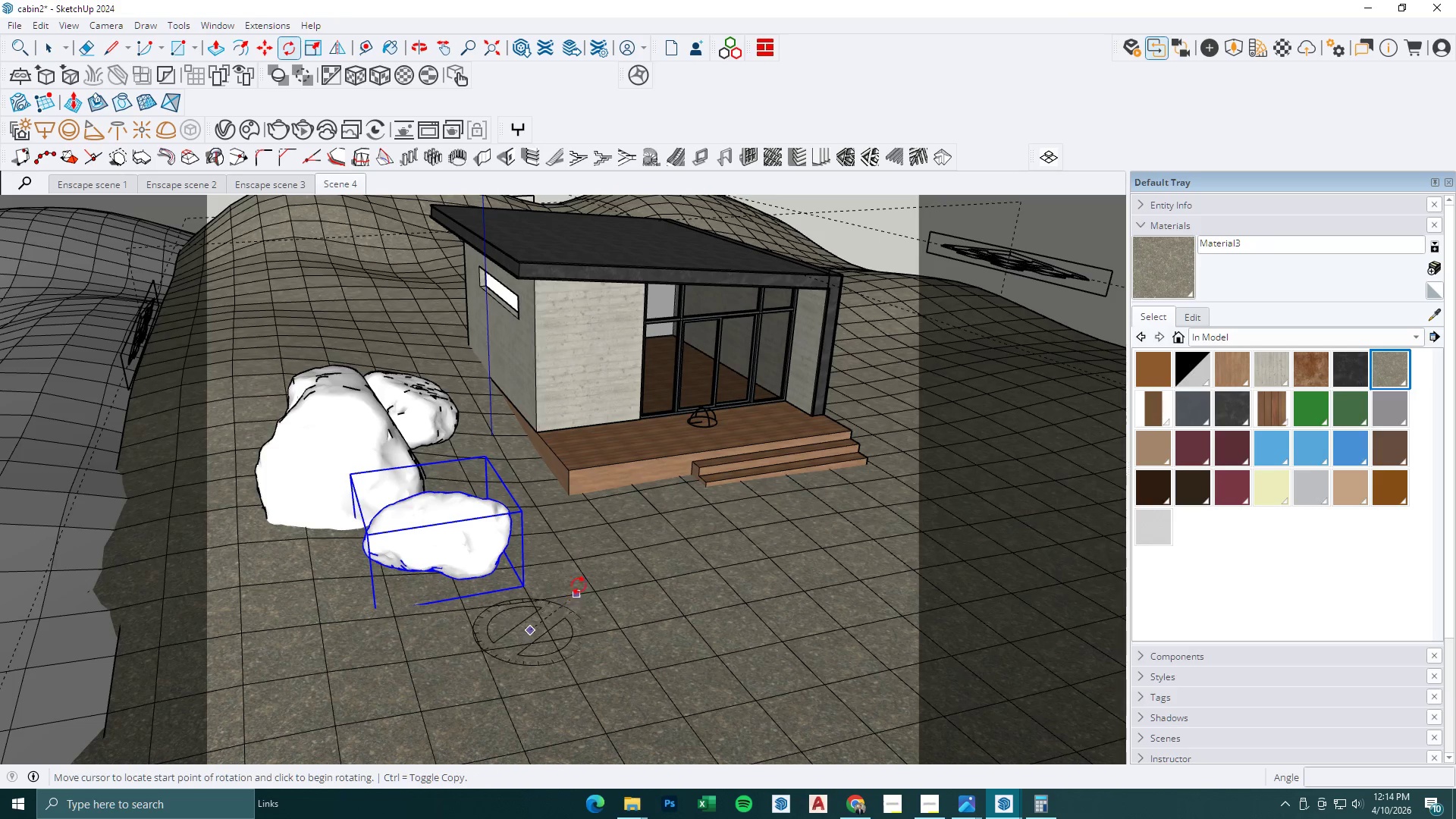 
left_click([581, 580])
 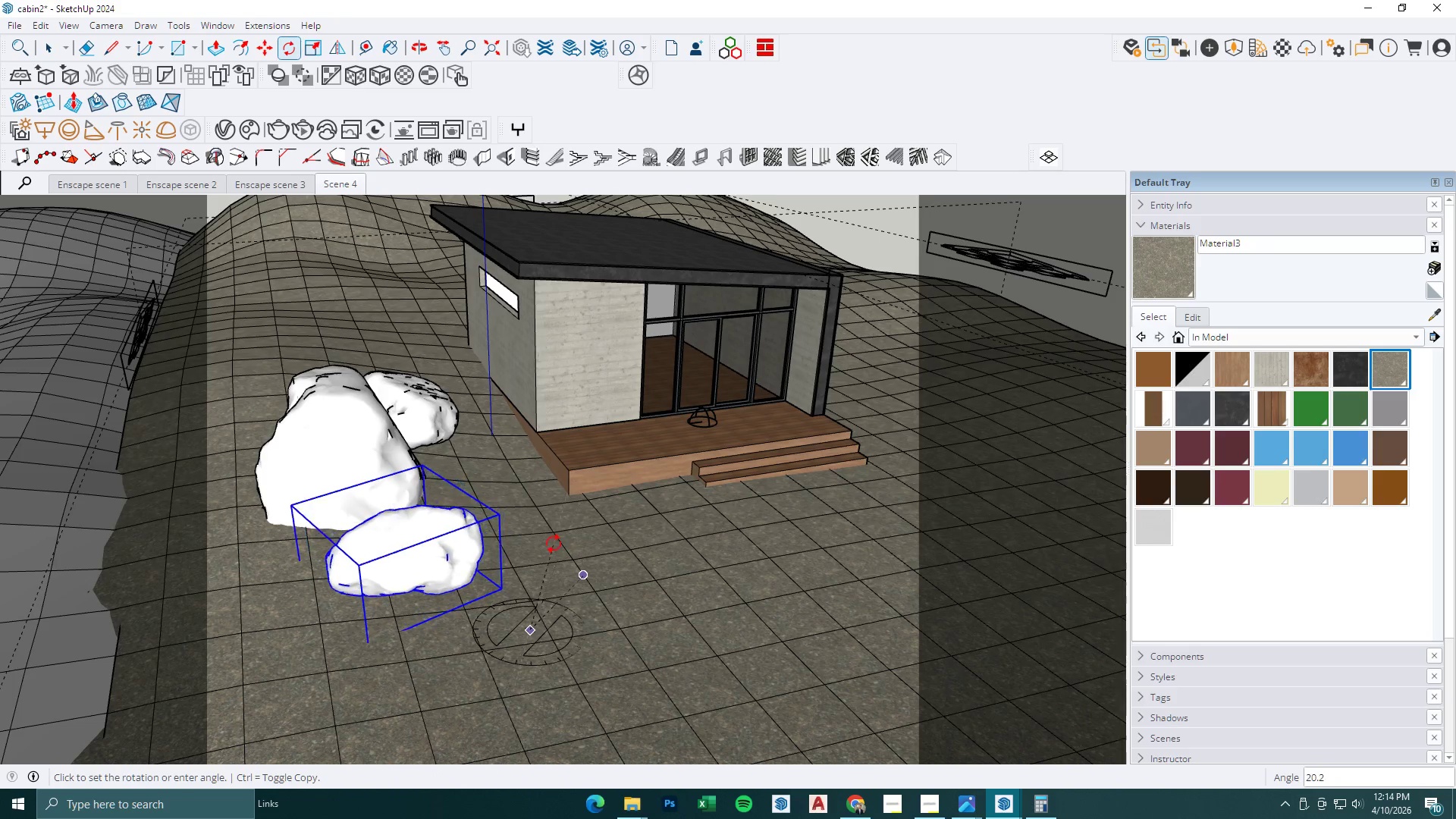 
left_click([542, 535])
 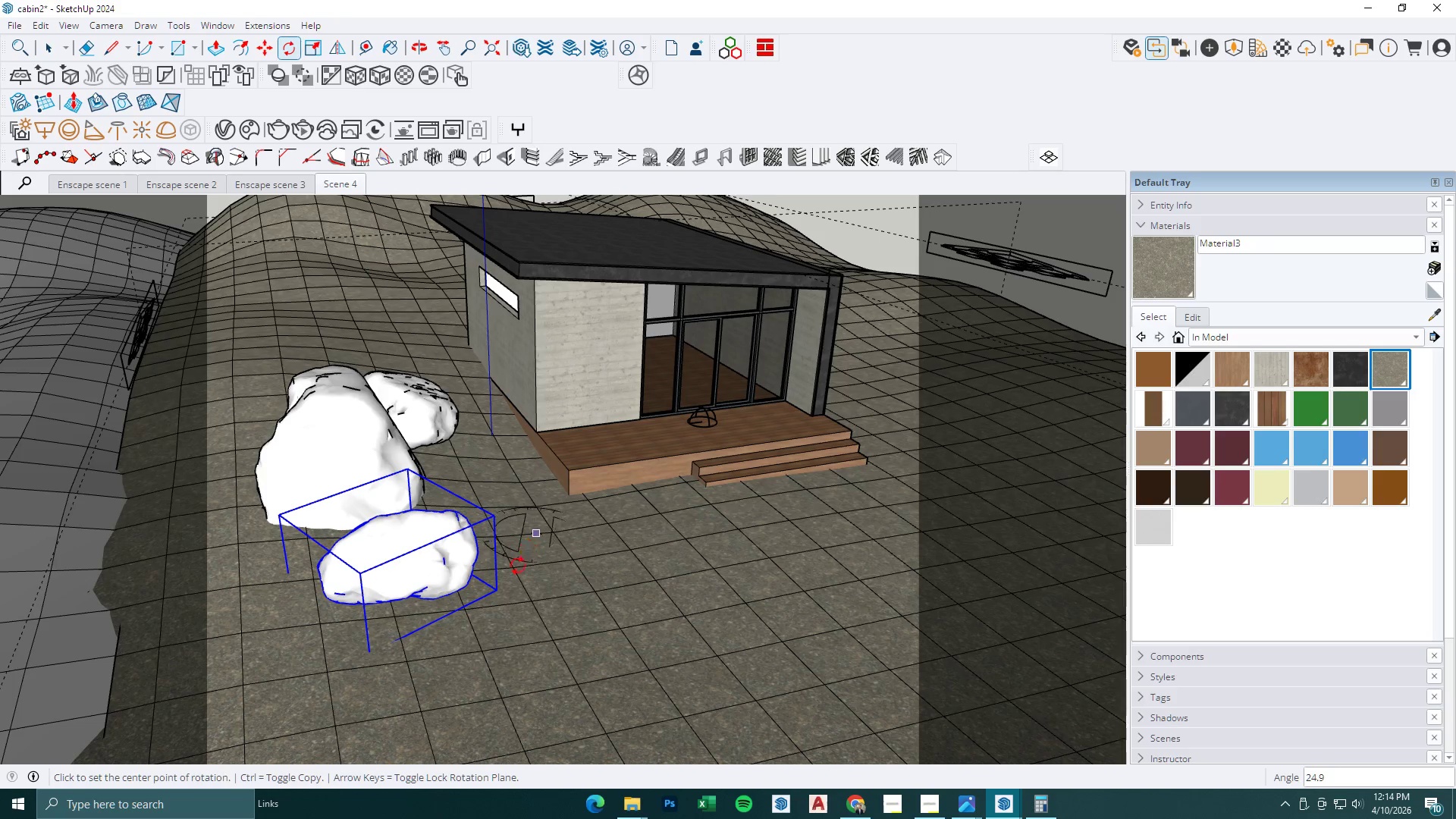 
key(M)
 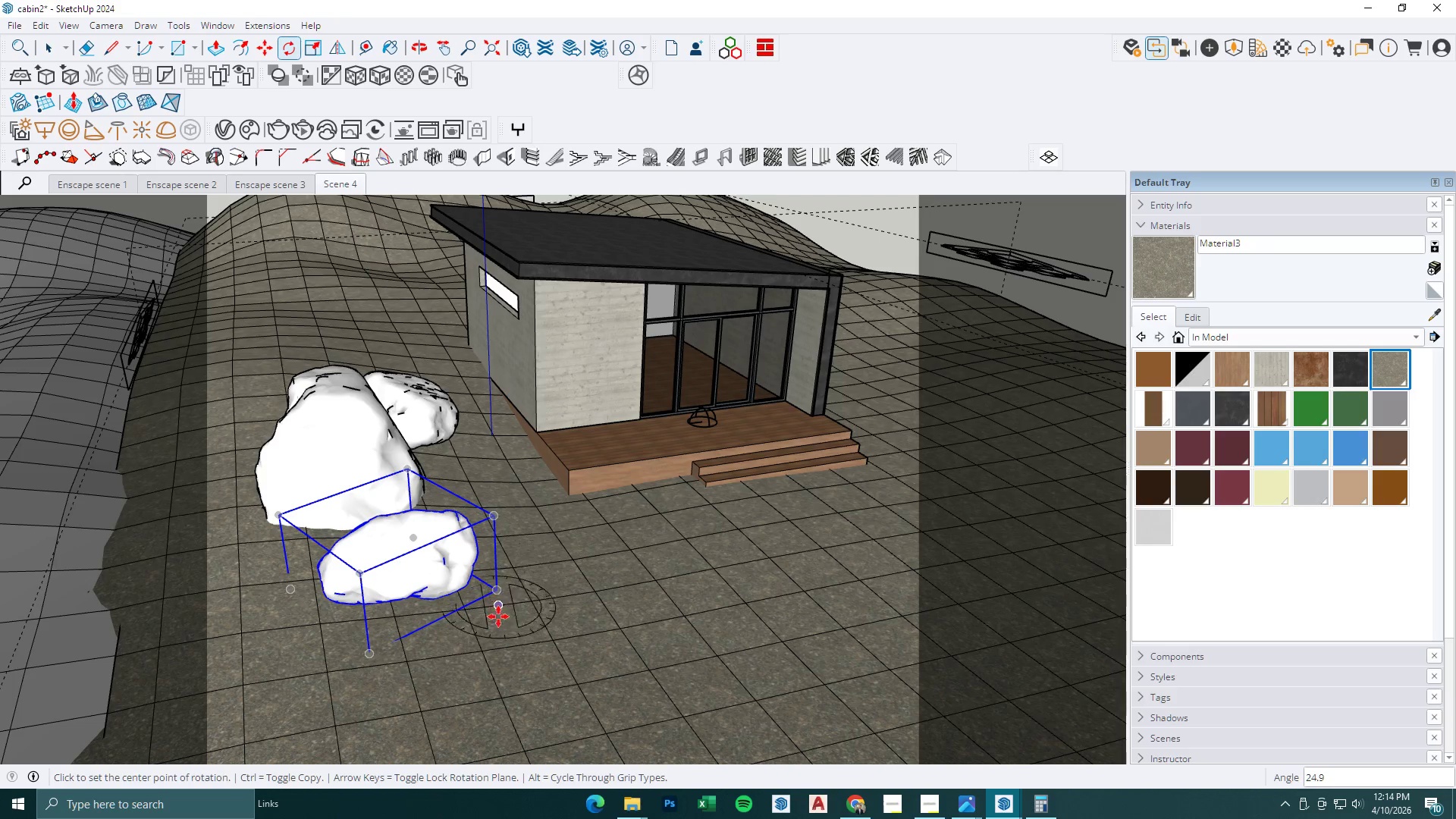 
left_click_drag(start_coordinate=[498, 617], to_coordinate=[504, 614])
 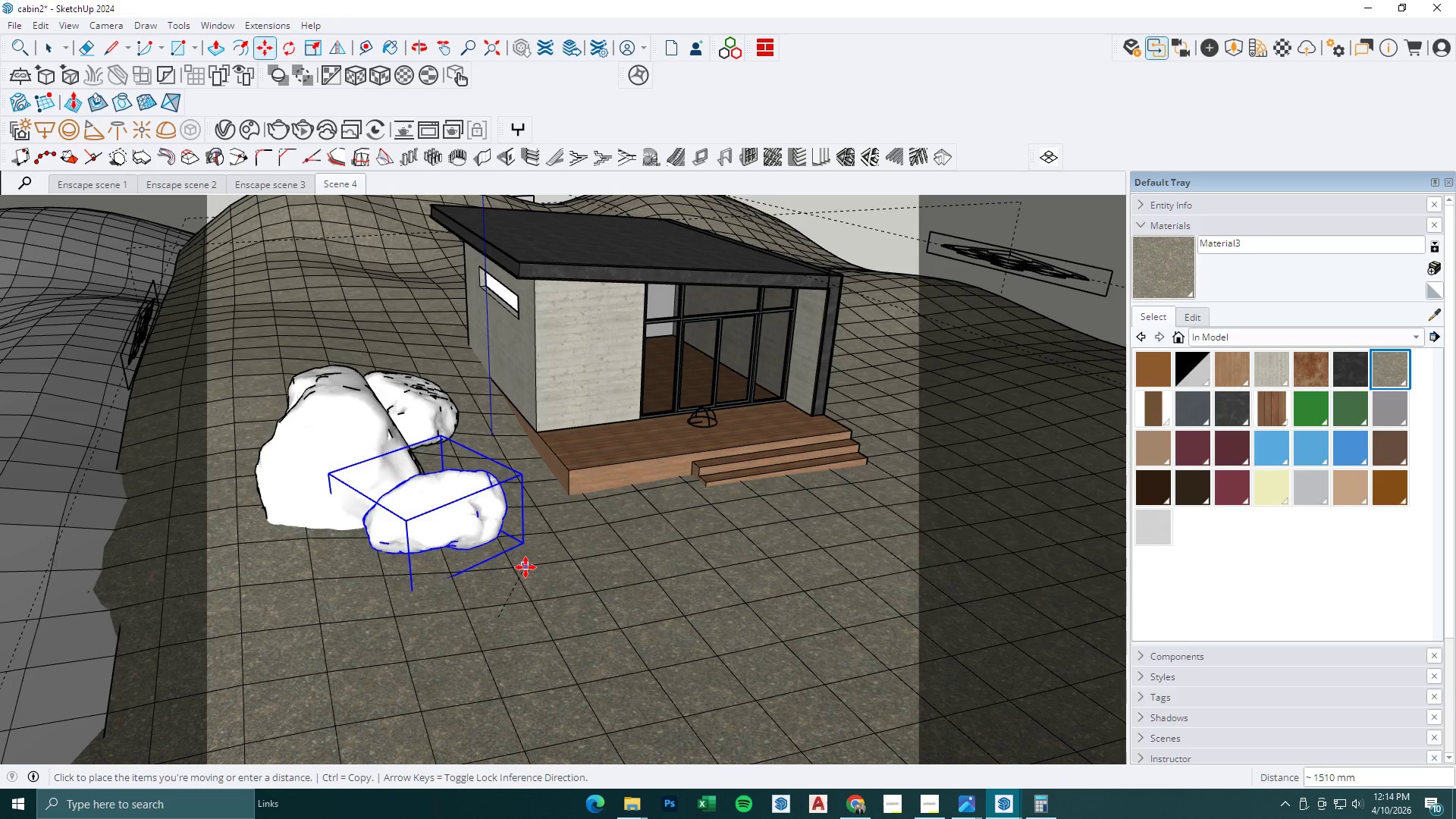 
left_click([526, 567])
 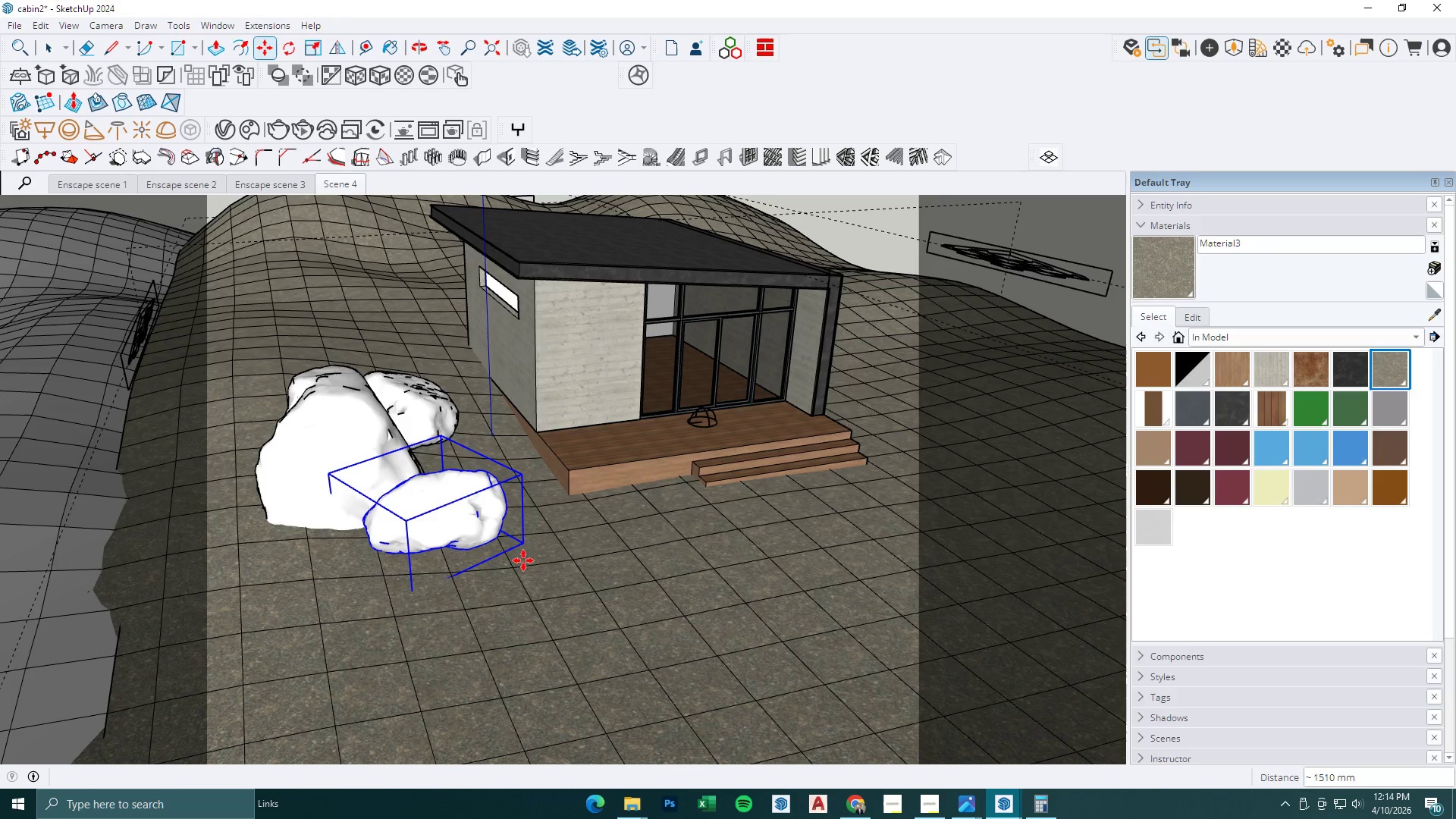 
key(Space)
 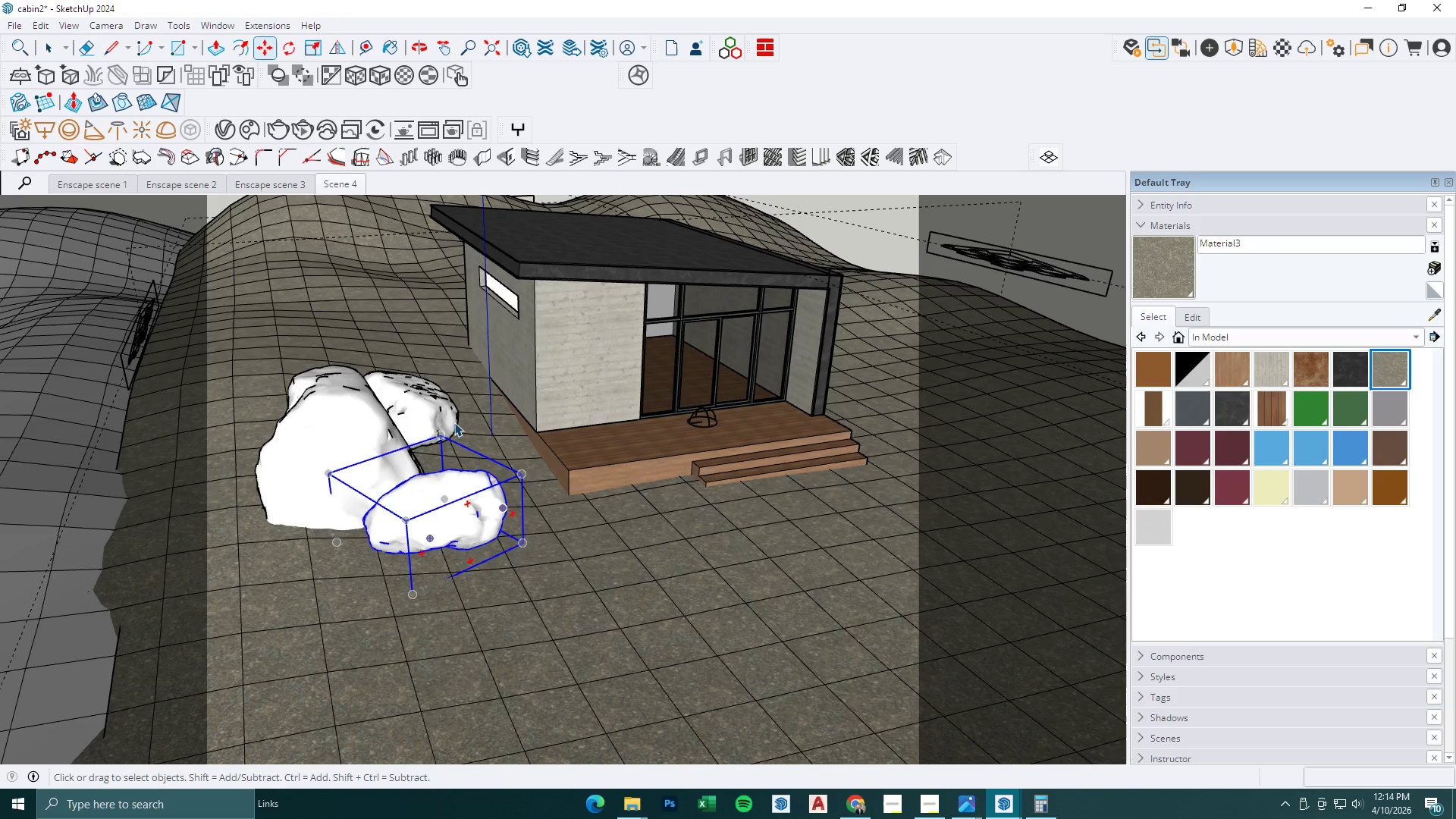 
key(Escape)
 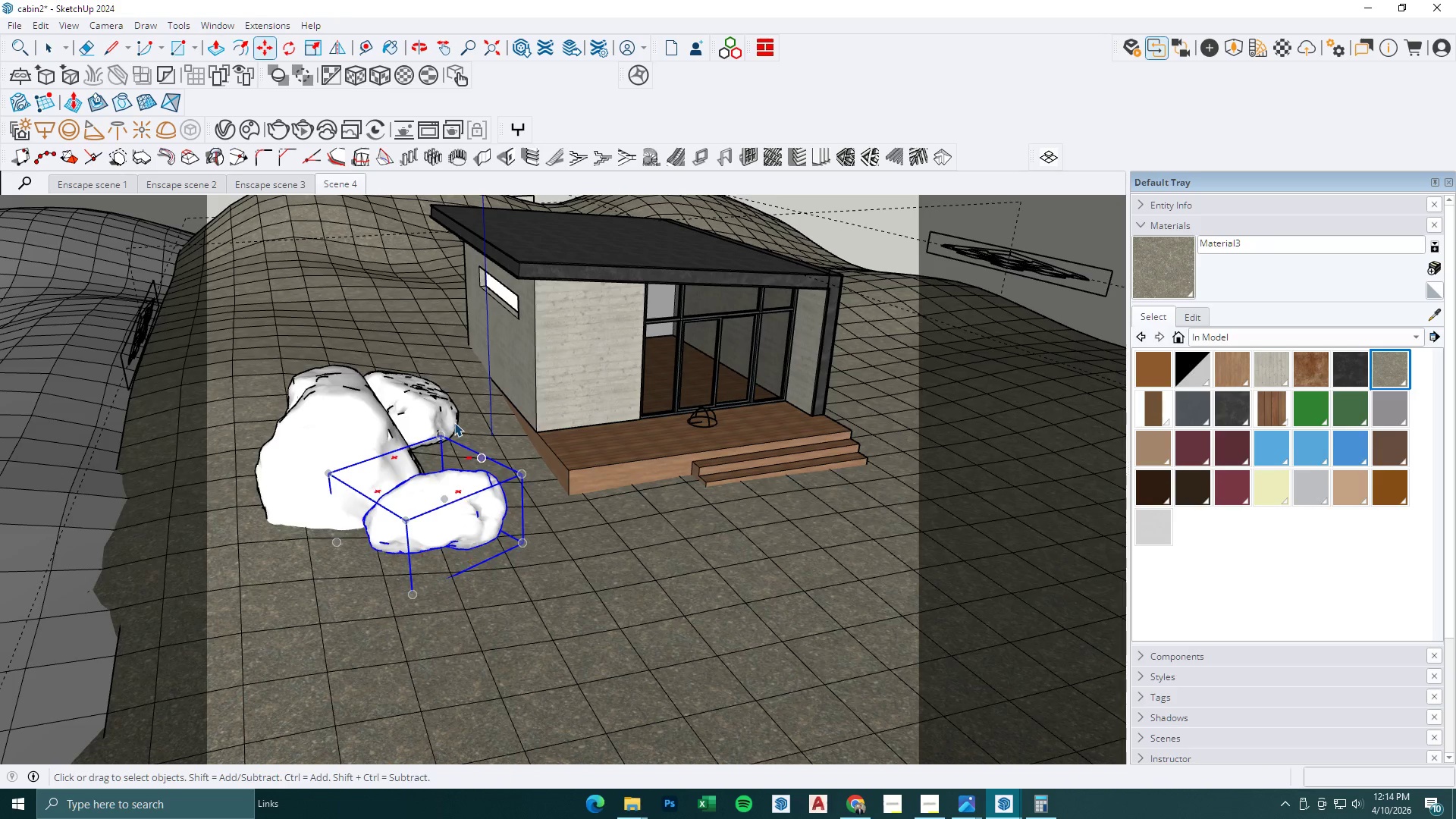 
scroll: coordinate [453, 429], scroll_direction: down, amount: 3.0
 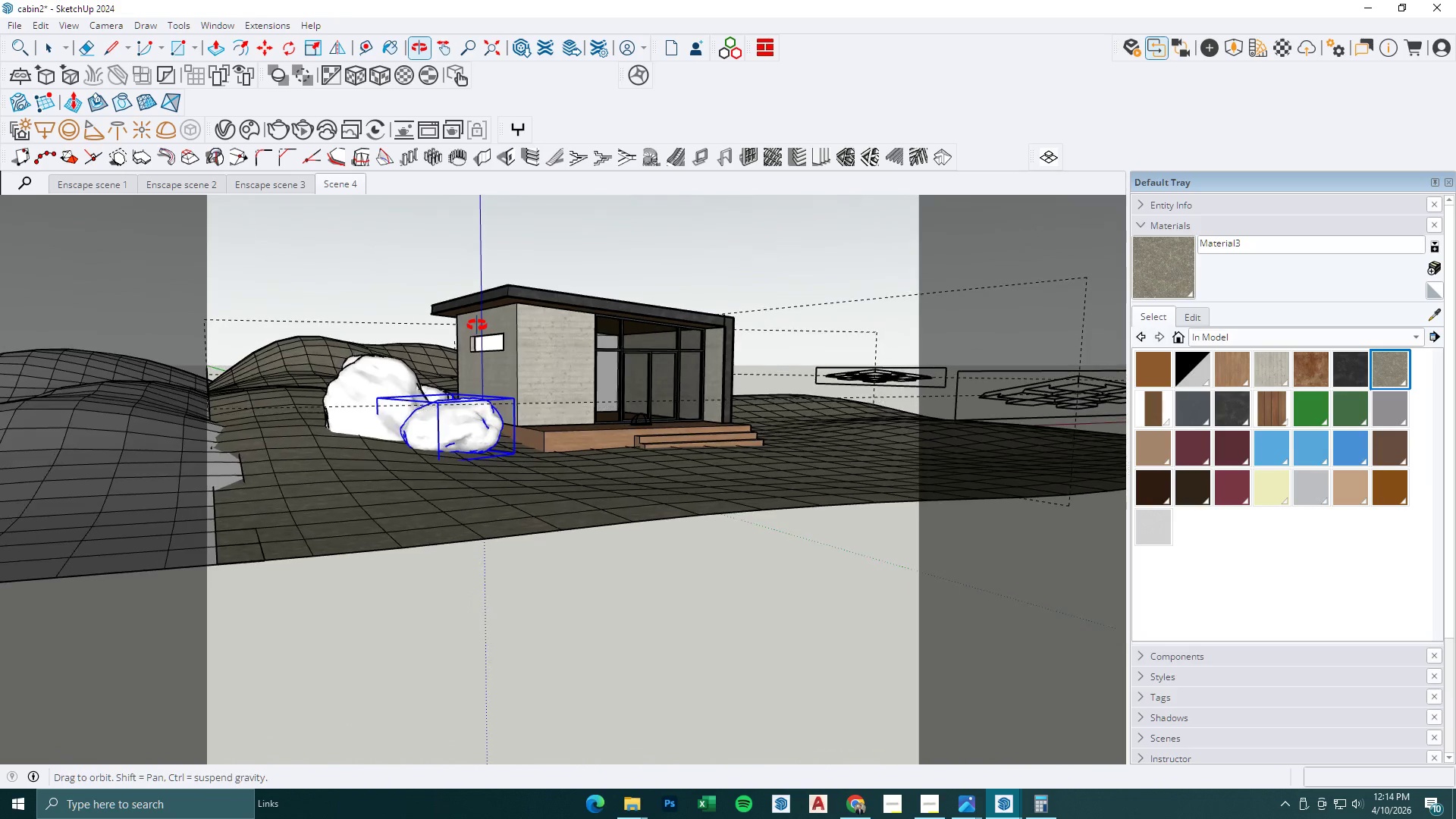 
key(Space)
 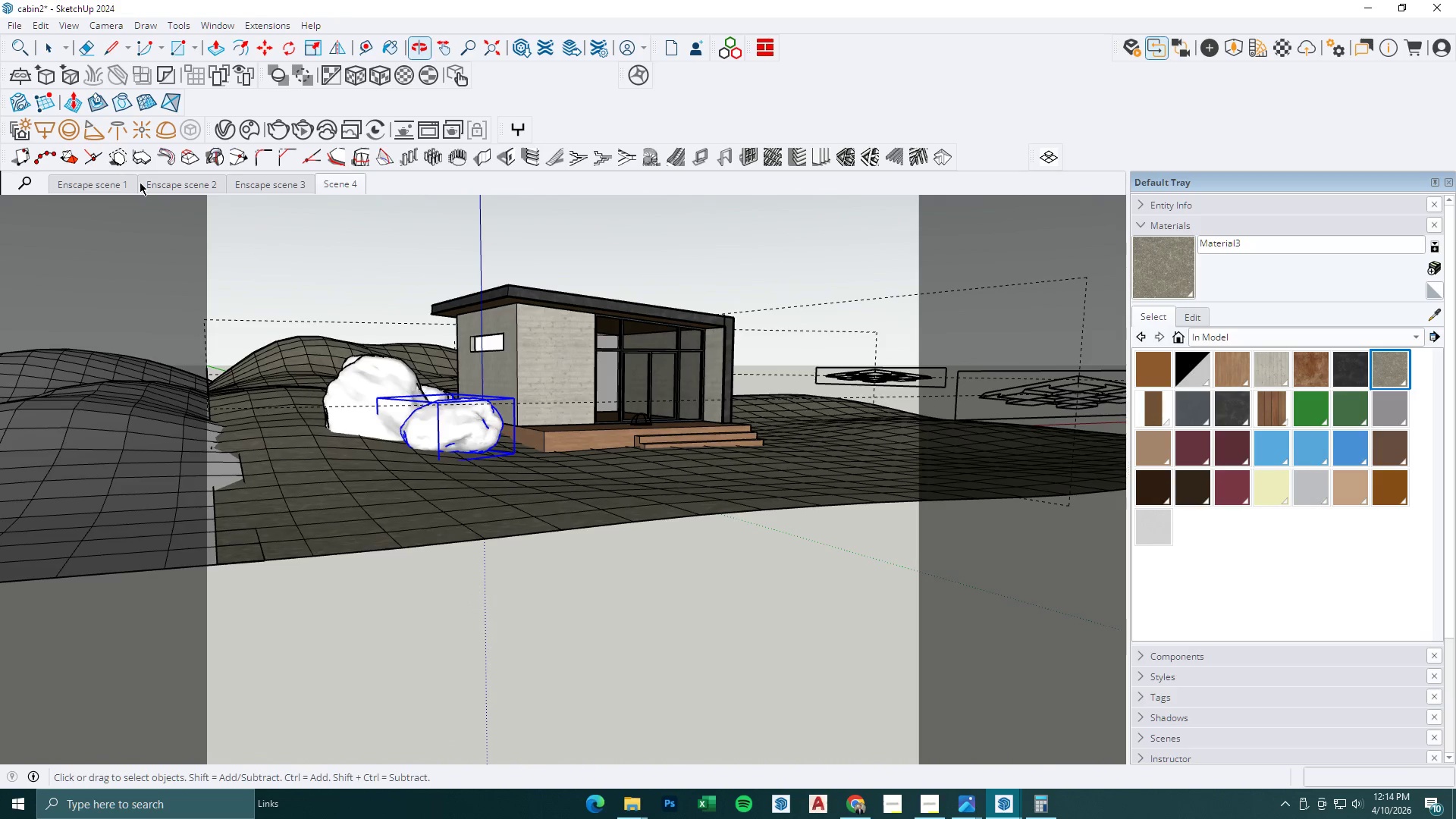 
key(Escape)
 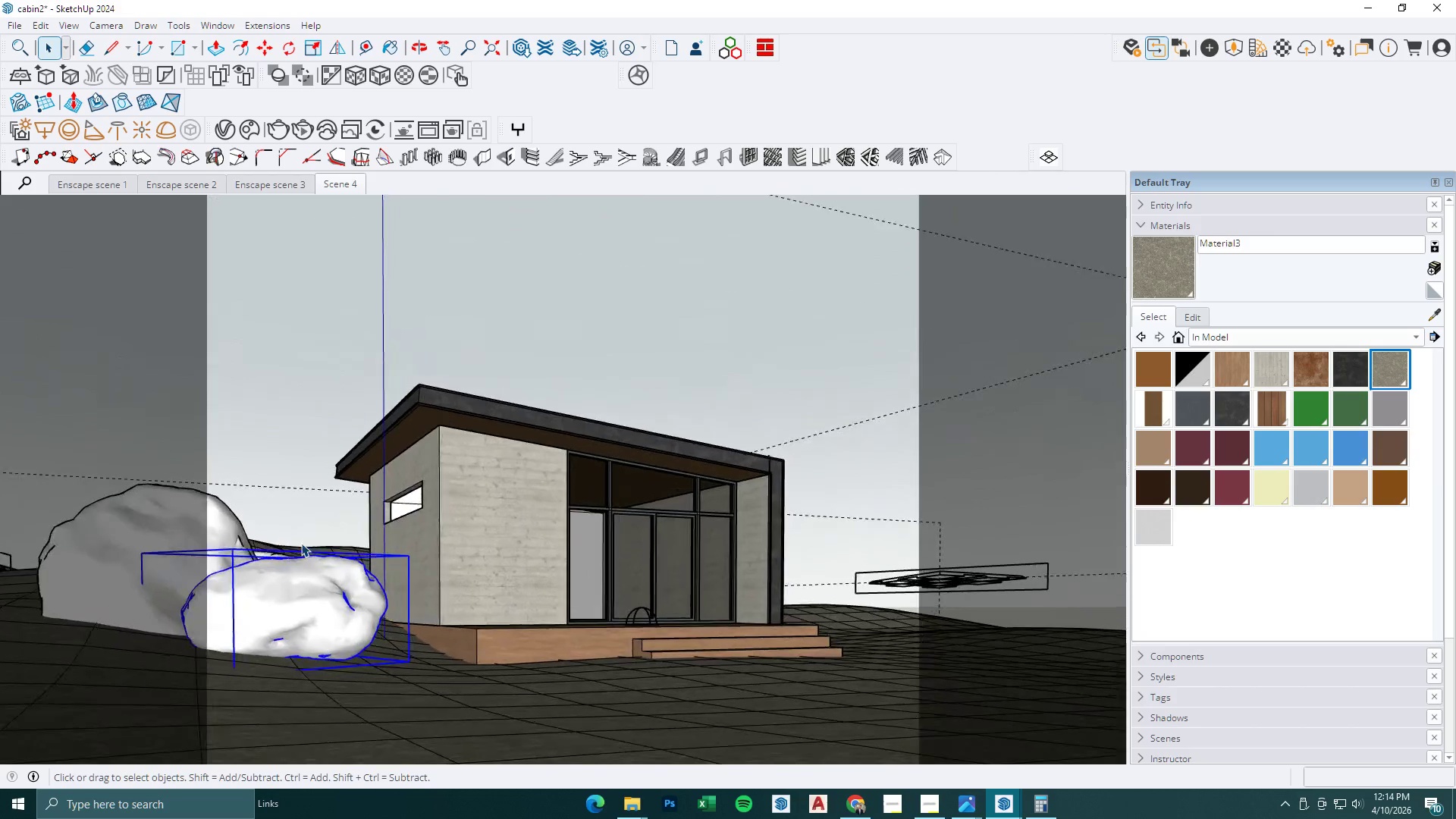 
key(Space)
 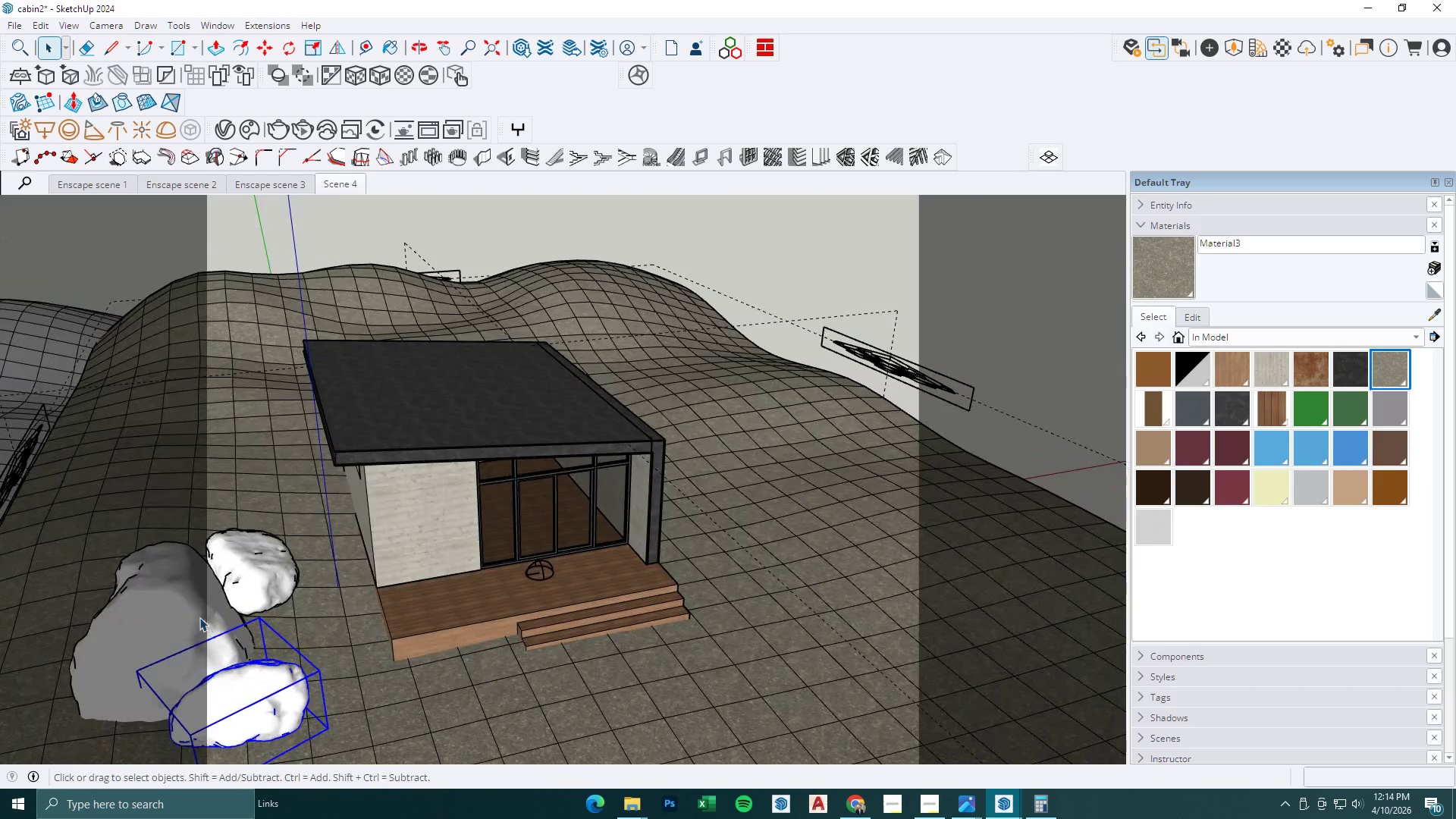 
scroll: coordinate [253, 482], scroll_direction: down, amount: 3.0
 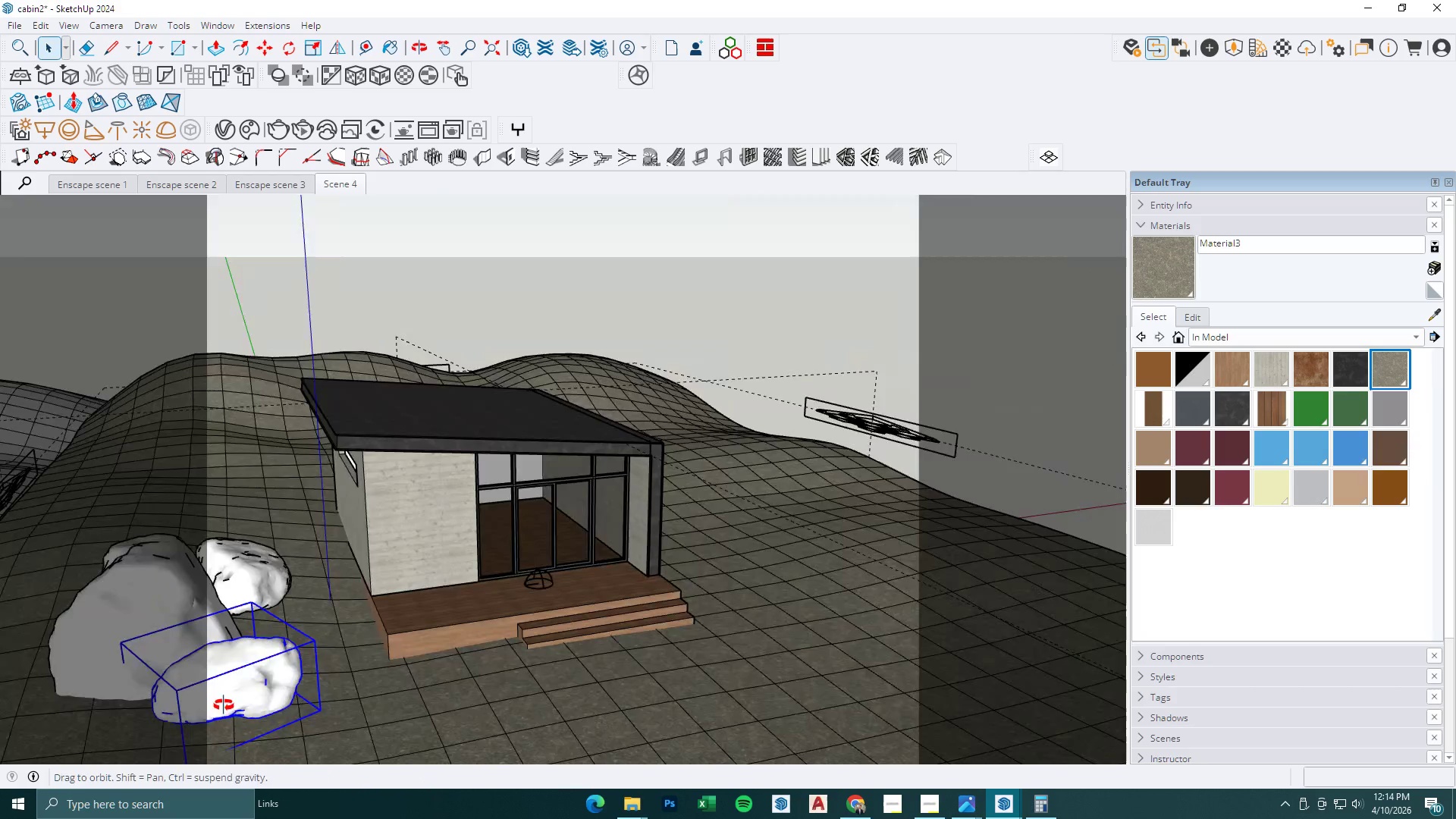 
left_click([199, 617])
 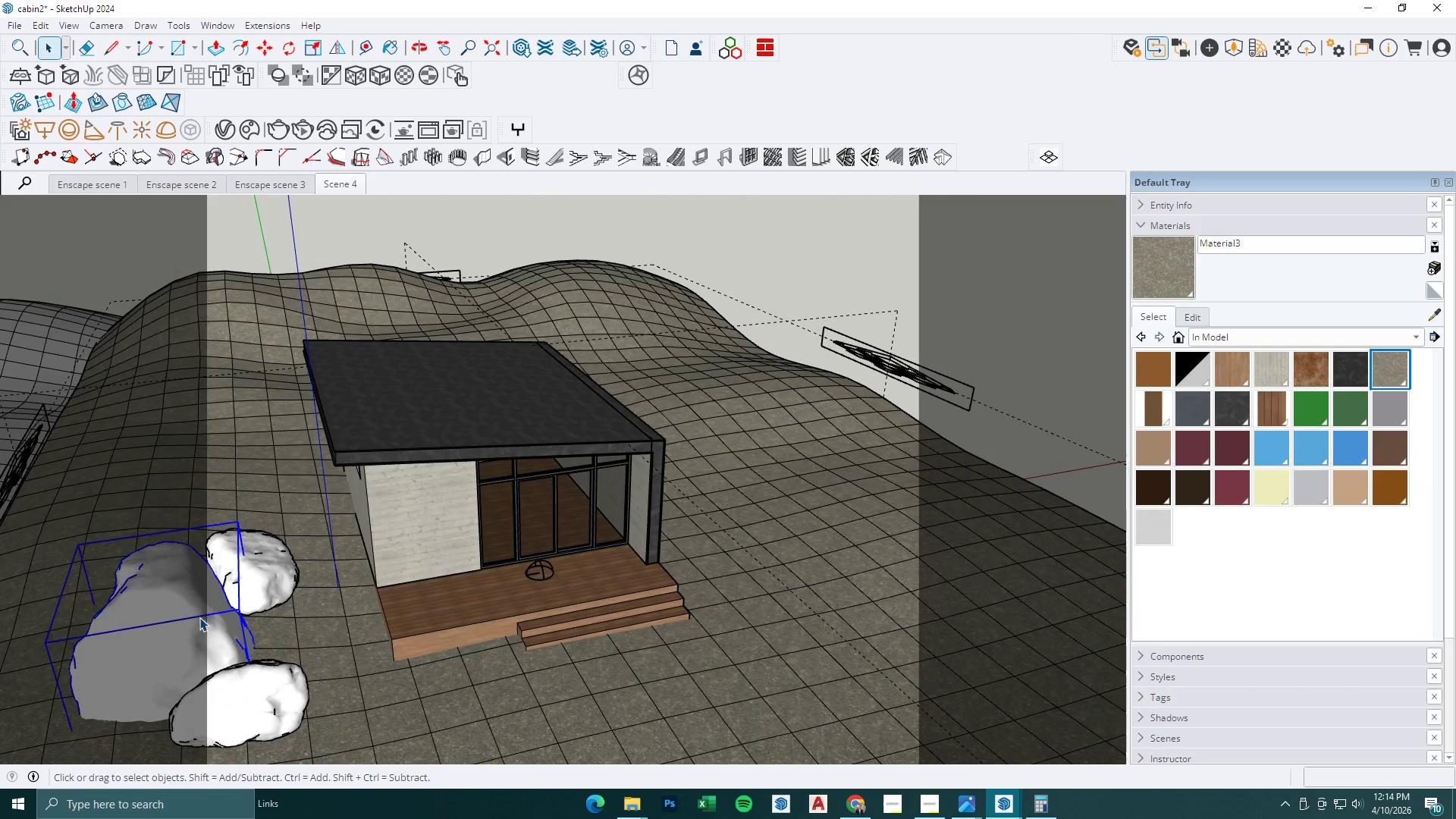 
key(M)
 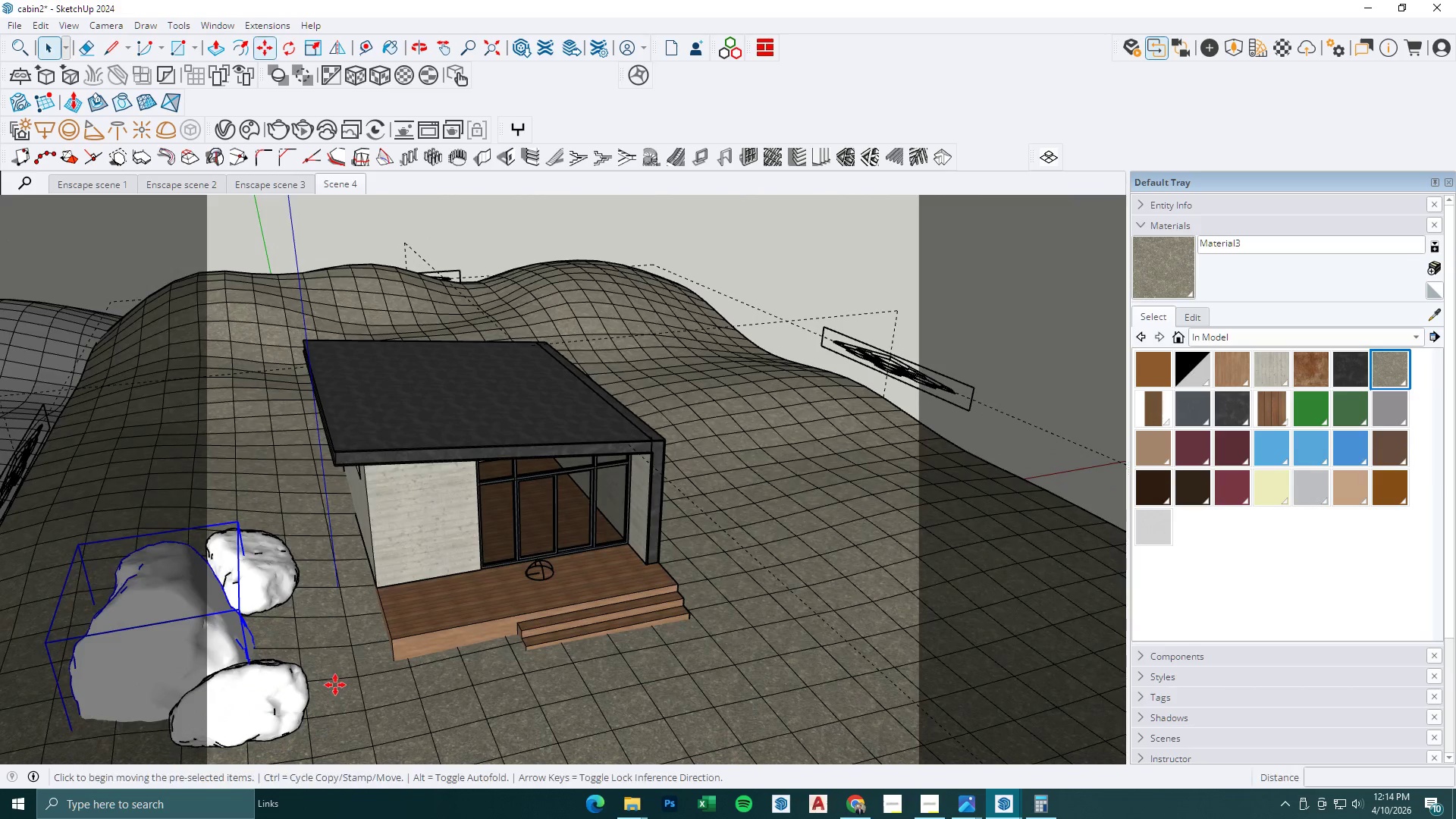 
left_click_drag(start_coordinate=[375, 698], to_coordinate=[387, 698])
 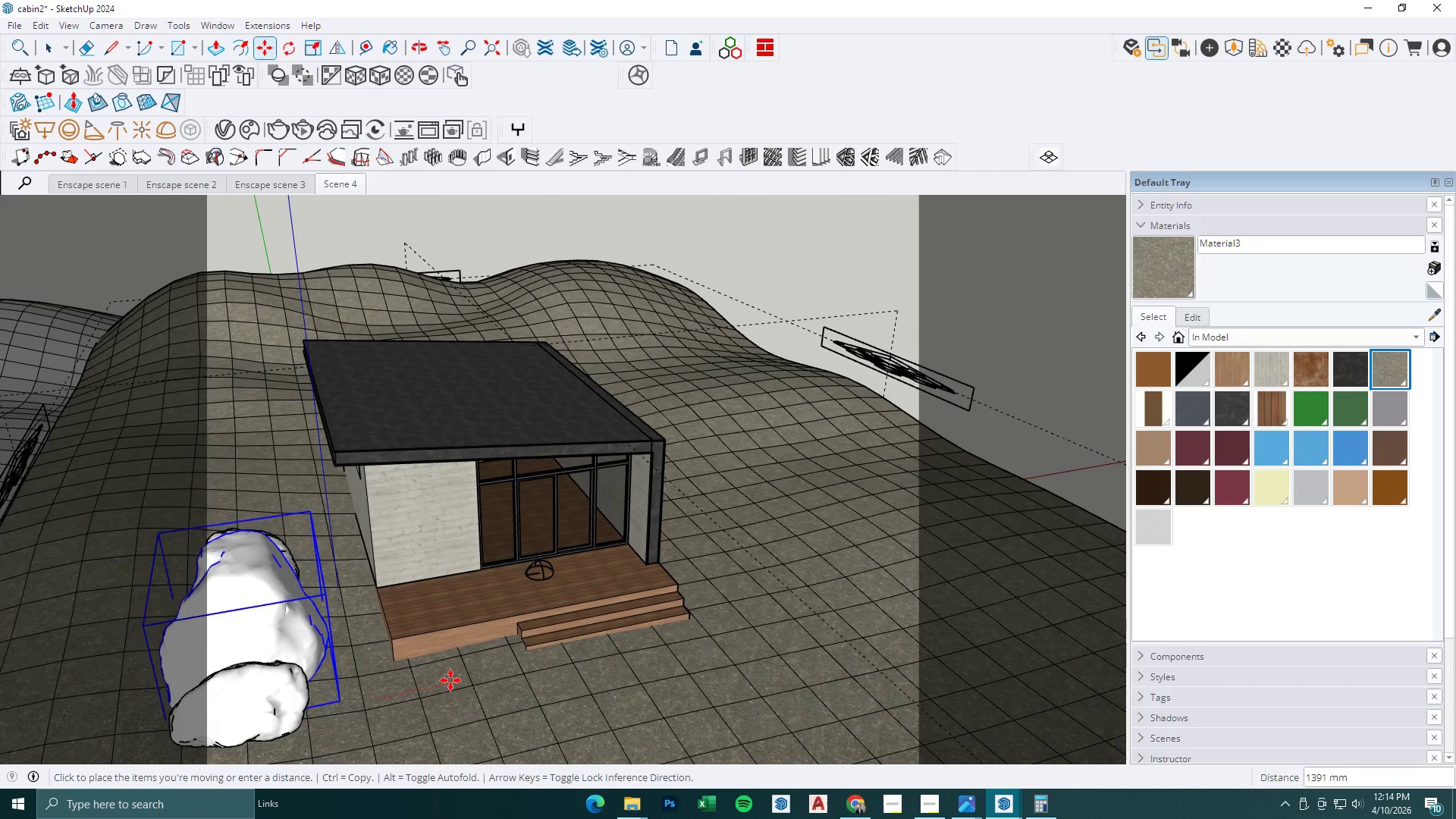 
left_click([455, 675])
 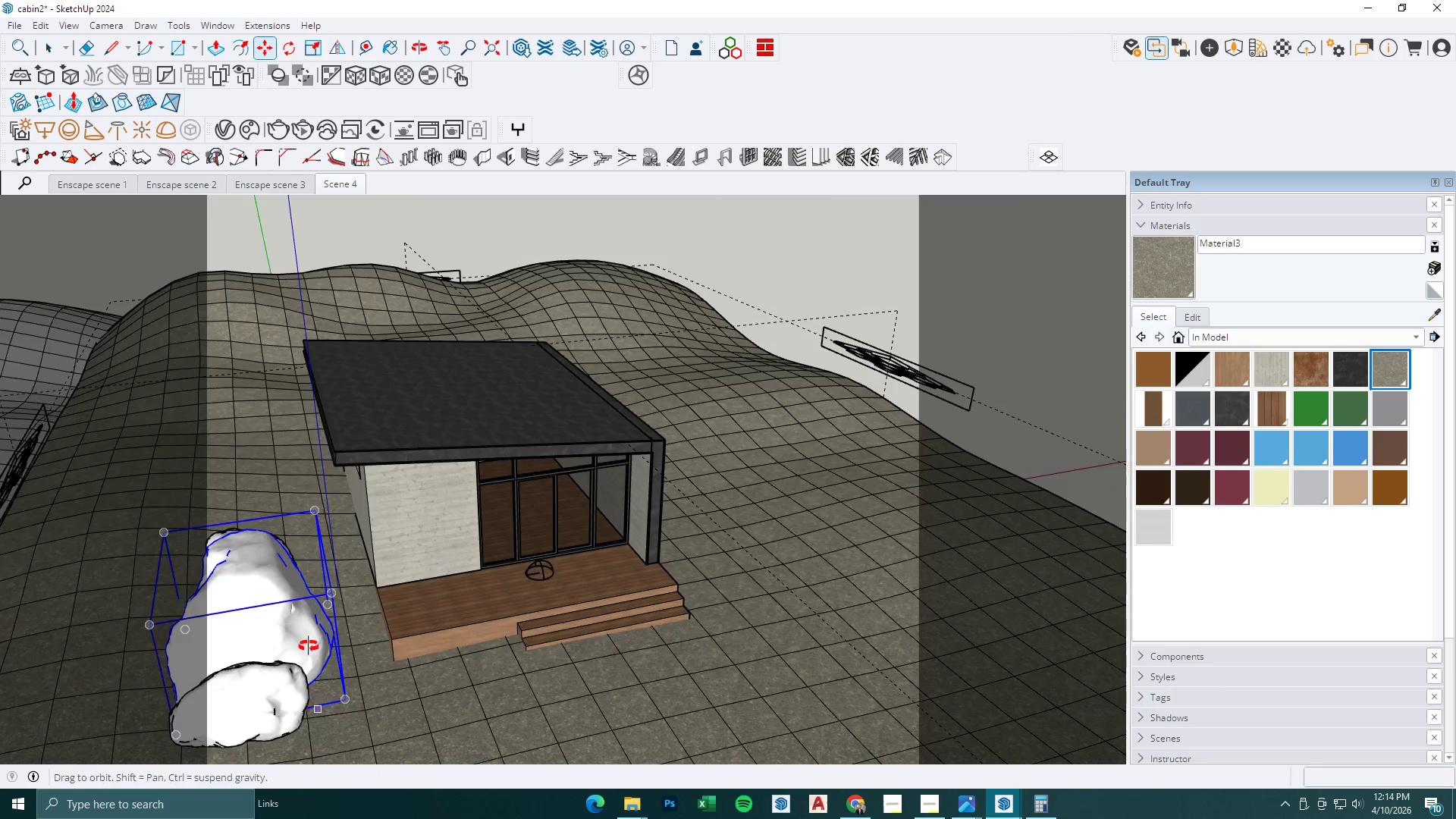 
key(Space)
 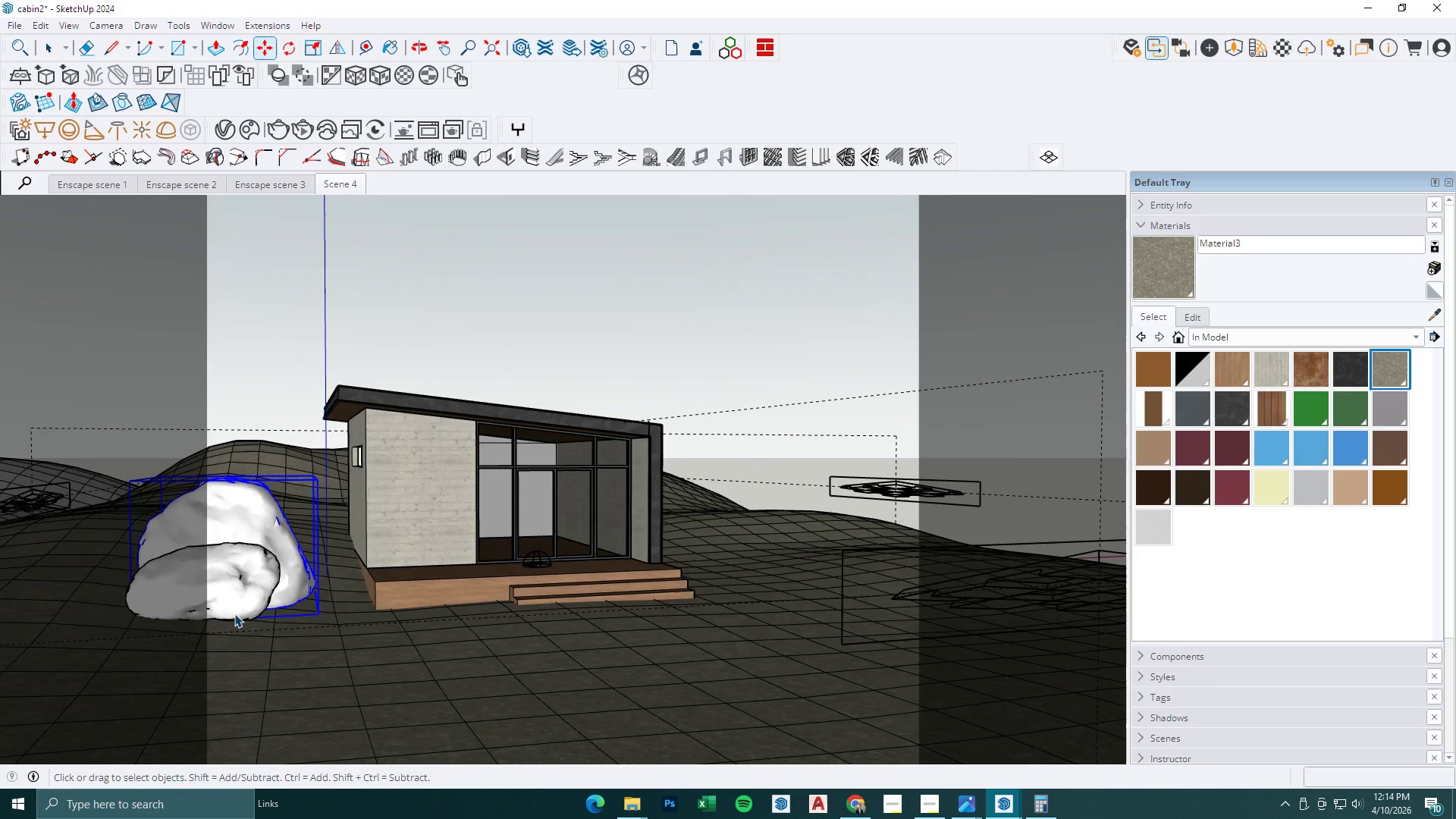 
left_click([228, 607])
 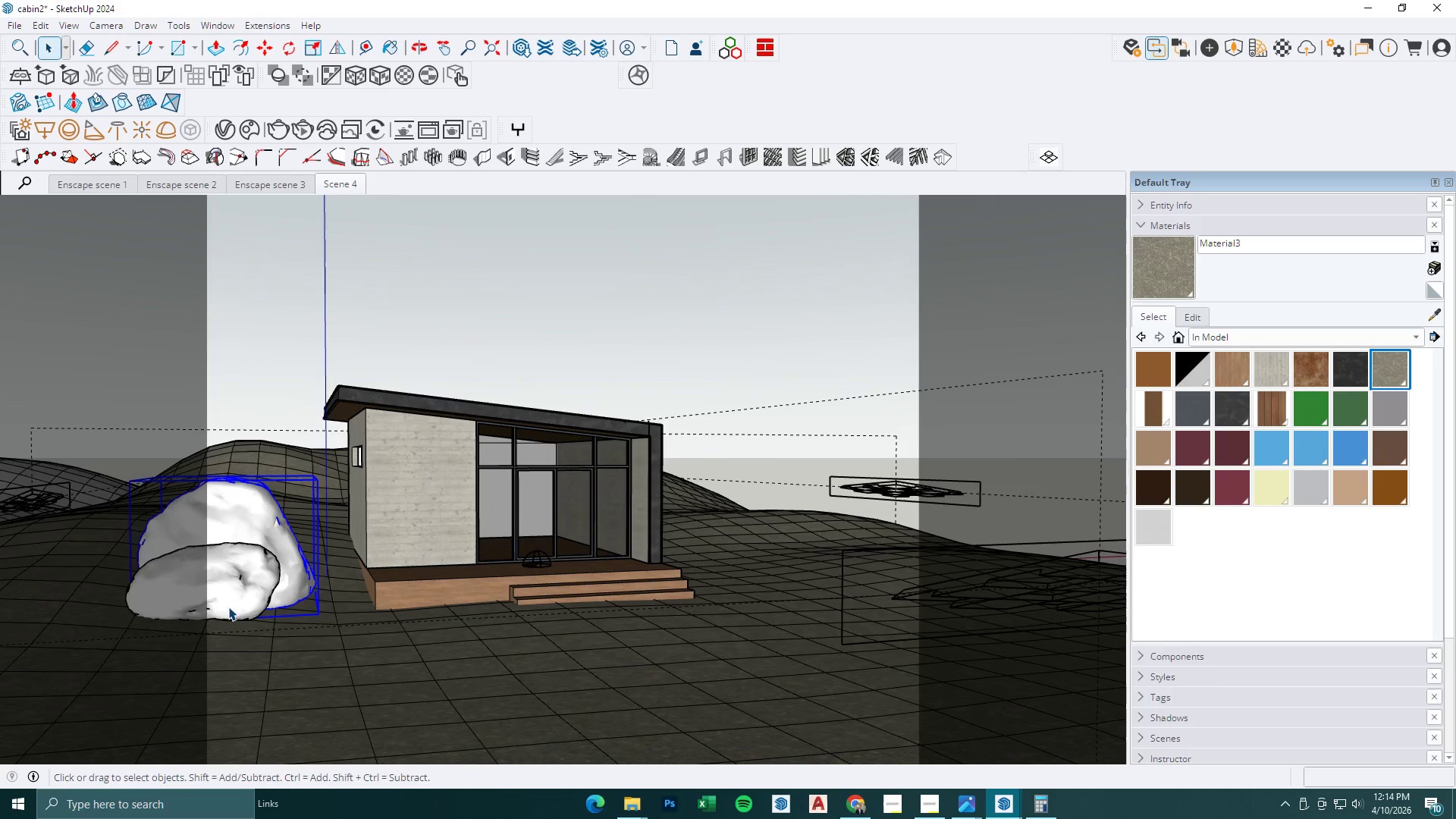 
key(M)
 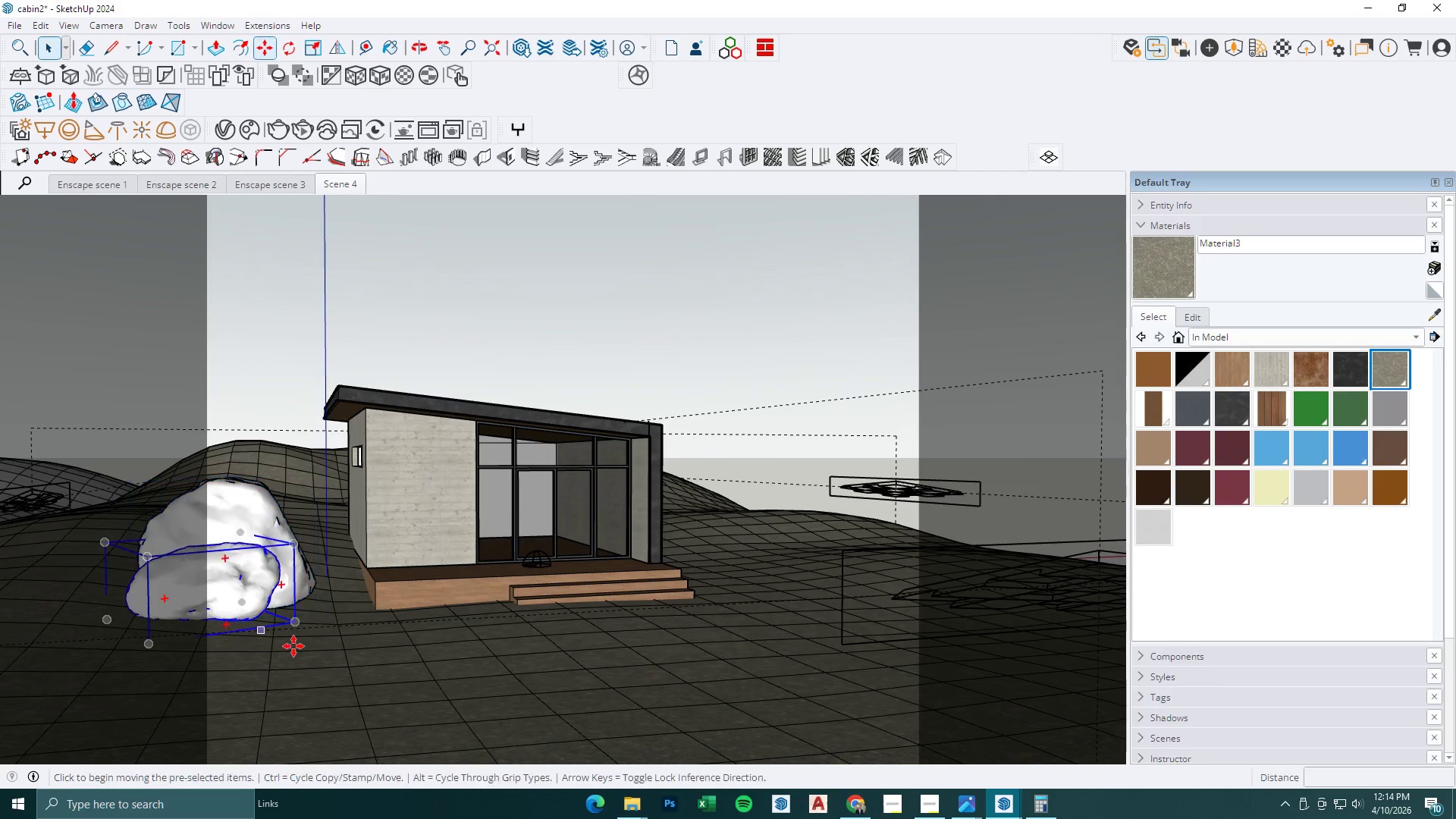 
left_click_drag(start_coordinate=[295, 648], to_coordinate=[305, 665])
 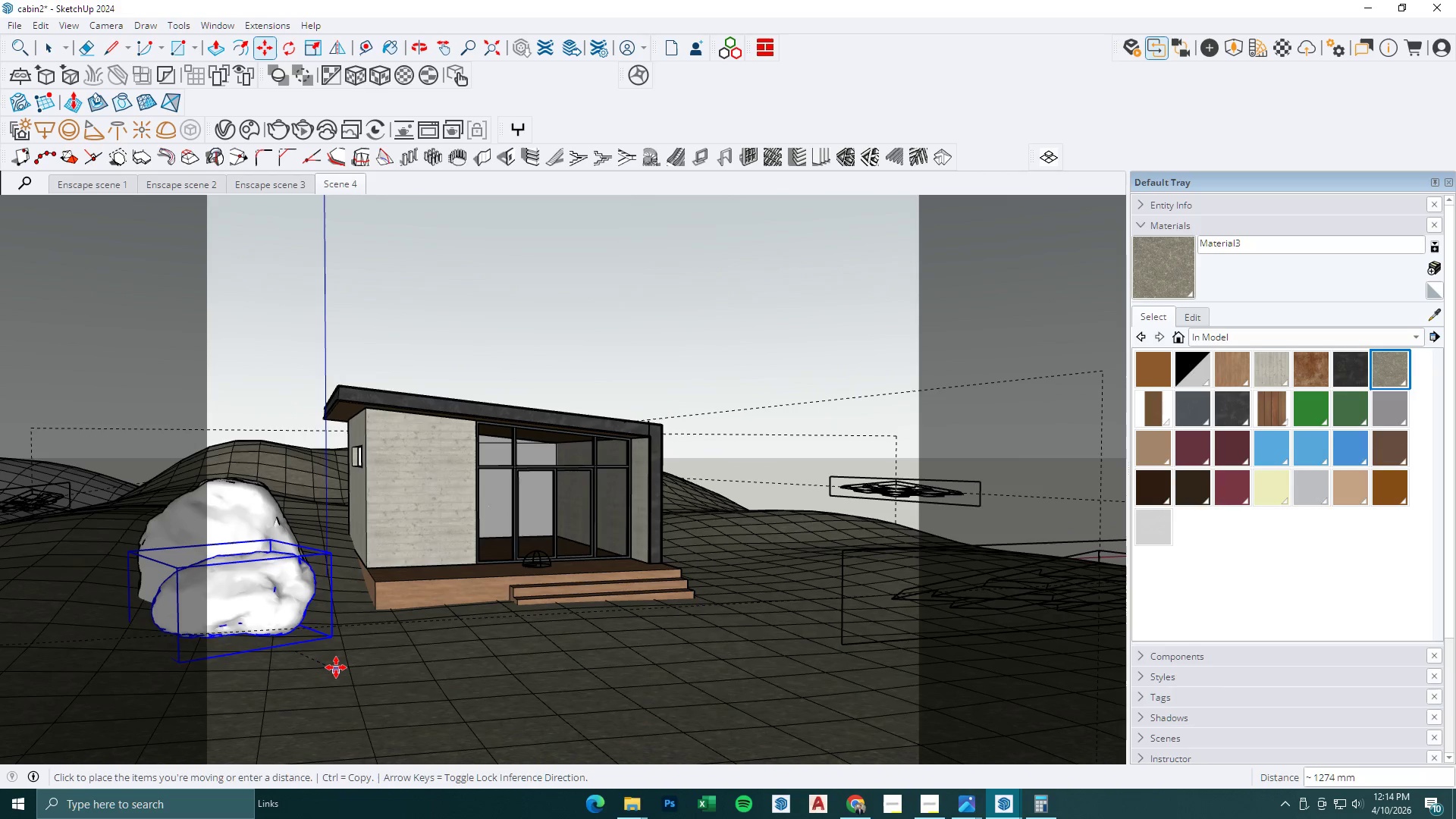 
left_click([336, 667])
 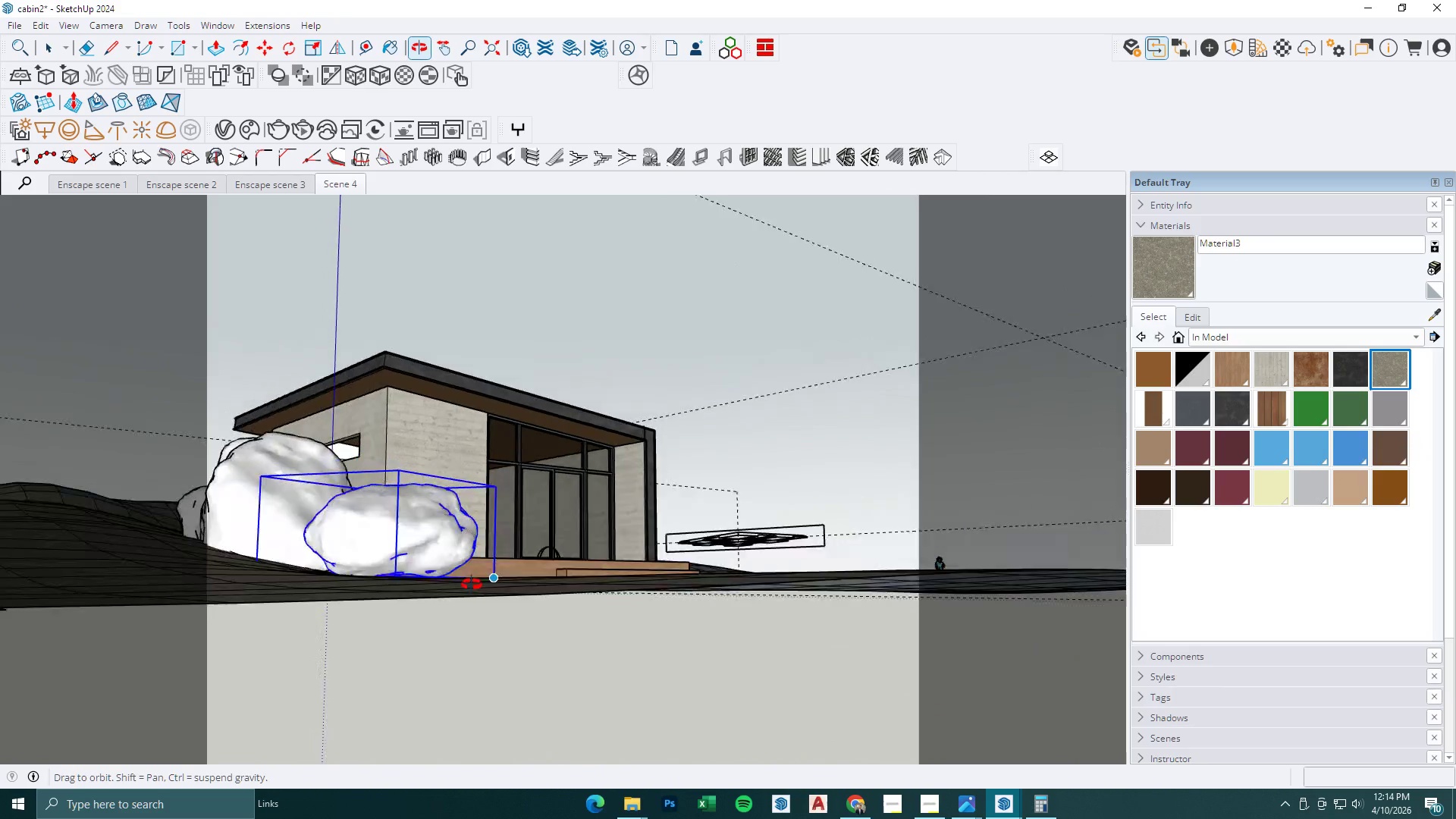 
key(Space)
 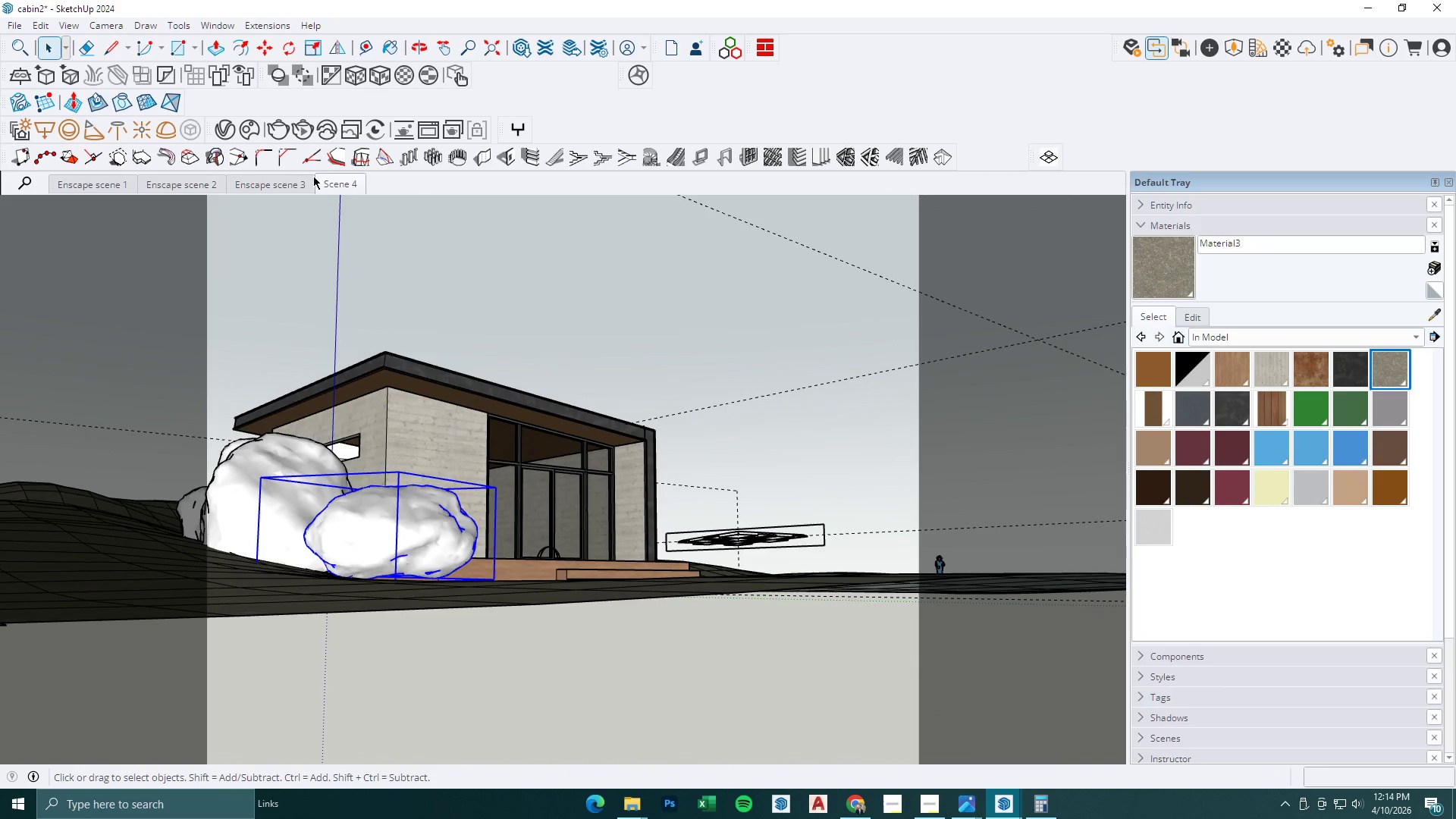 
left_click_drag(start_coordinate=[336, 188], to_coordinate=[441, 556])
 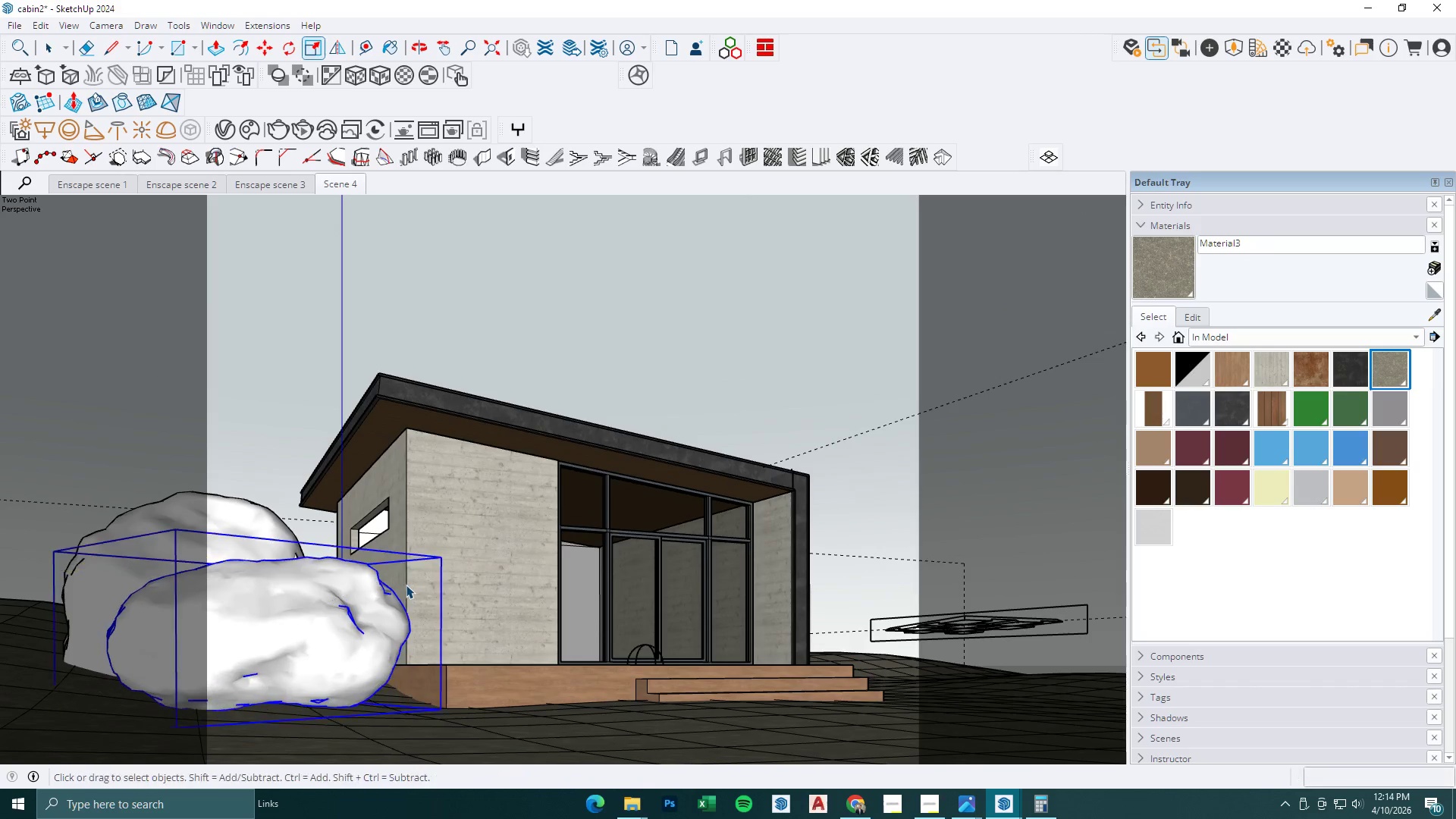 
key(S)
 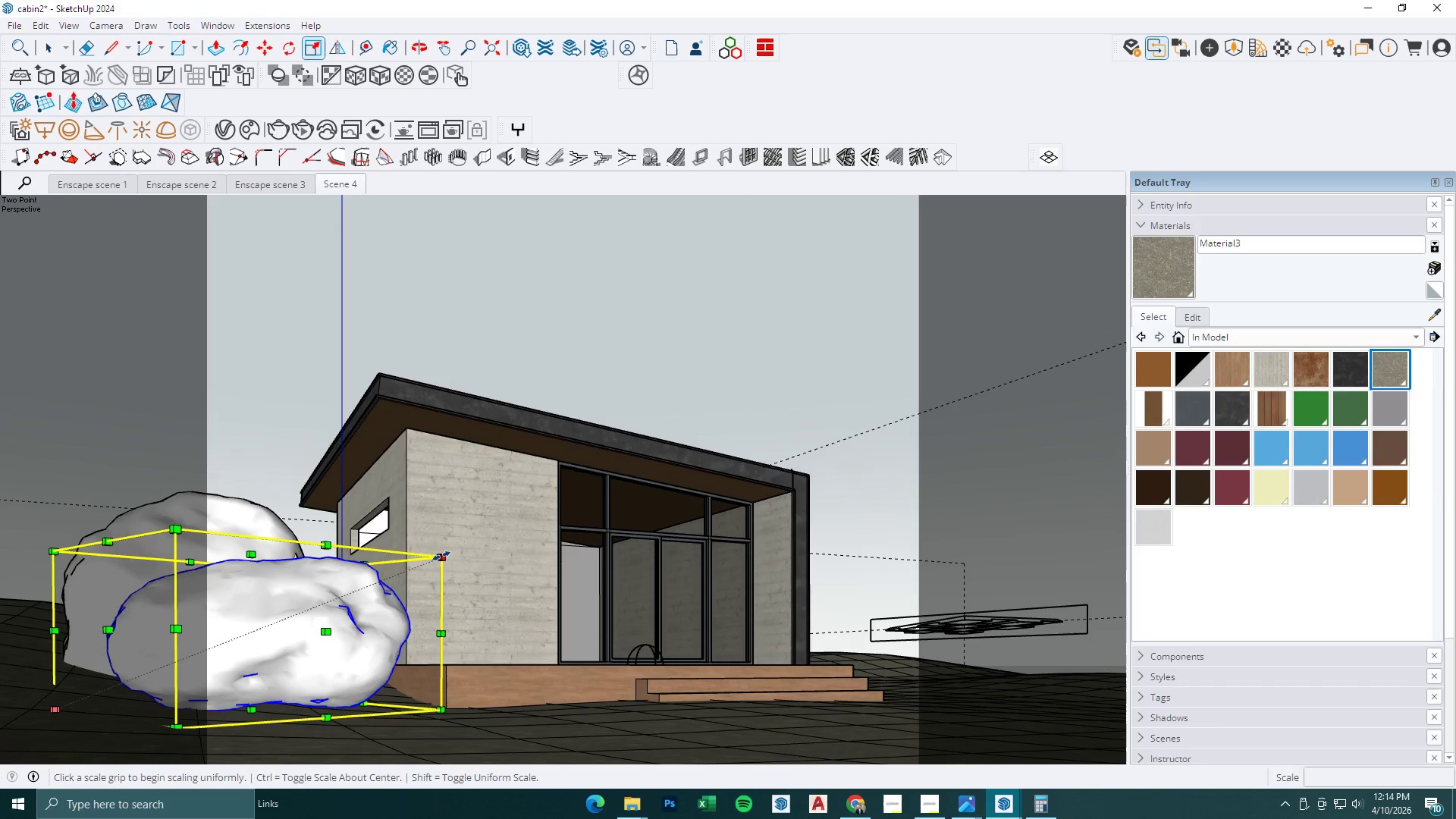 
left_click([441, 556])
 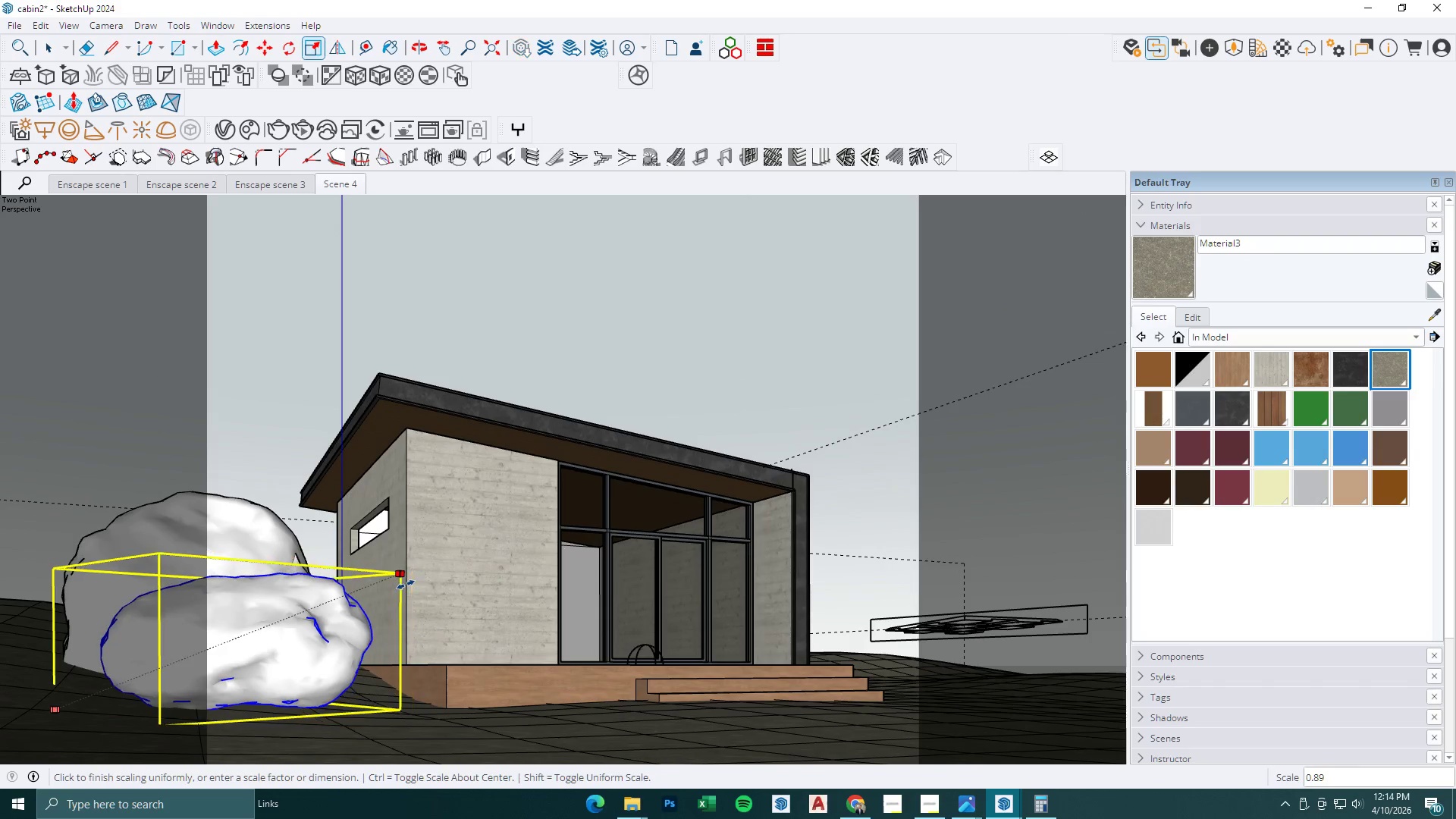 
key(Space)
 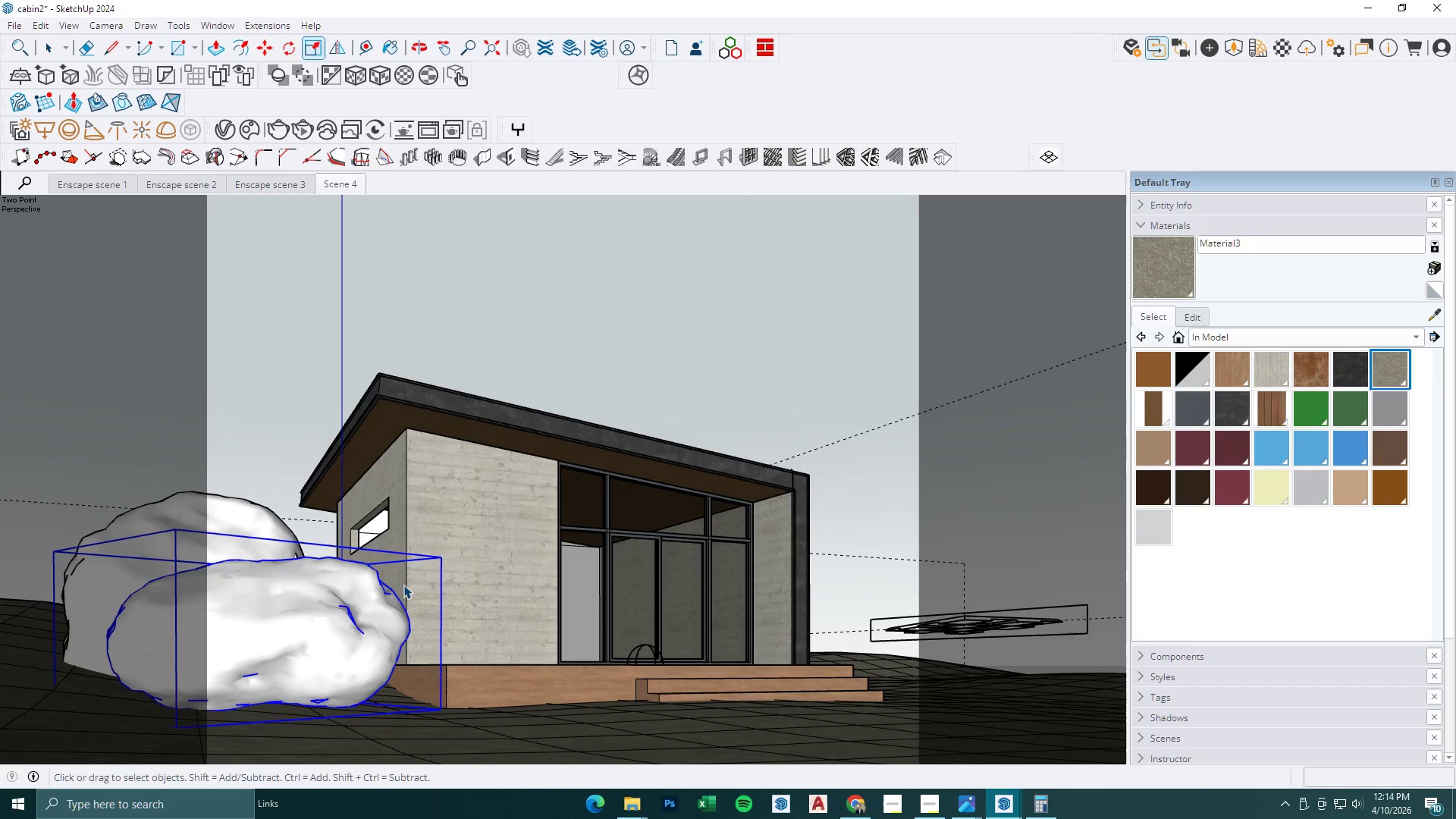 
key(S)
 